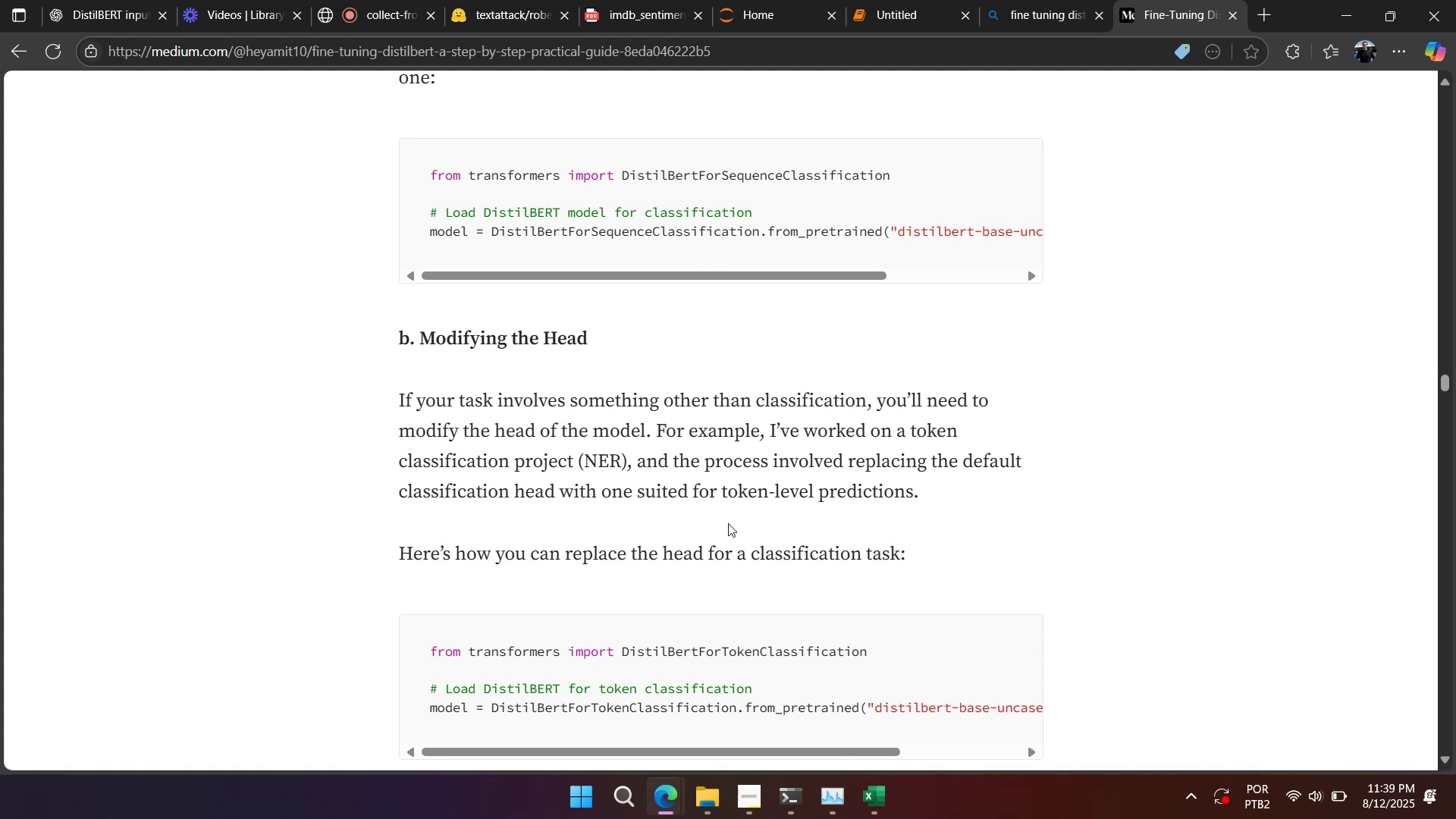 
scroll: coordinate [808, 491], scroll_direction: down, amount: 2.0
 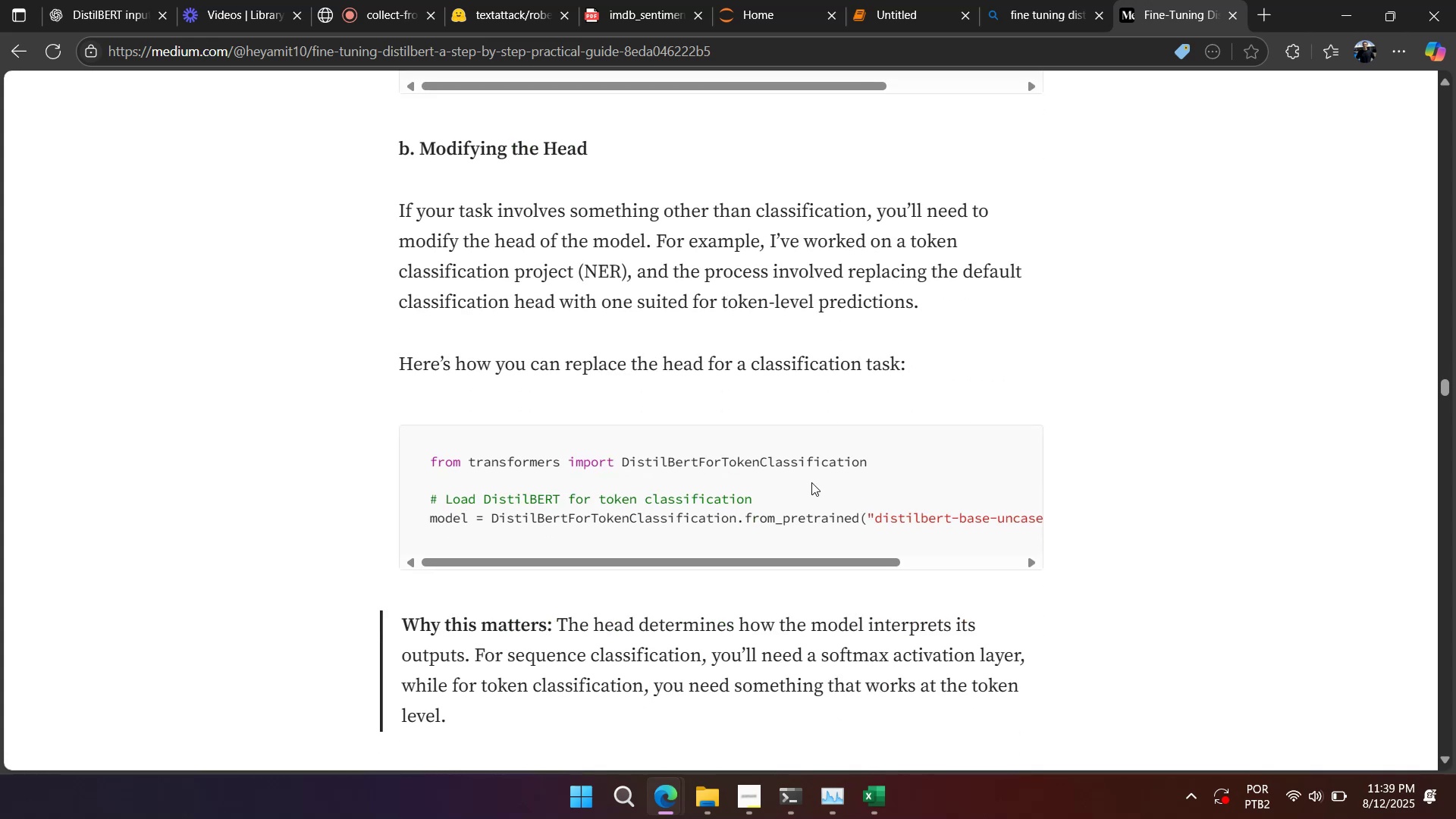 
right_click([817, 475])
 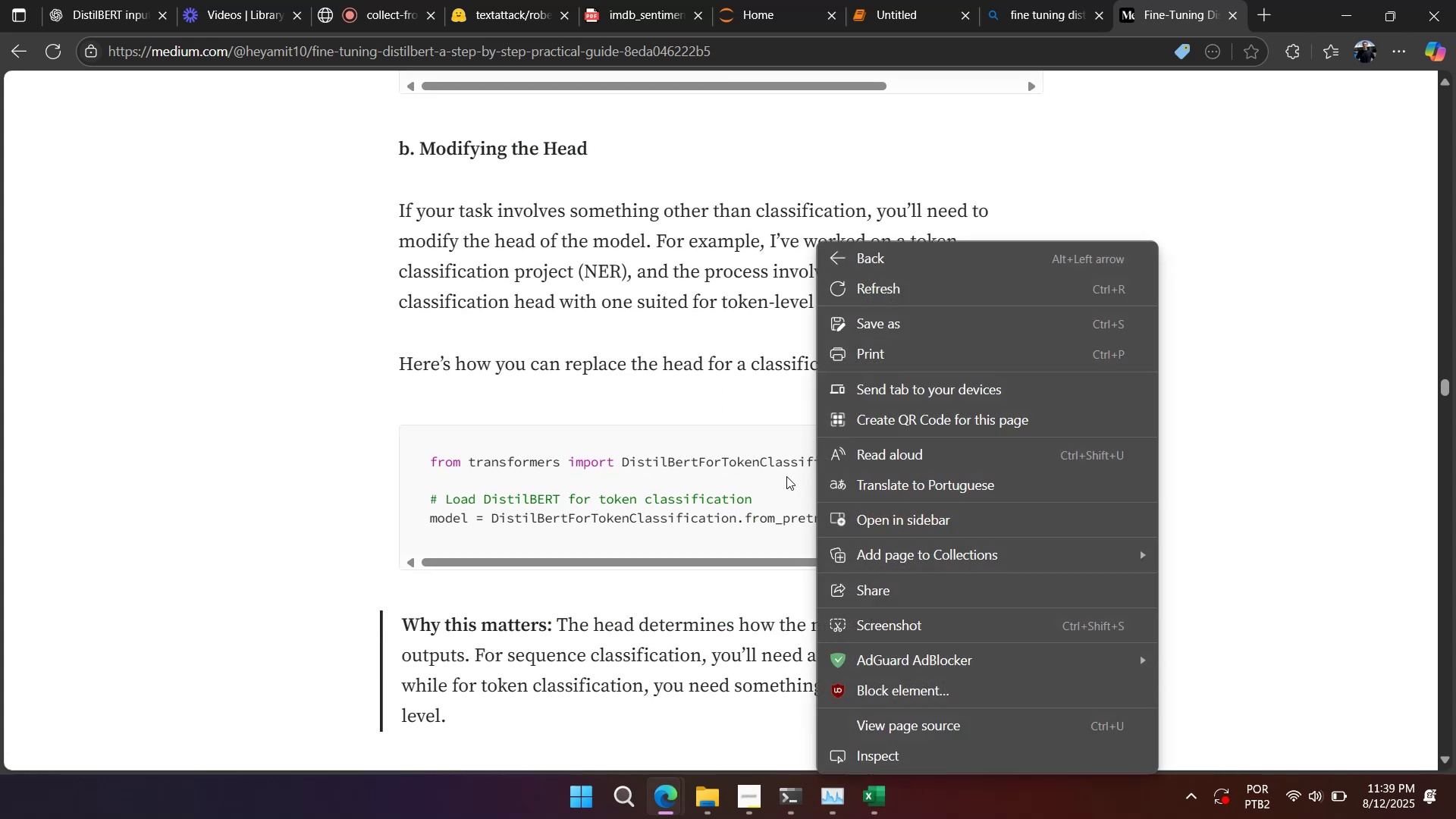 
left_click([786, 476])
 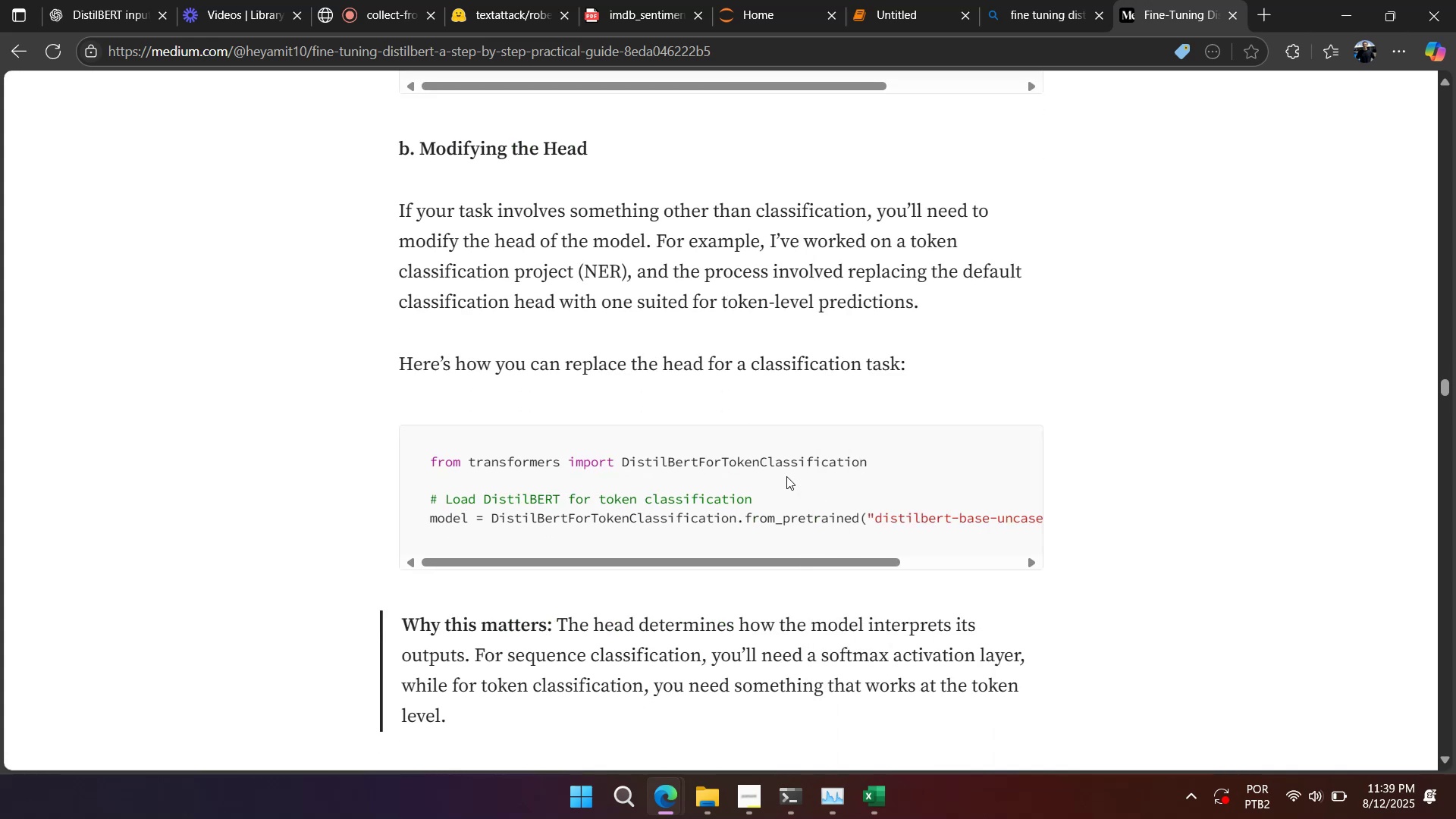 
right_click([786, 476])
 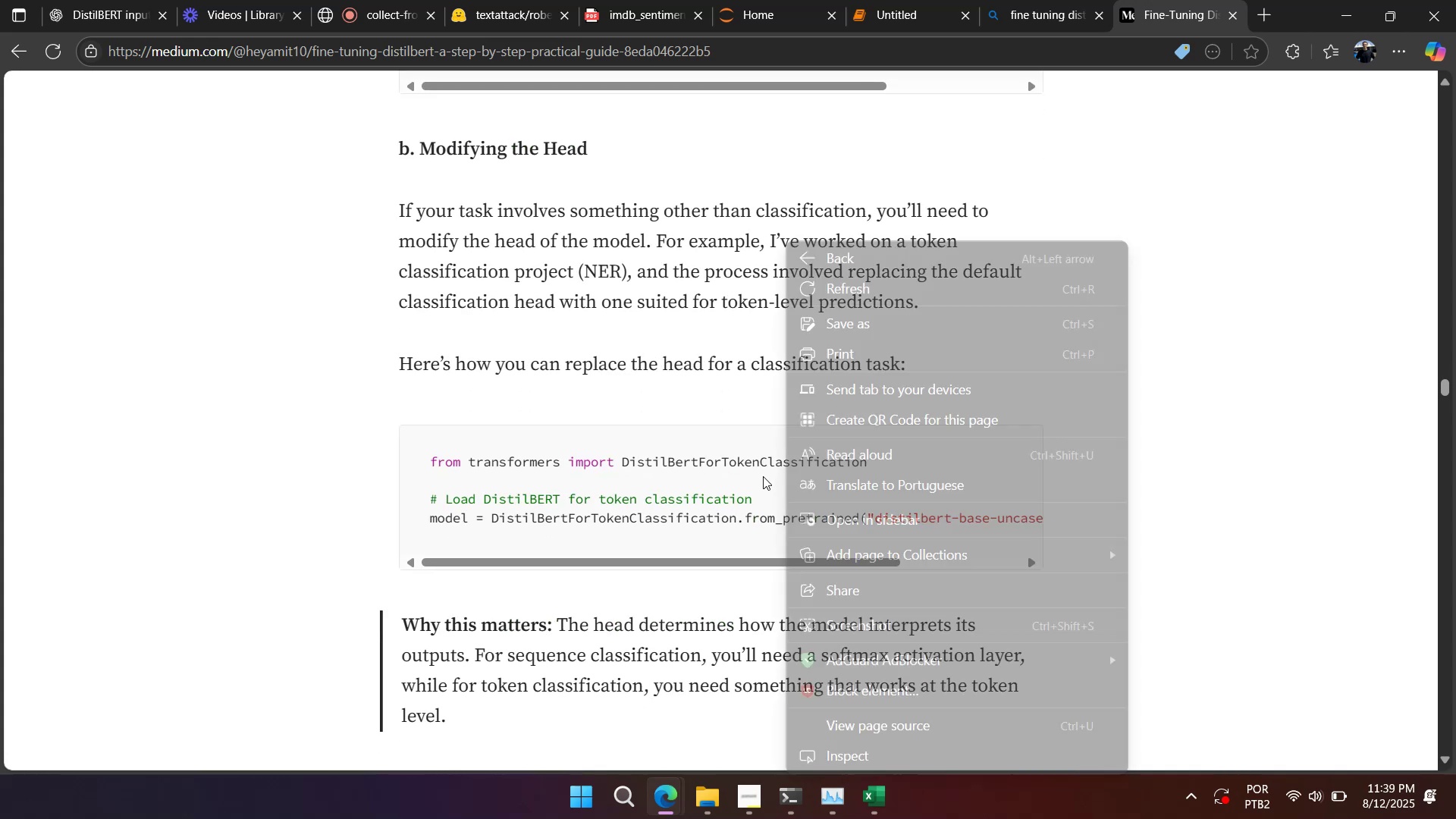 
left_click([761, 476])
 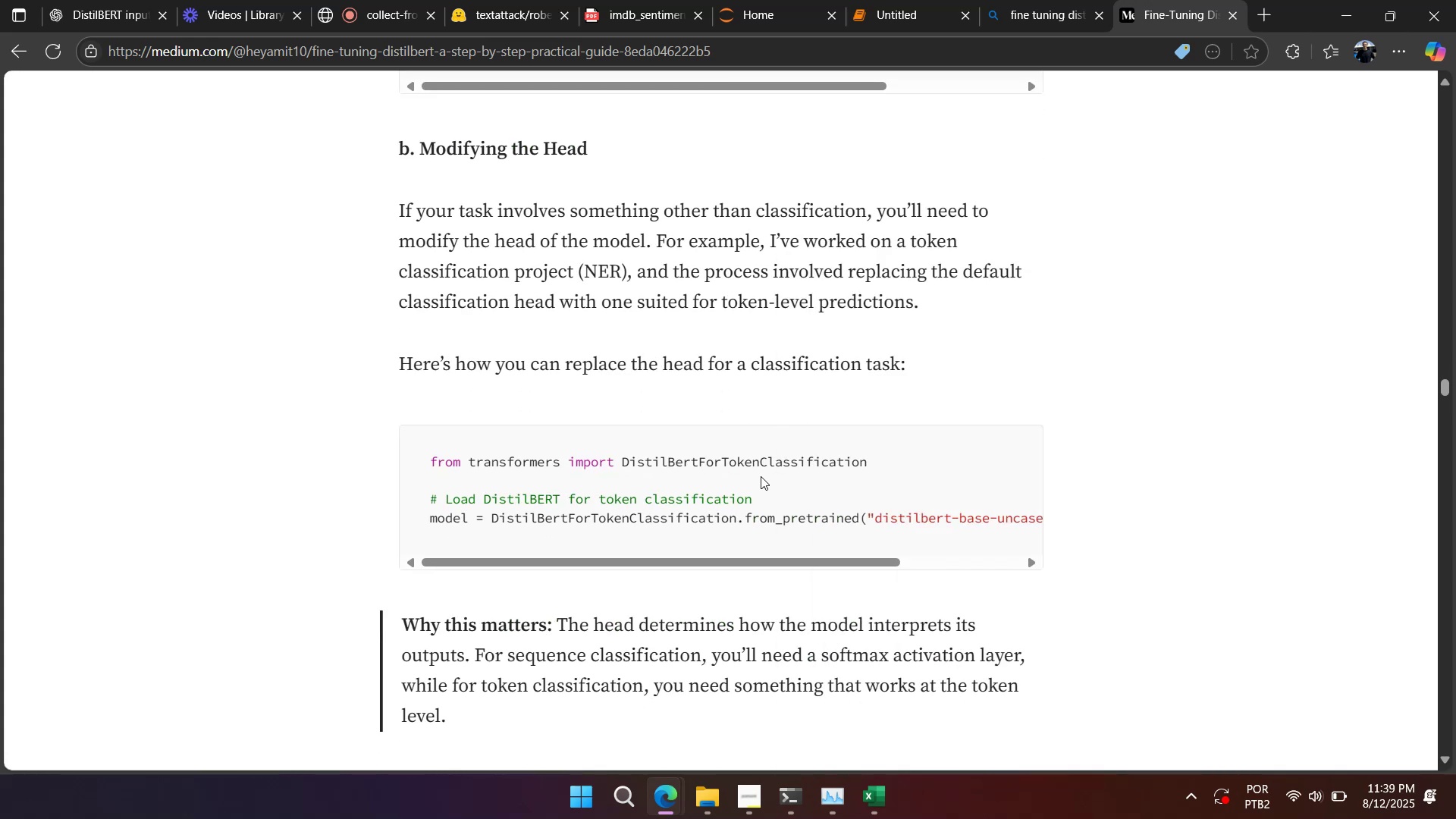 
scroll: coordinate [761, 476], scroll_direction: down, amount: 4.0
 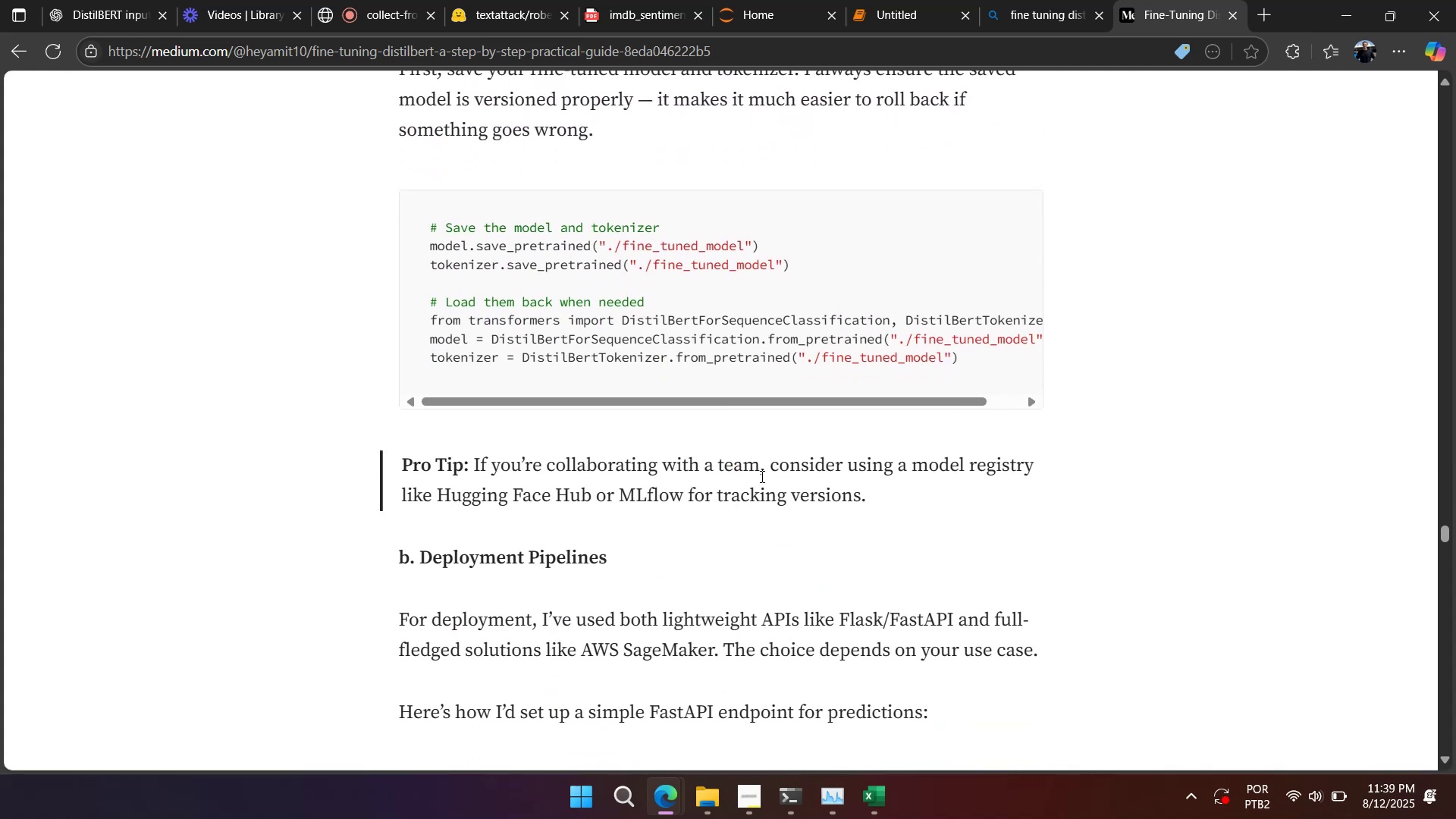 
scroll: coordinate [758, 475], scroll_direction: up, amount: 74.0
 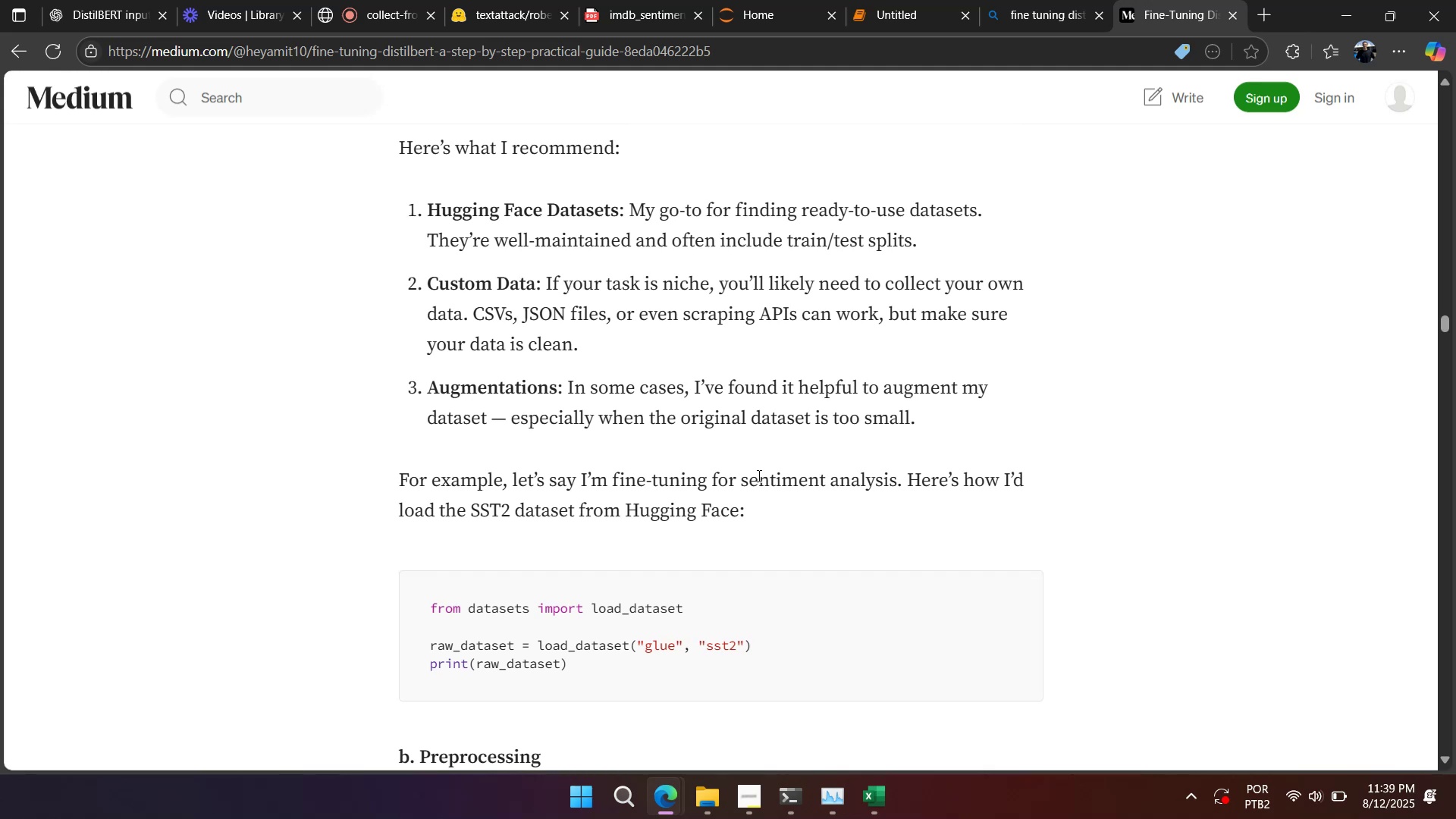 
scroll: coordinate [757, 473], scroll_direction: down, amount: 4.0
 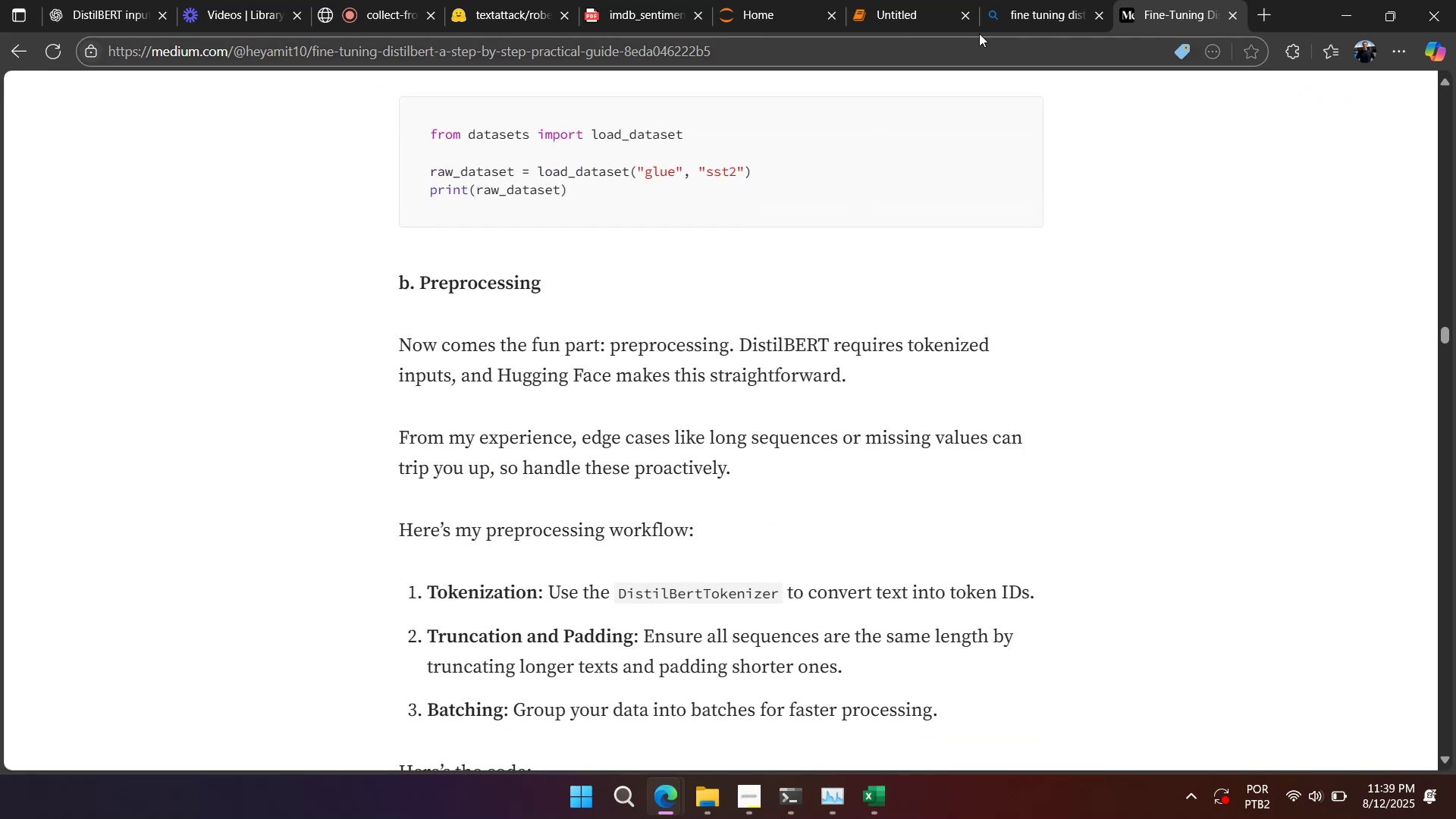 
left_click([1009, 16])
 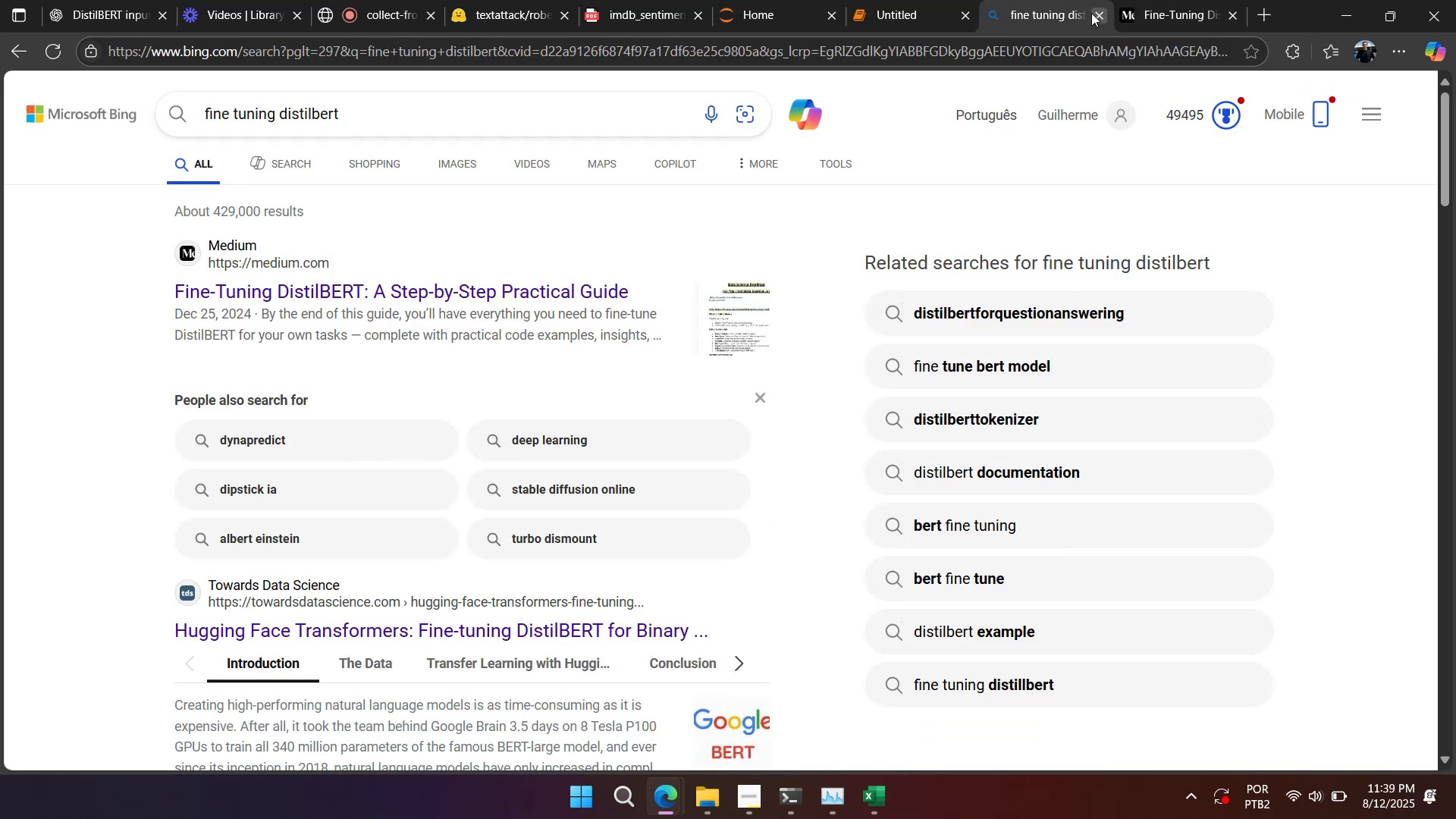 
left_click([1094, 12])
 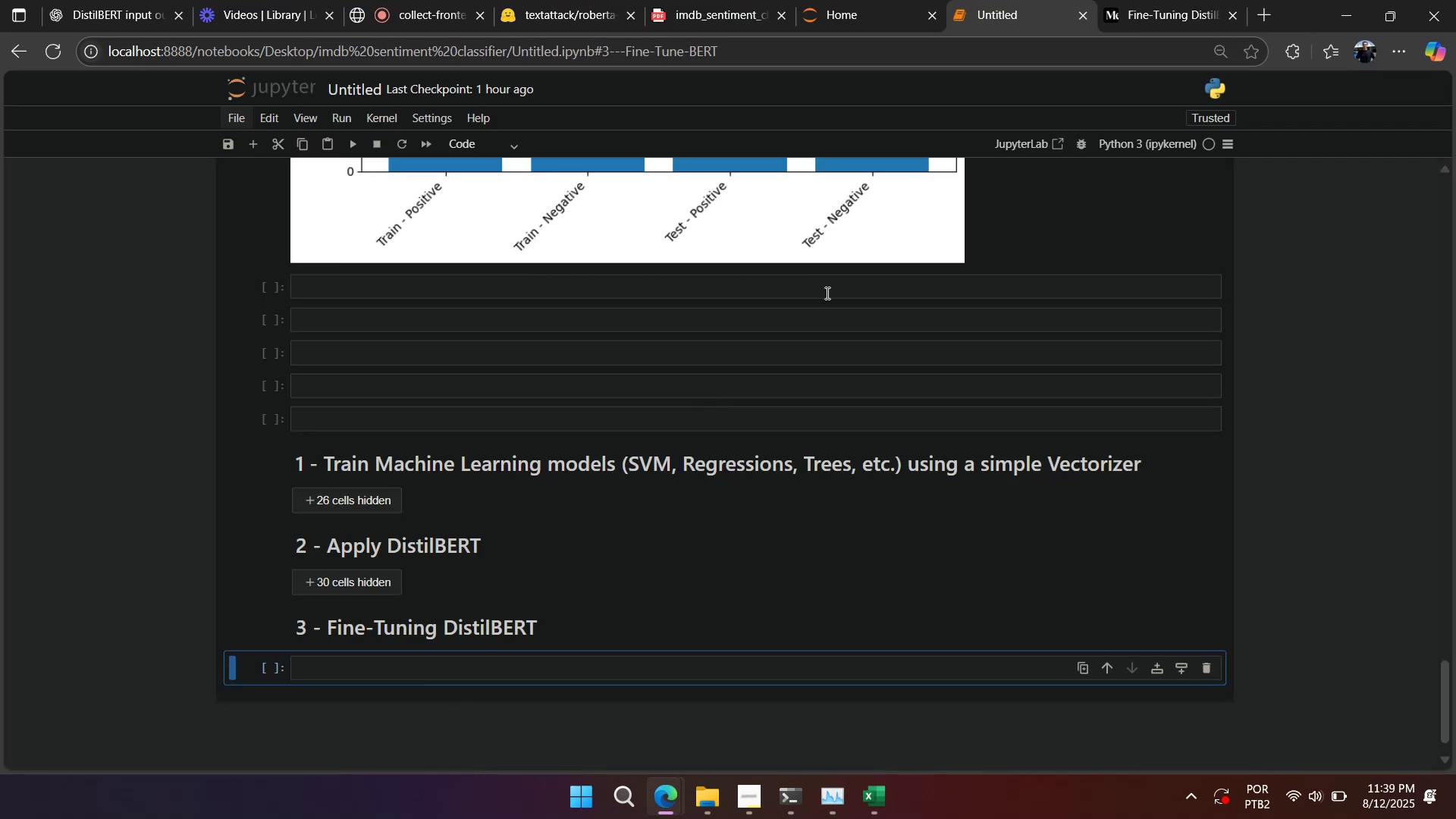 
left_click([1146, 24])
 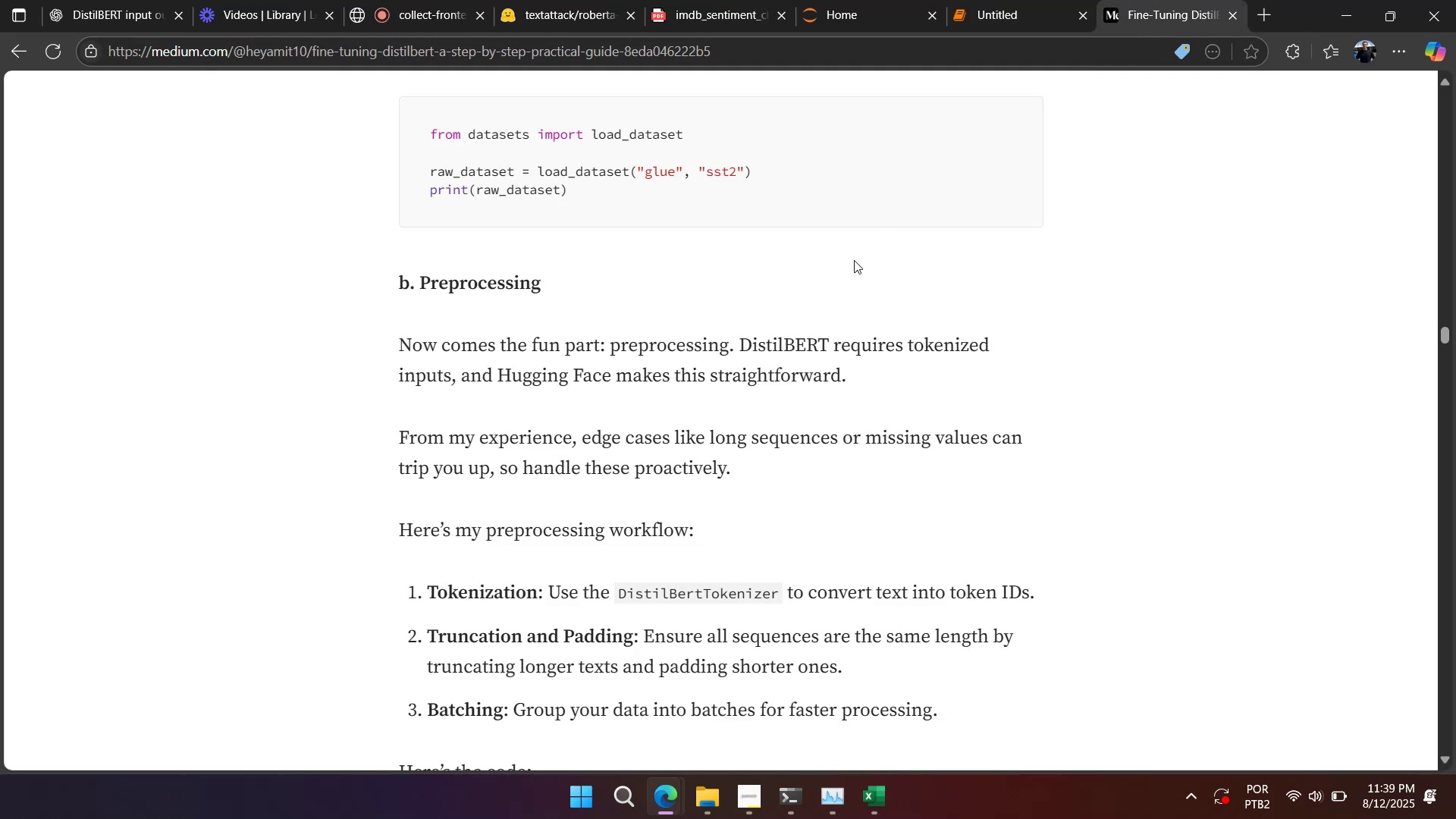 
scroll: coordinate [826, 293], scroll_direction: up, amount: 2.0
 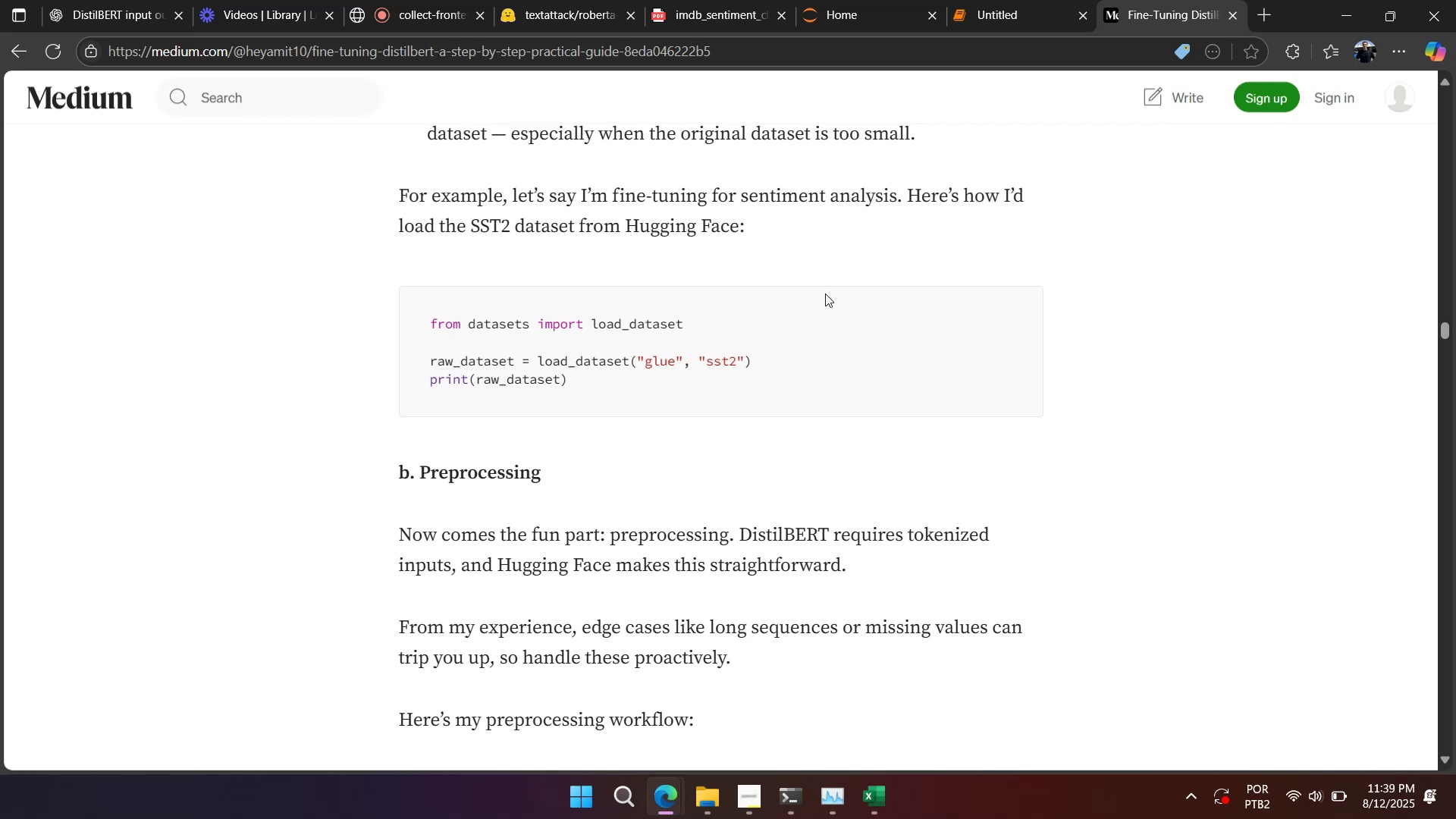 
wait(10.19)
 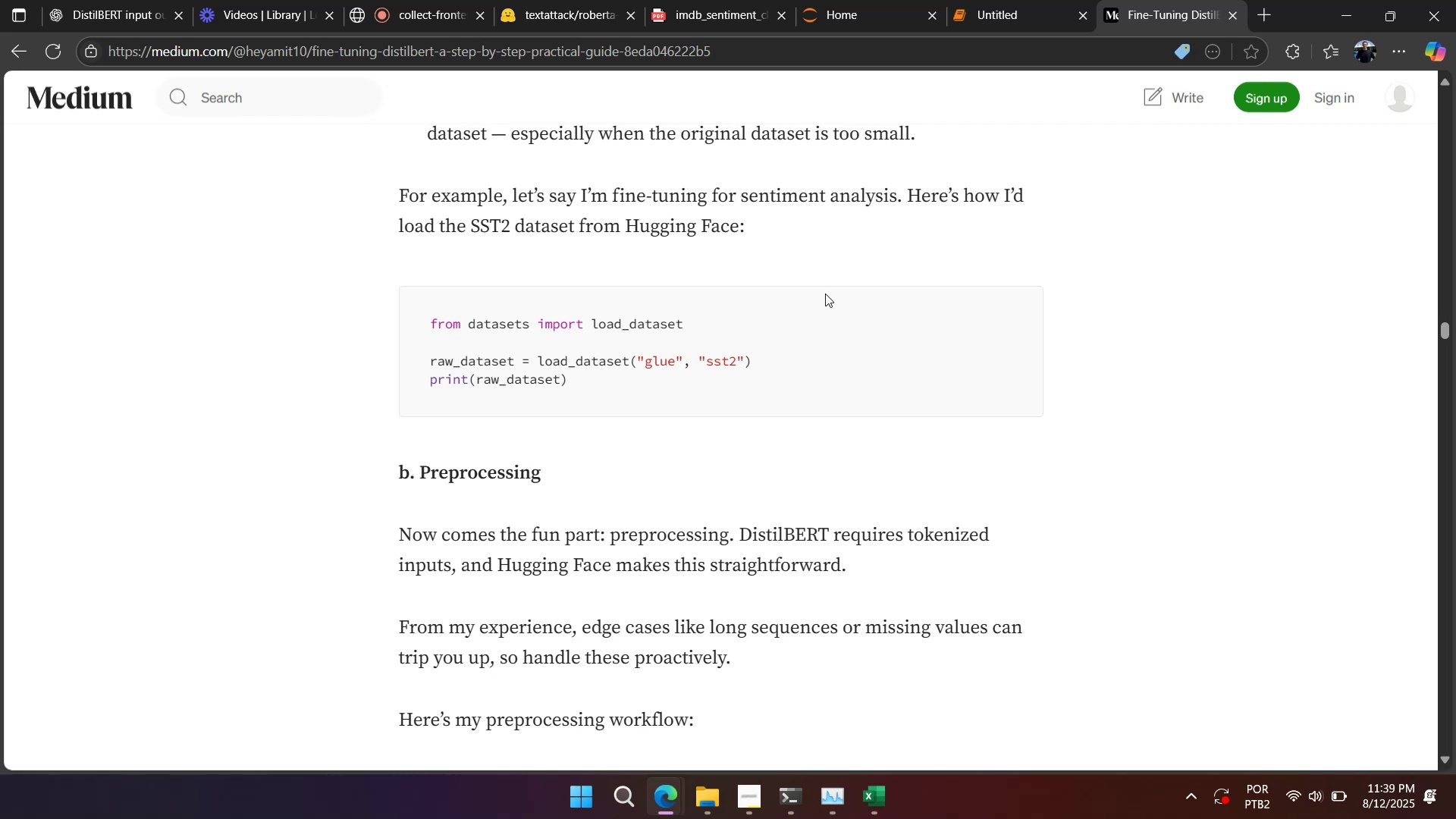 
scroll: coordinate [825, 293], scroll_direction: down, amount: 4.0
 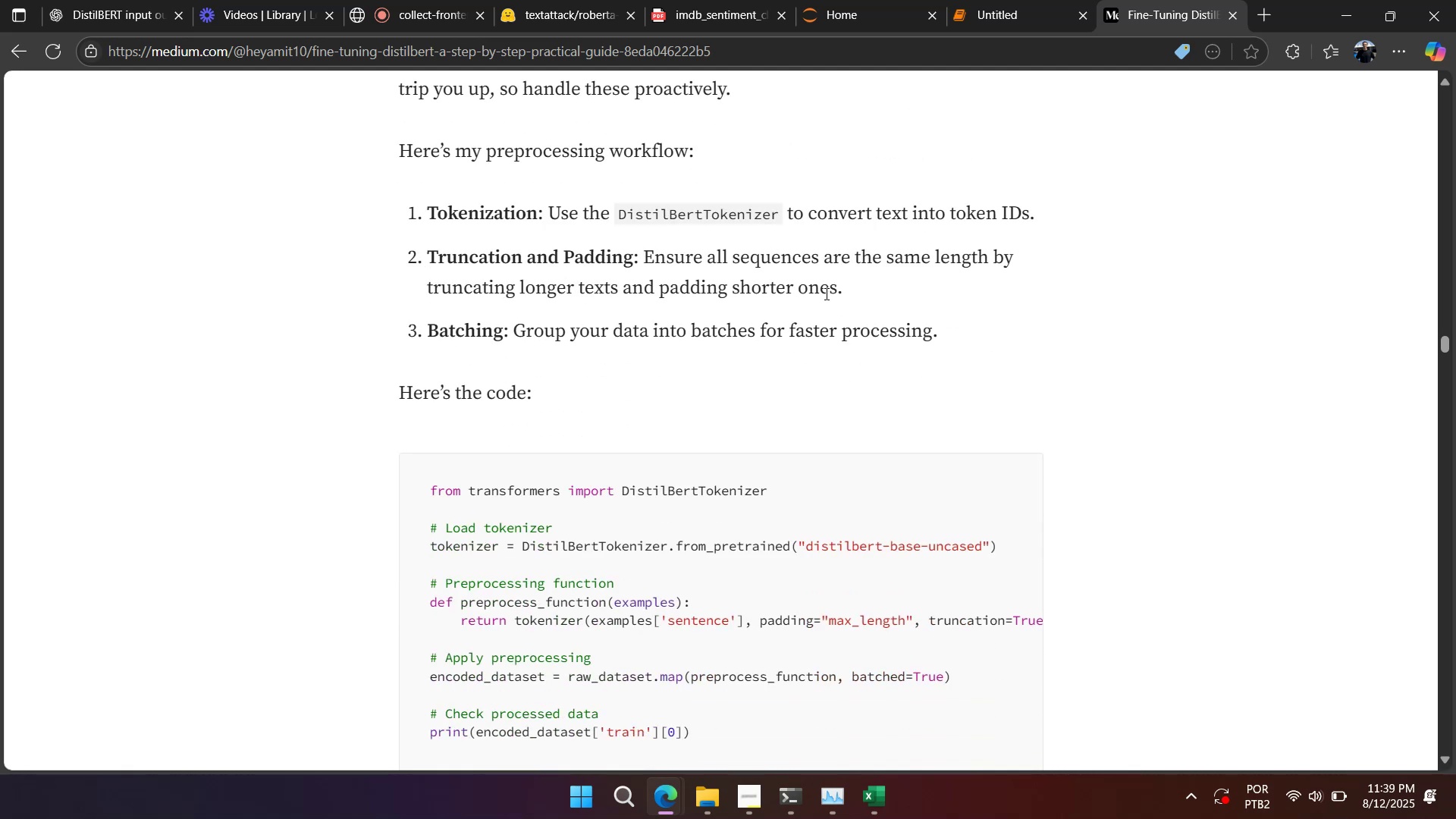 
scroll: coordinate [756, 413], scroll_direction: up, amount: 4.0
 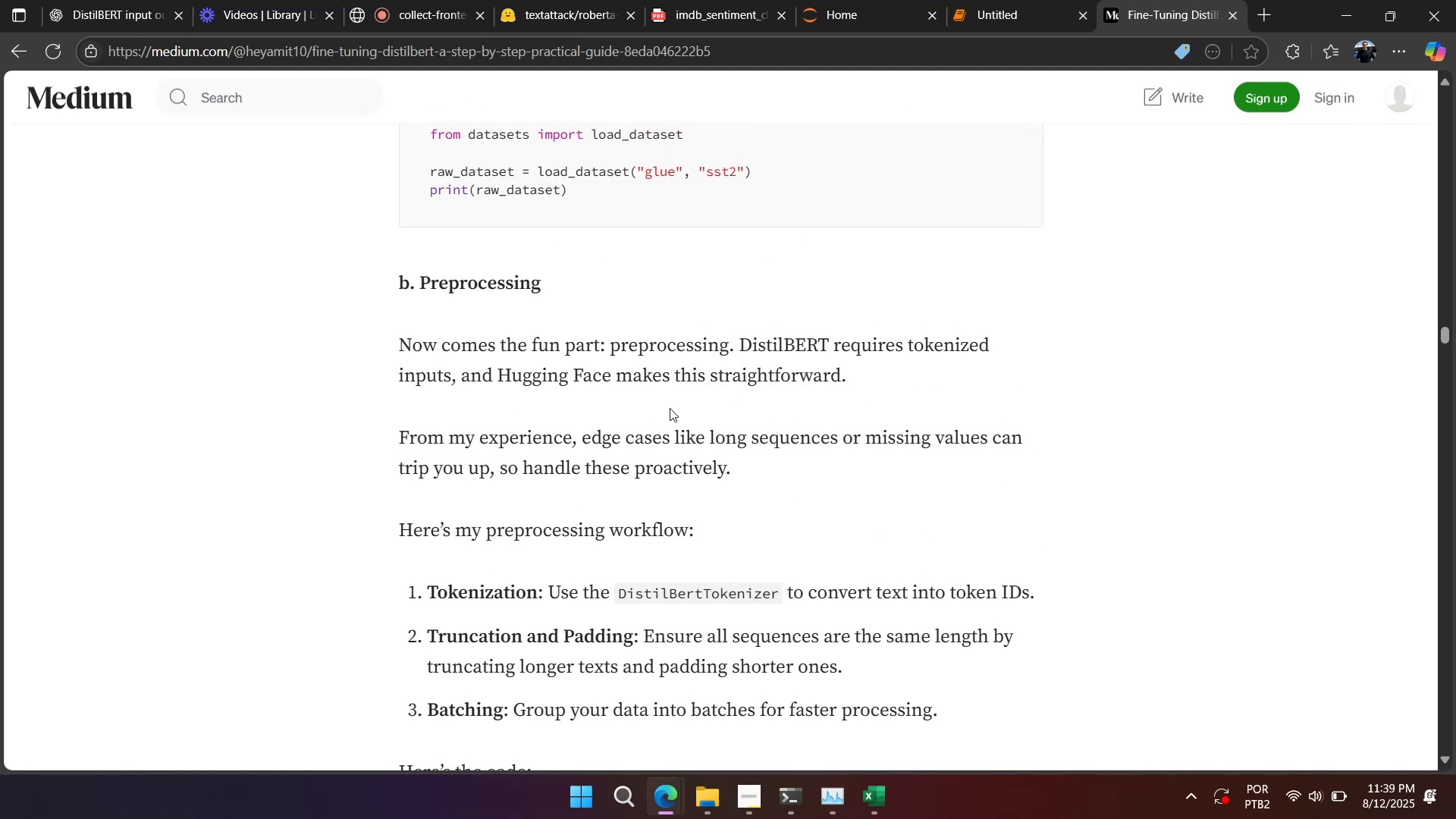 
scroll: coordinate [670, 408], scroll_direction: down, amount: 4.0
 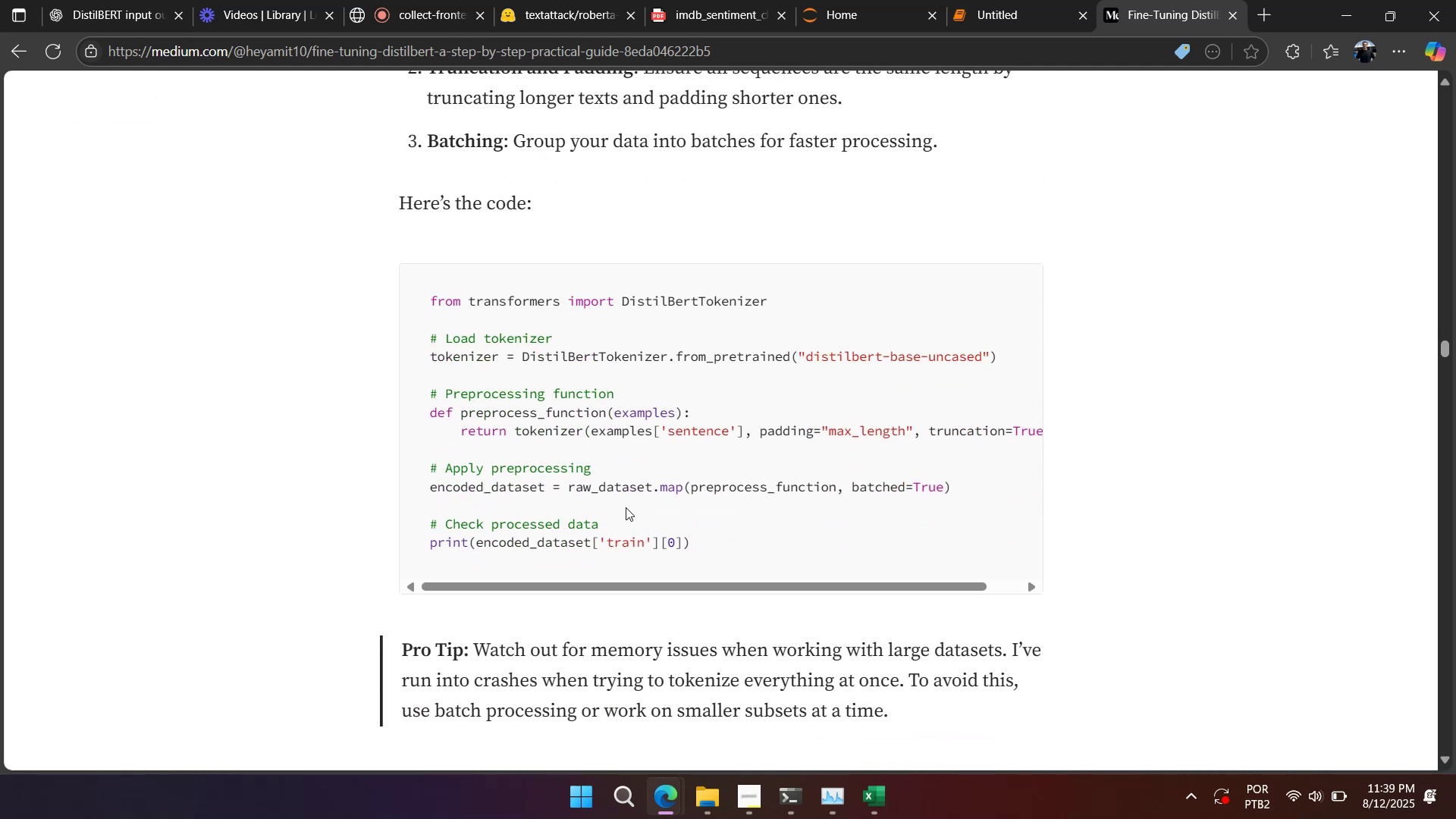 
left_click_drag(start_coordinate=[728, 548], to_coordinate=[401, 301])
 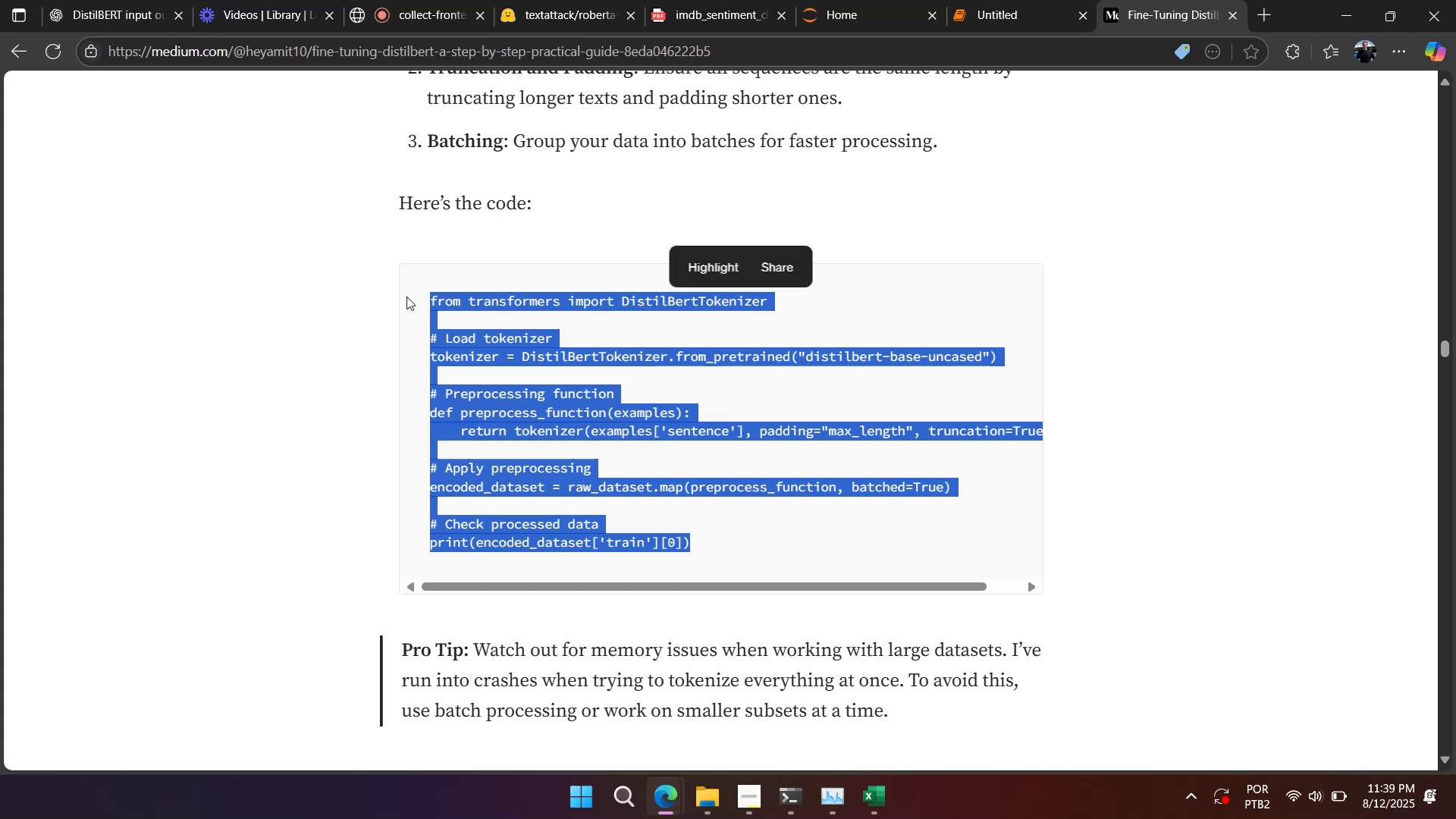 
key(Control+C)
 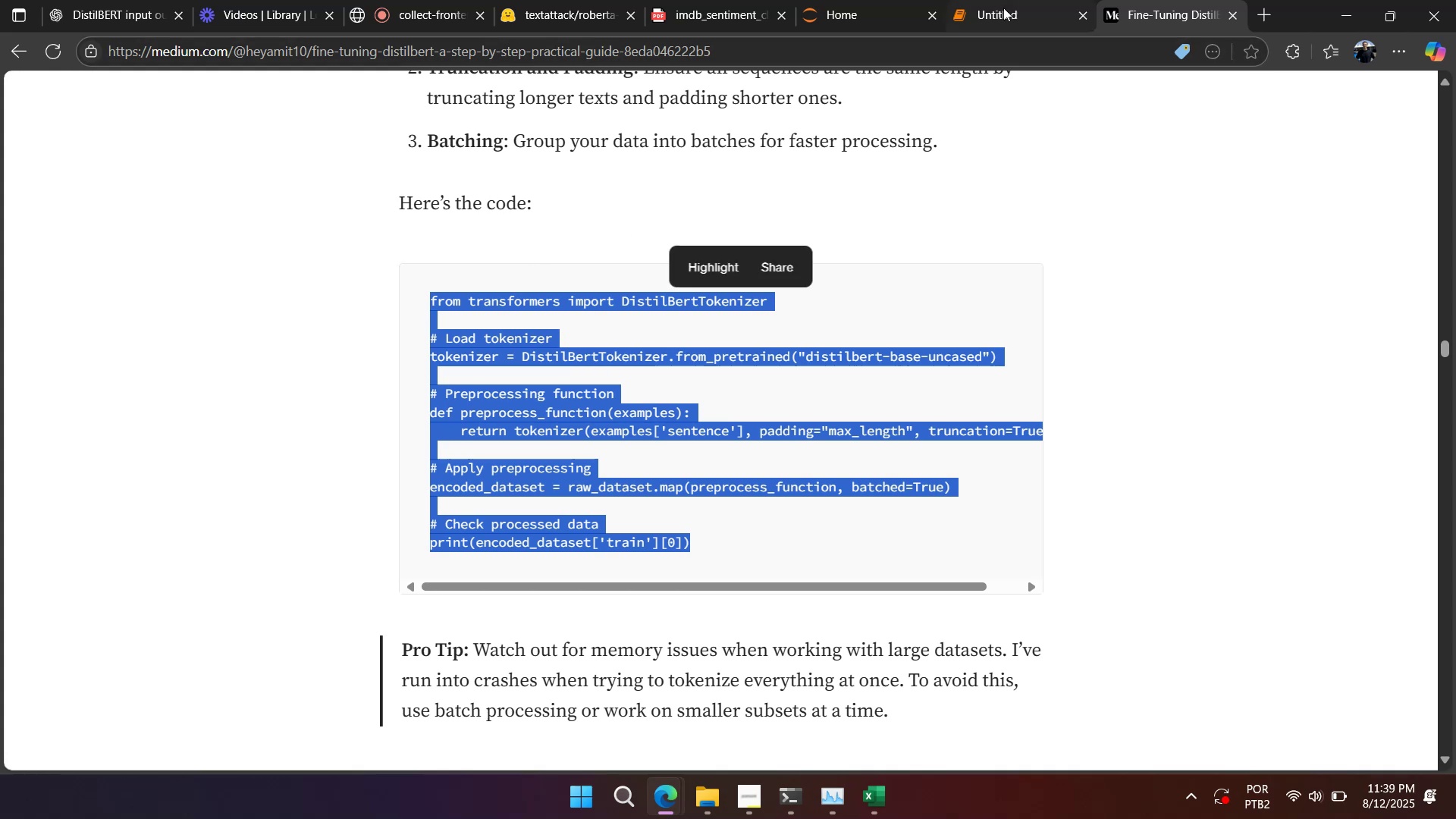 
left_click([1006, 2])
 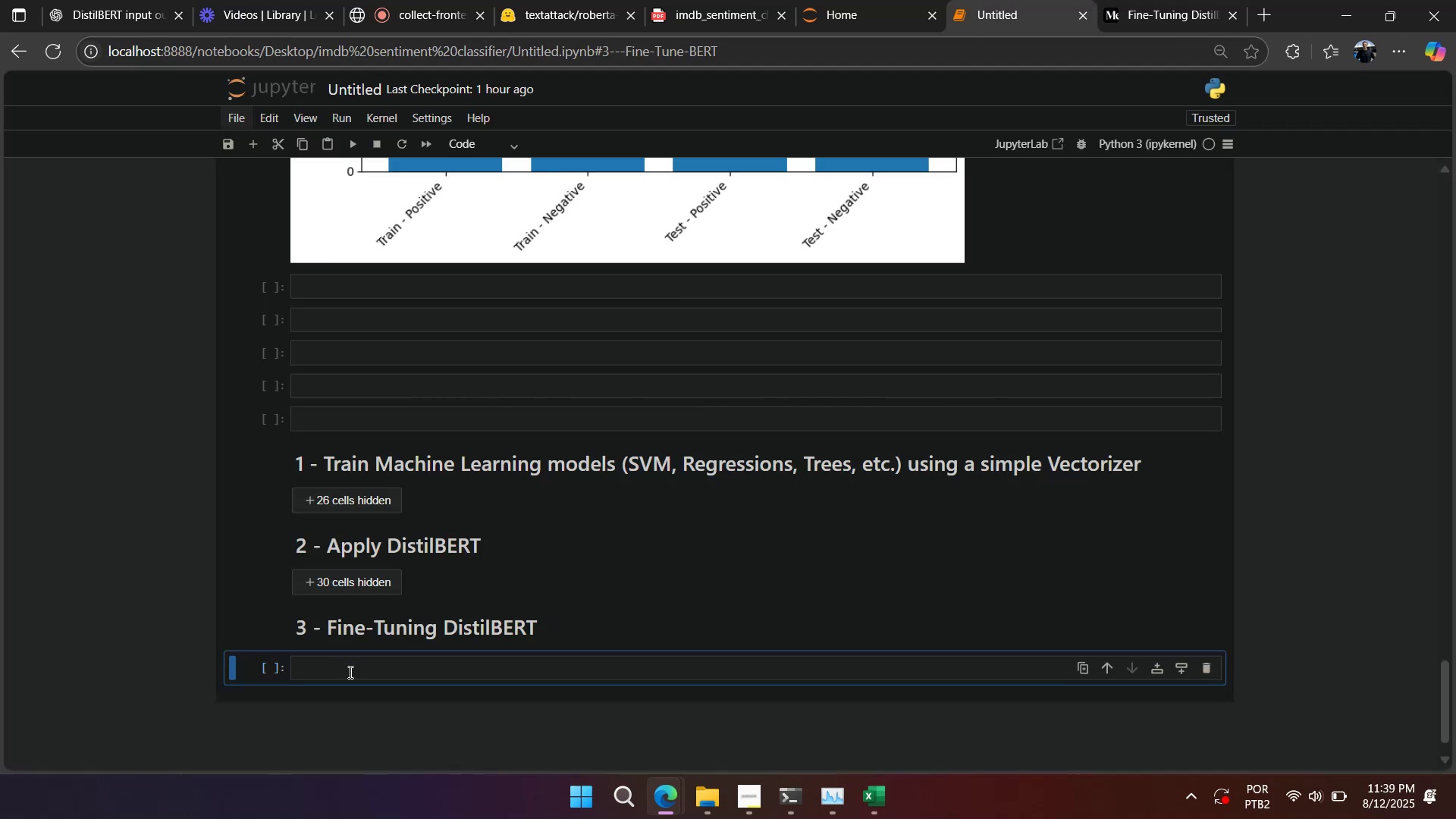 
left_click([364, 669])
 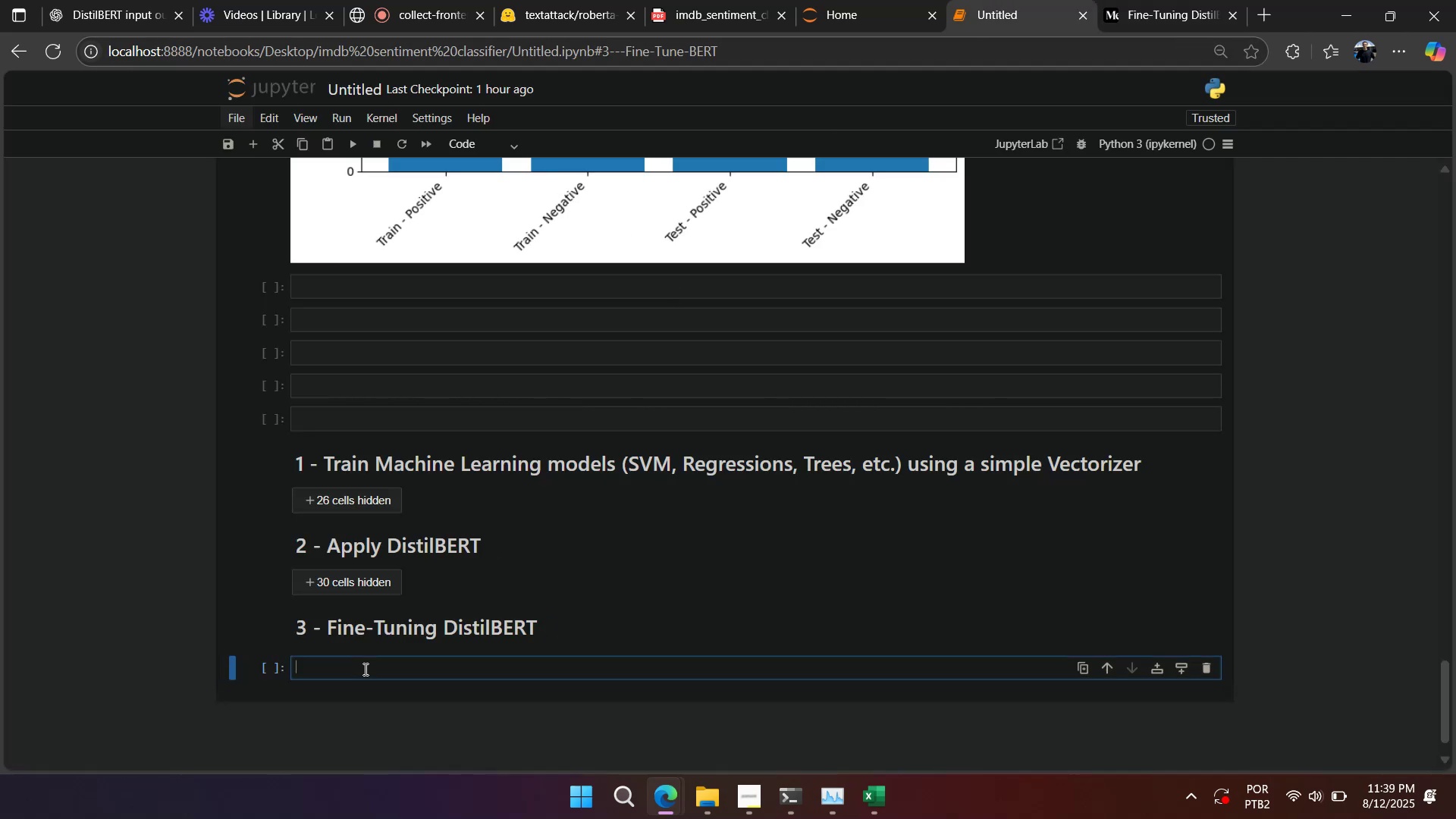 
key(Control+ControlLeft)
 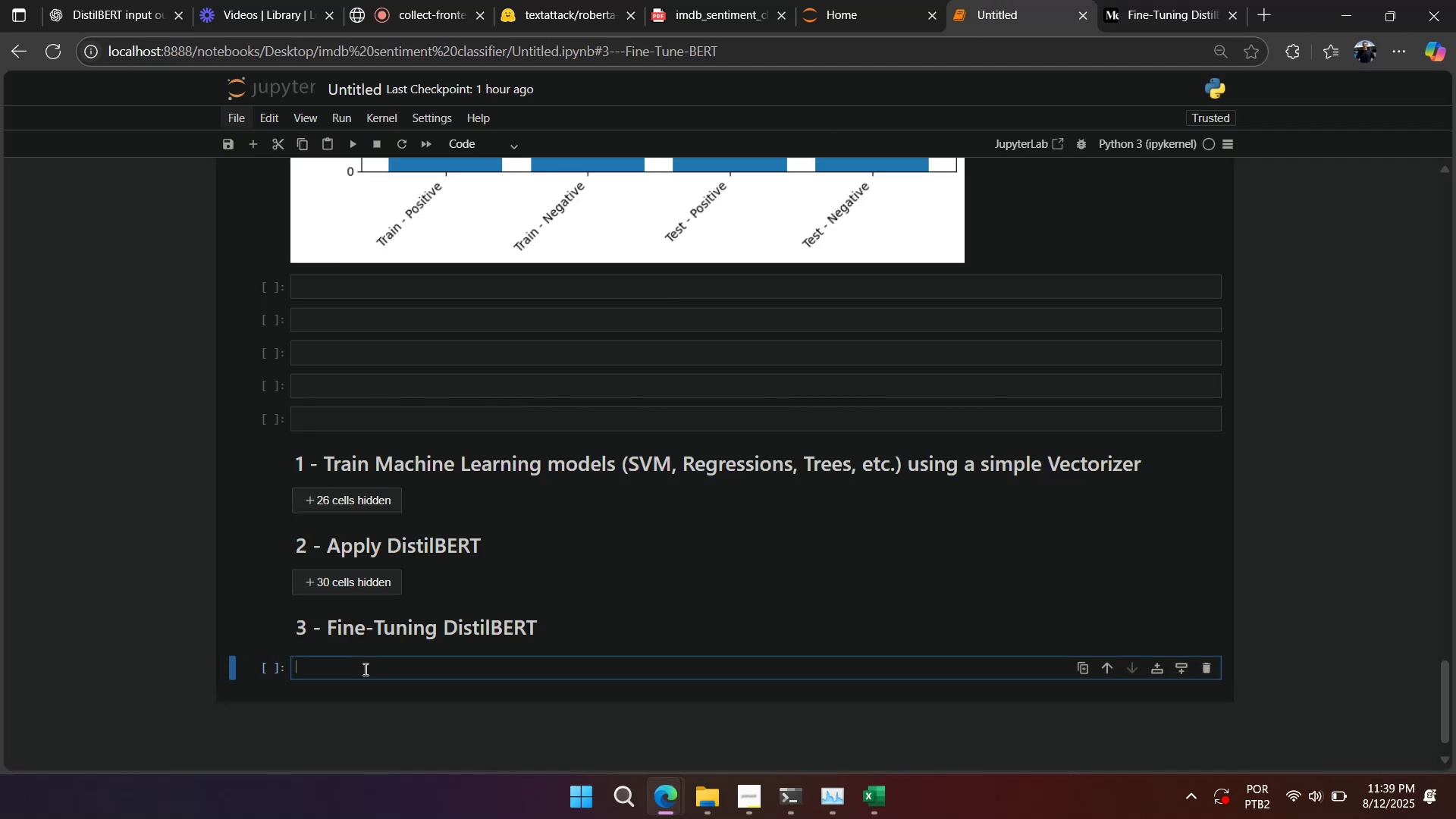 
key(Control+V)
 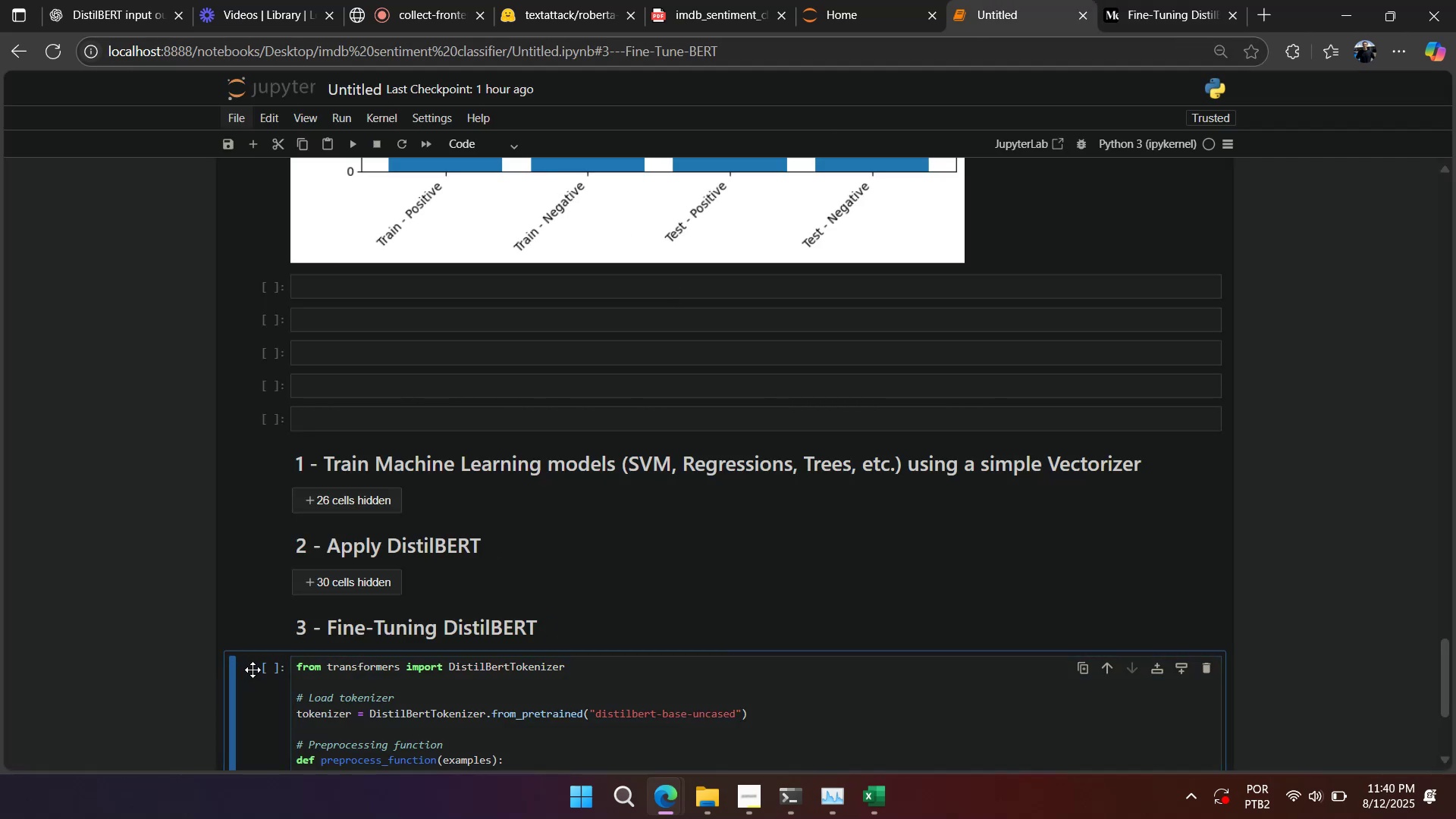 
hold_key(key=B, duration=0.88)
 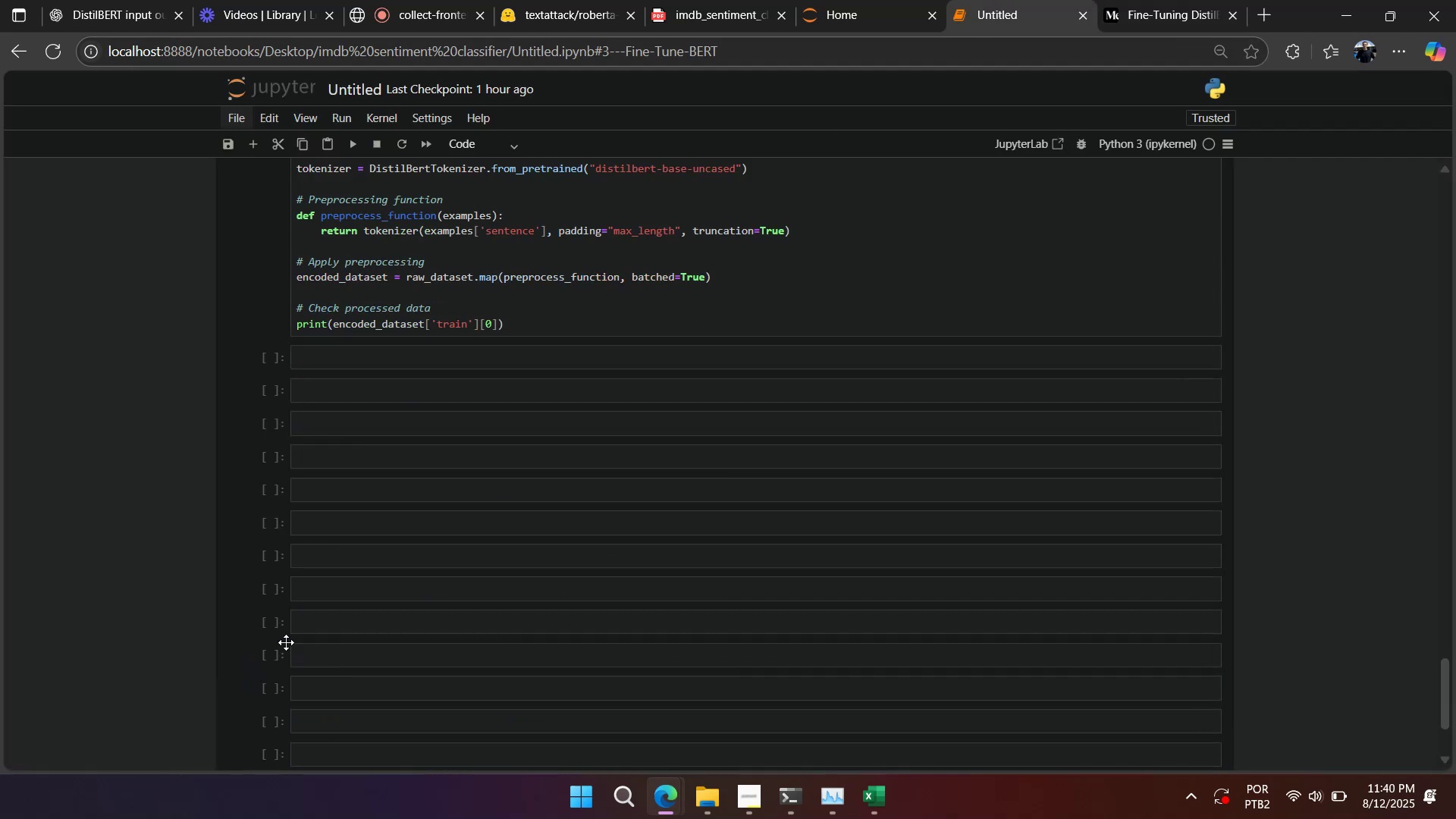 
scroll: coordinate [343, 608], scroll_direction: up, amount: 2.0
 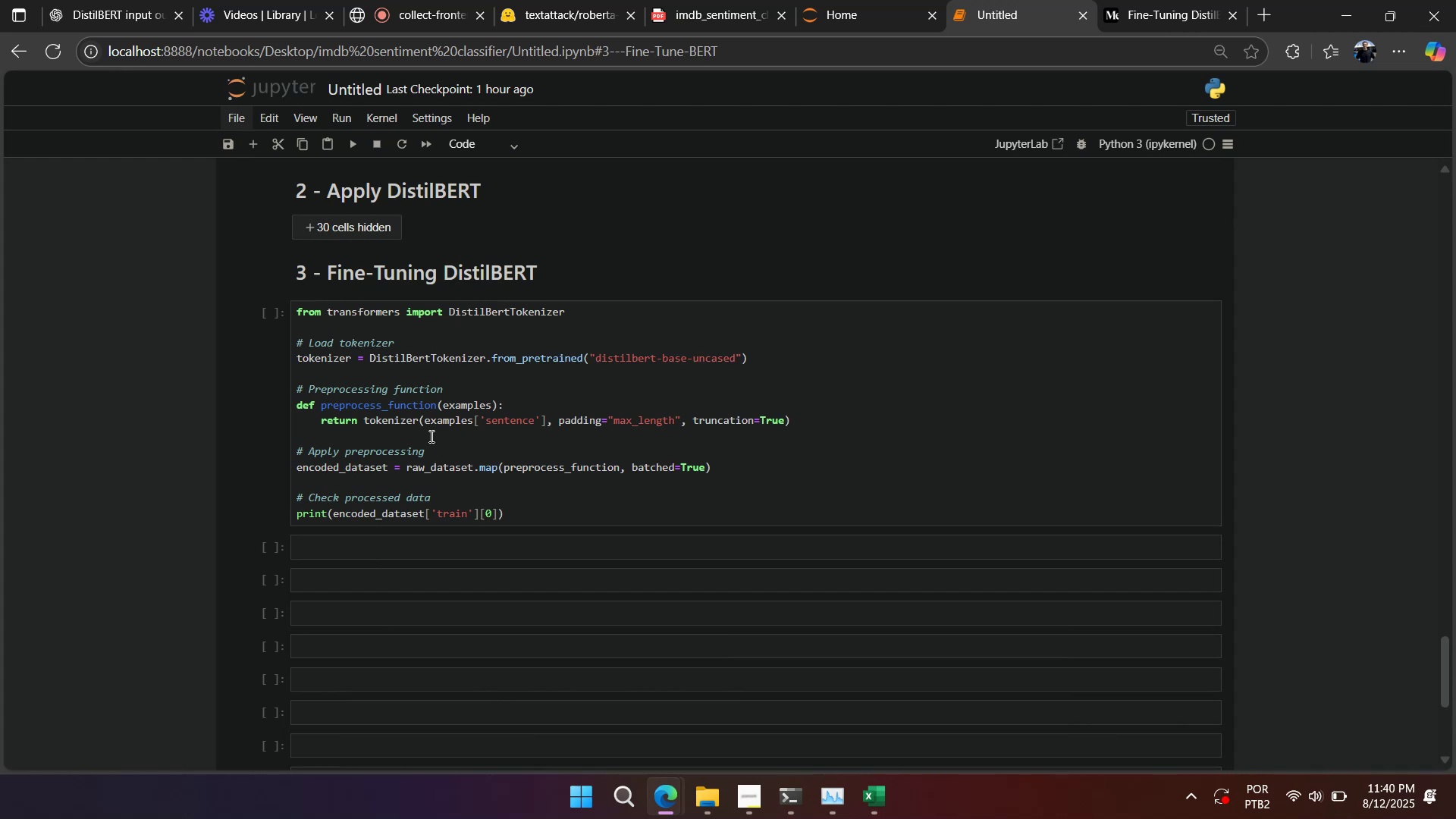 
wait(10.91)
 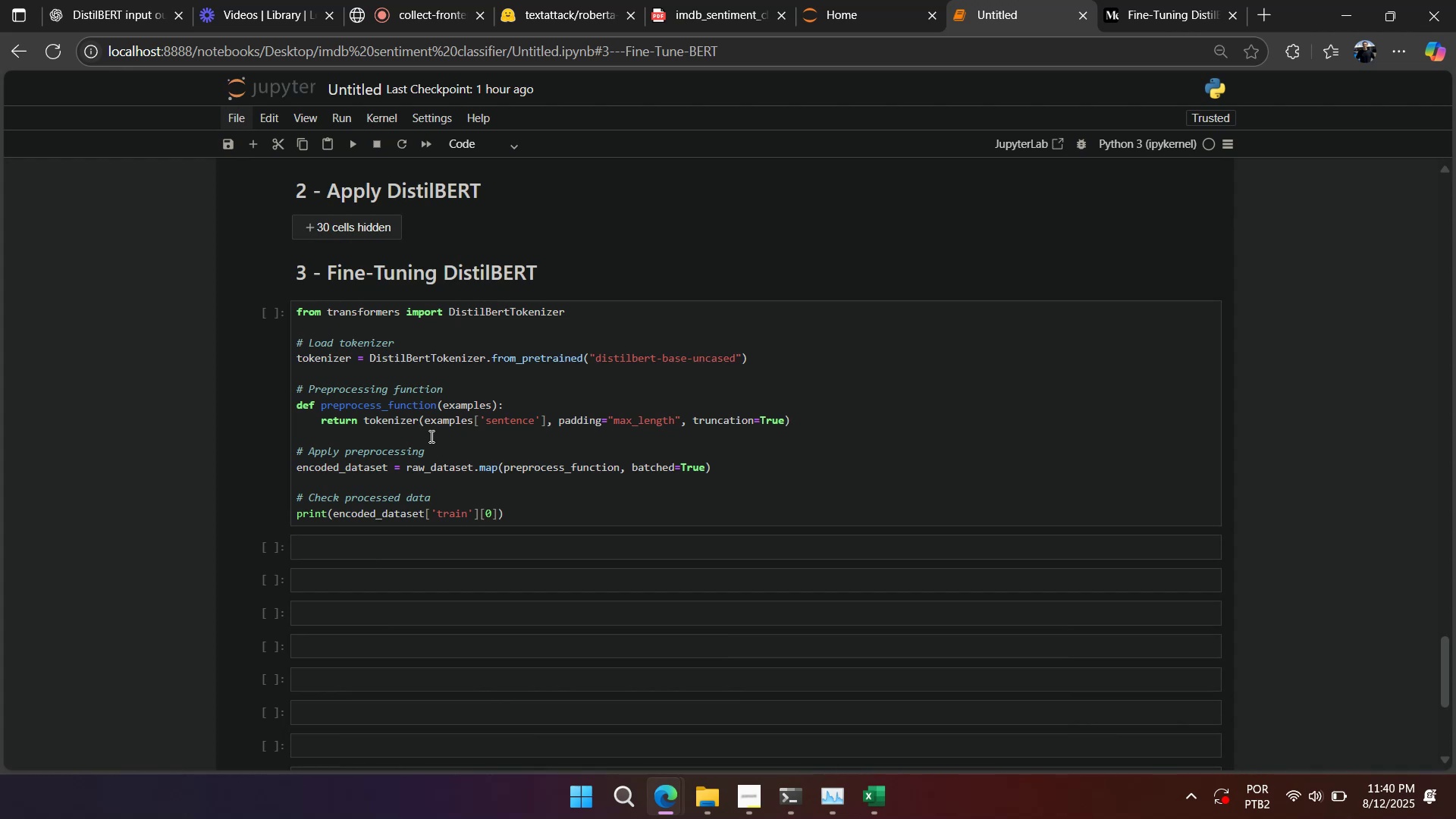 
double_click([532, 466])
 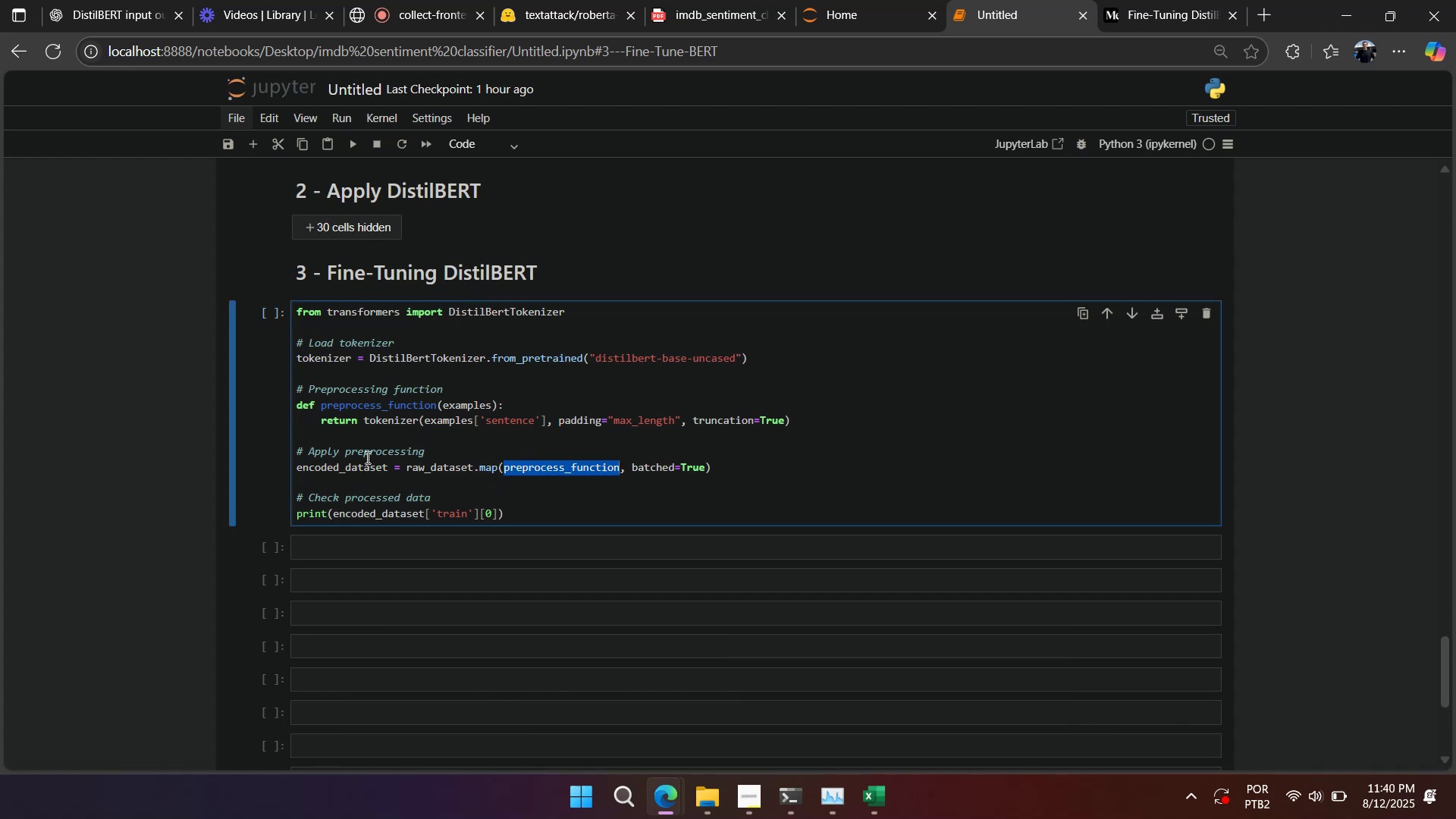 
double_click([419, 468])
 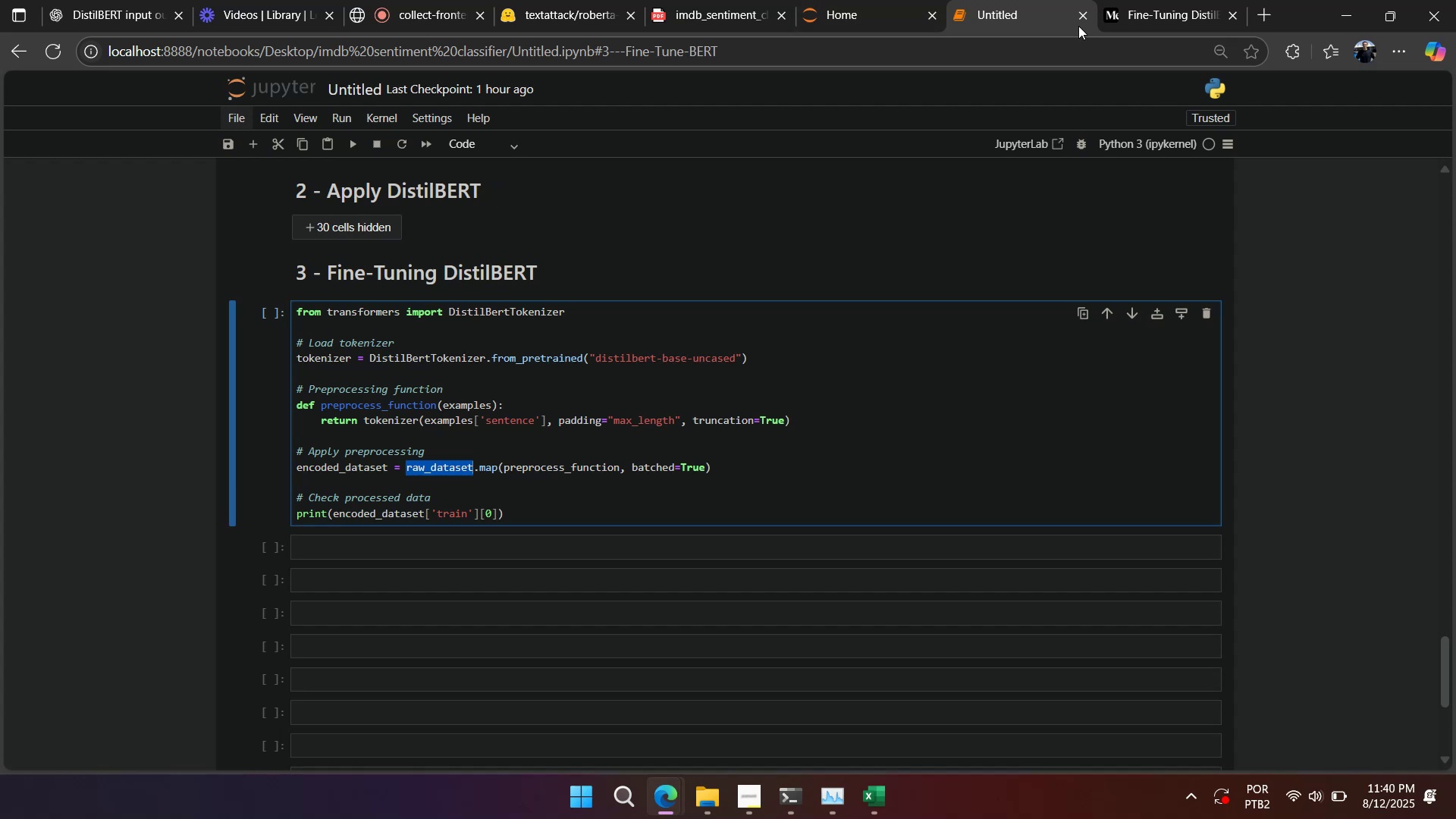 
left_click([1110, 24])
 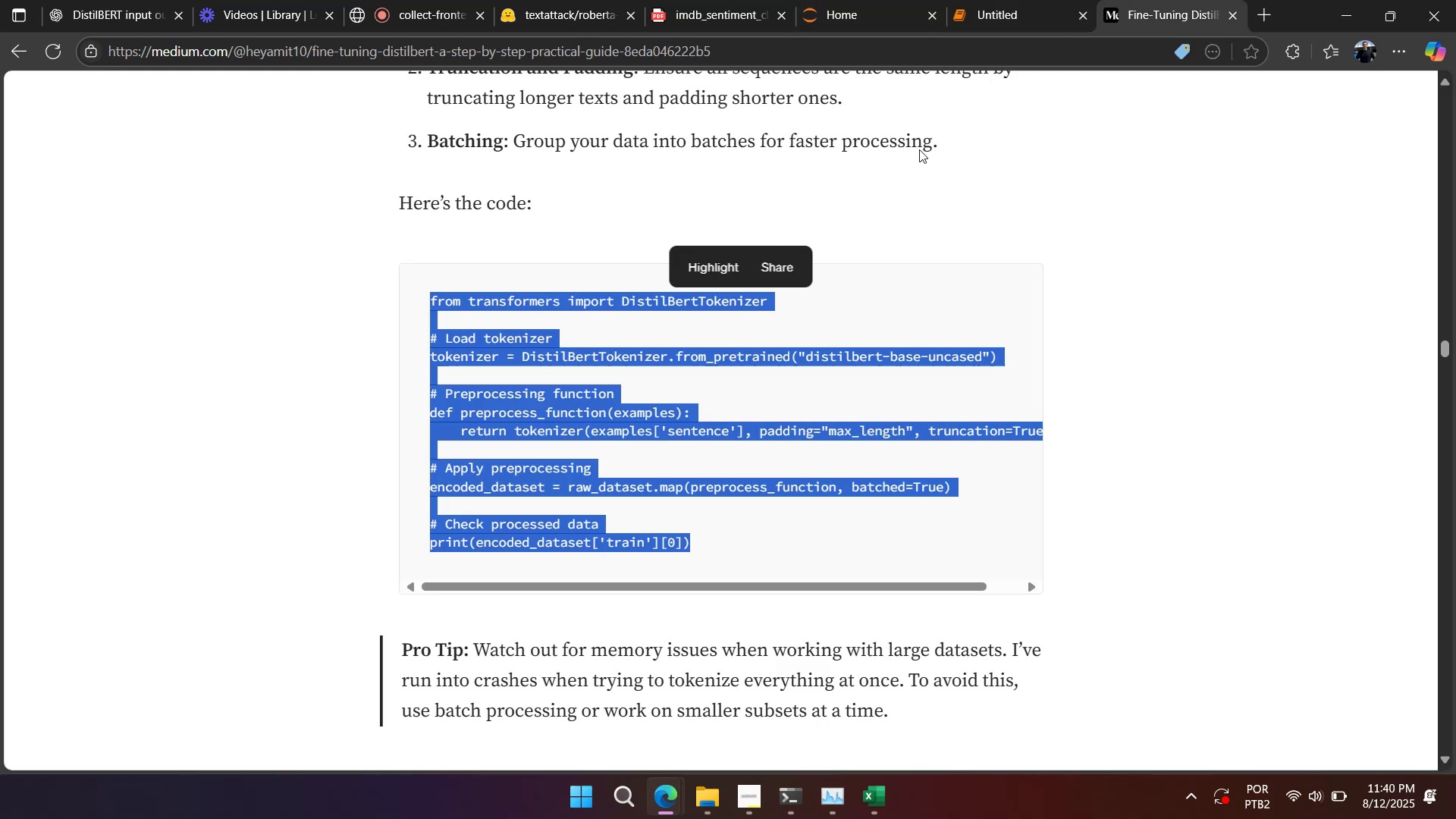 
scroll: coordinate [629, 458], scroll_direction: up, amount: 8.0
 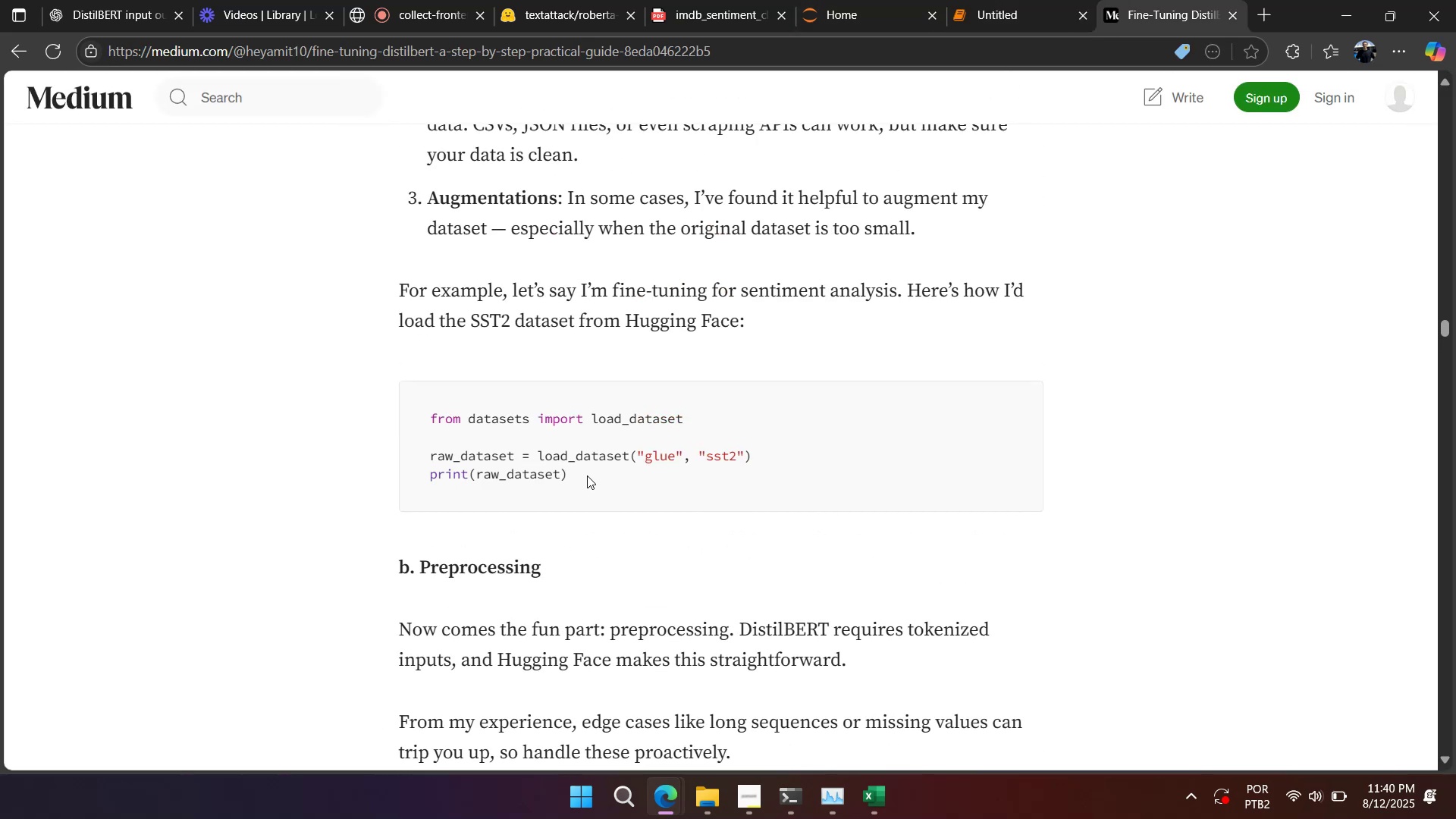 
wait(6.54)
 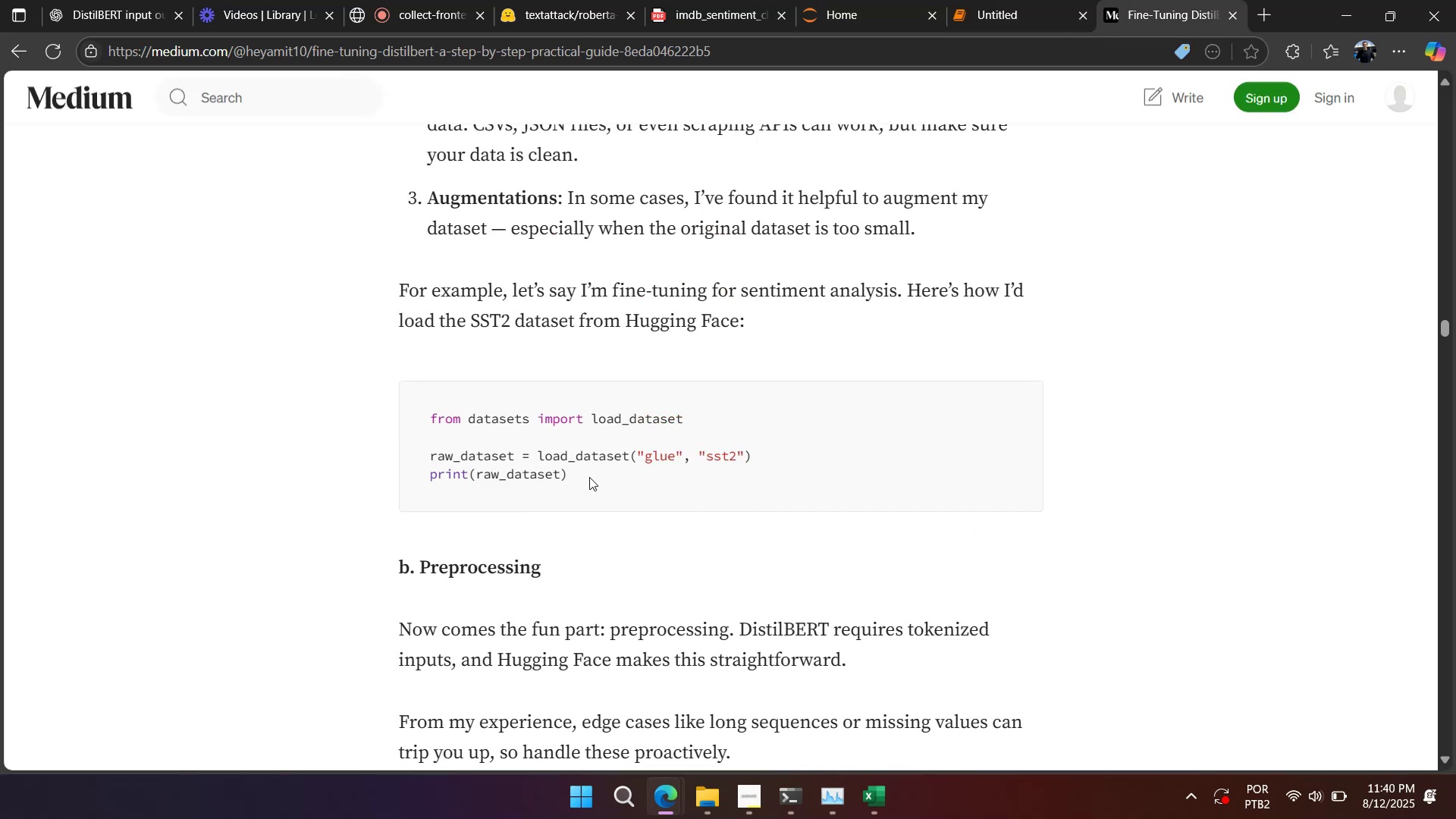 
double_click([537, 473])
 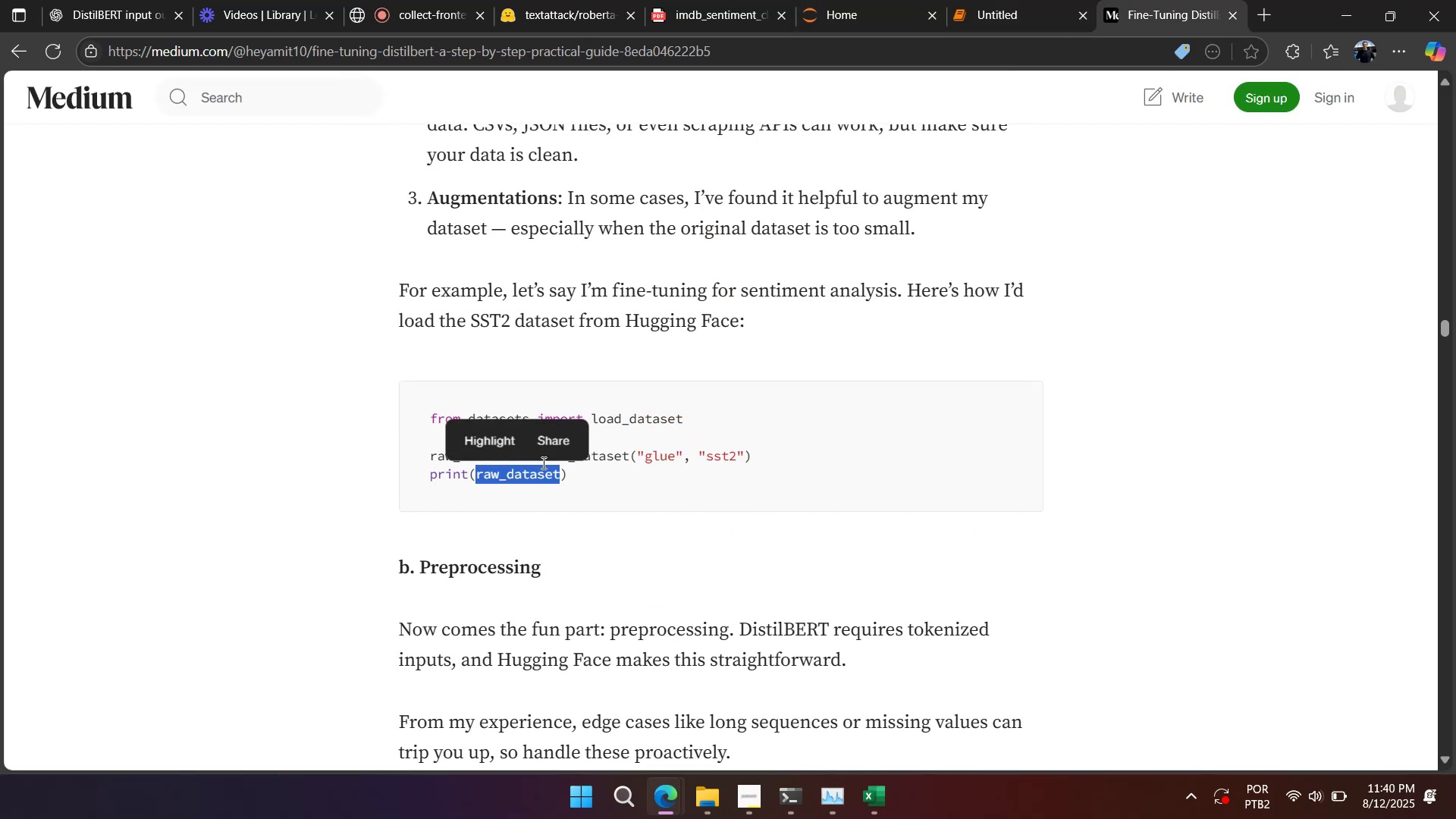 
key(Control+ControlLeft)
 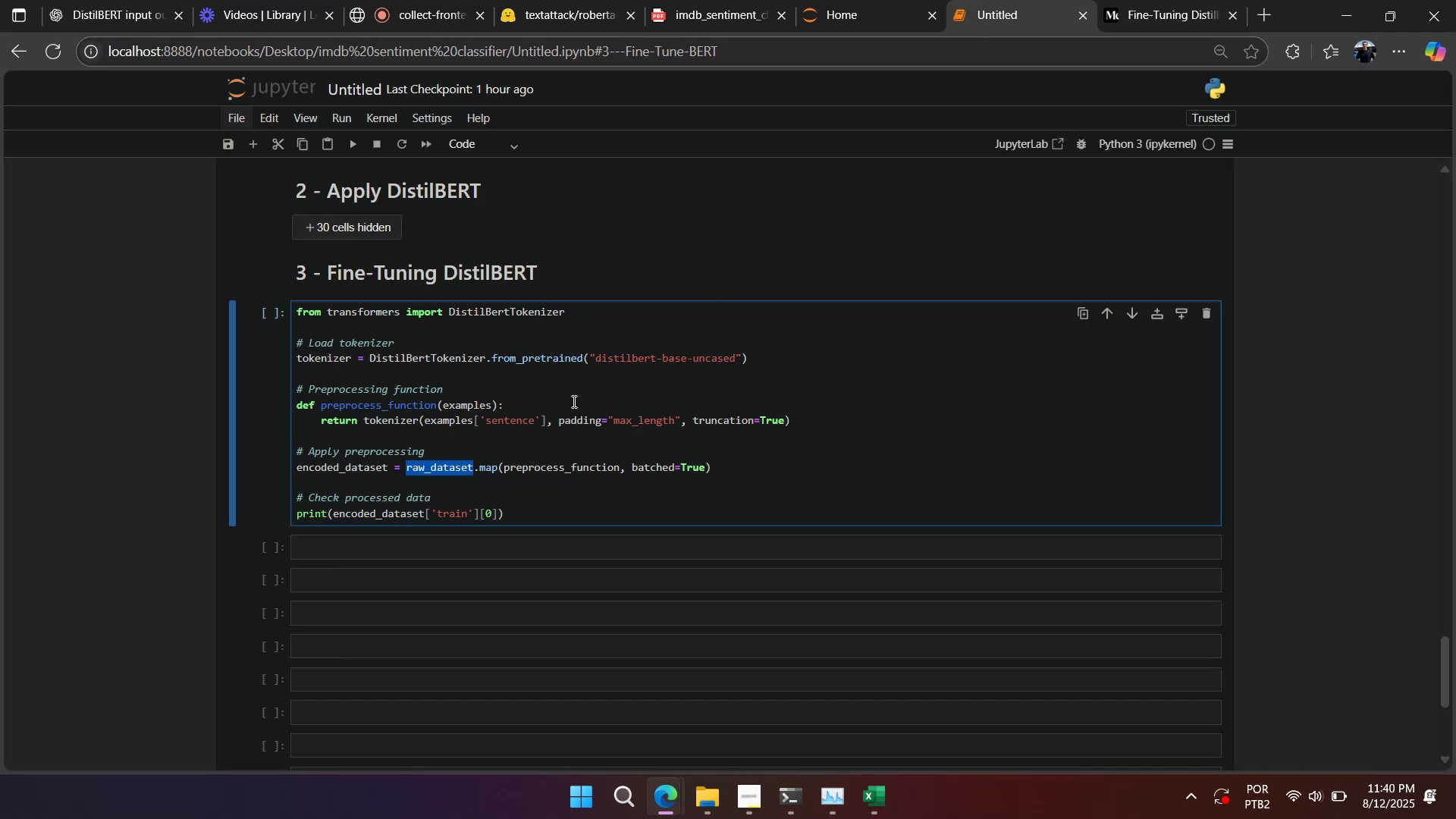 
left_click([505, 466])
 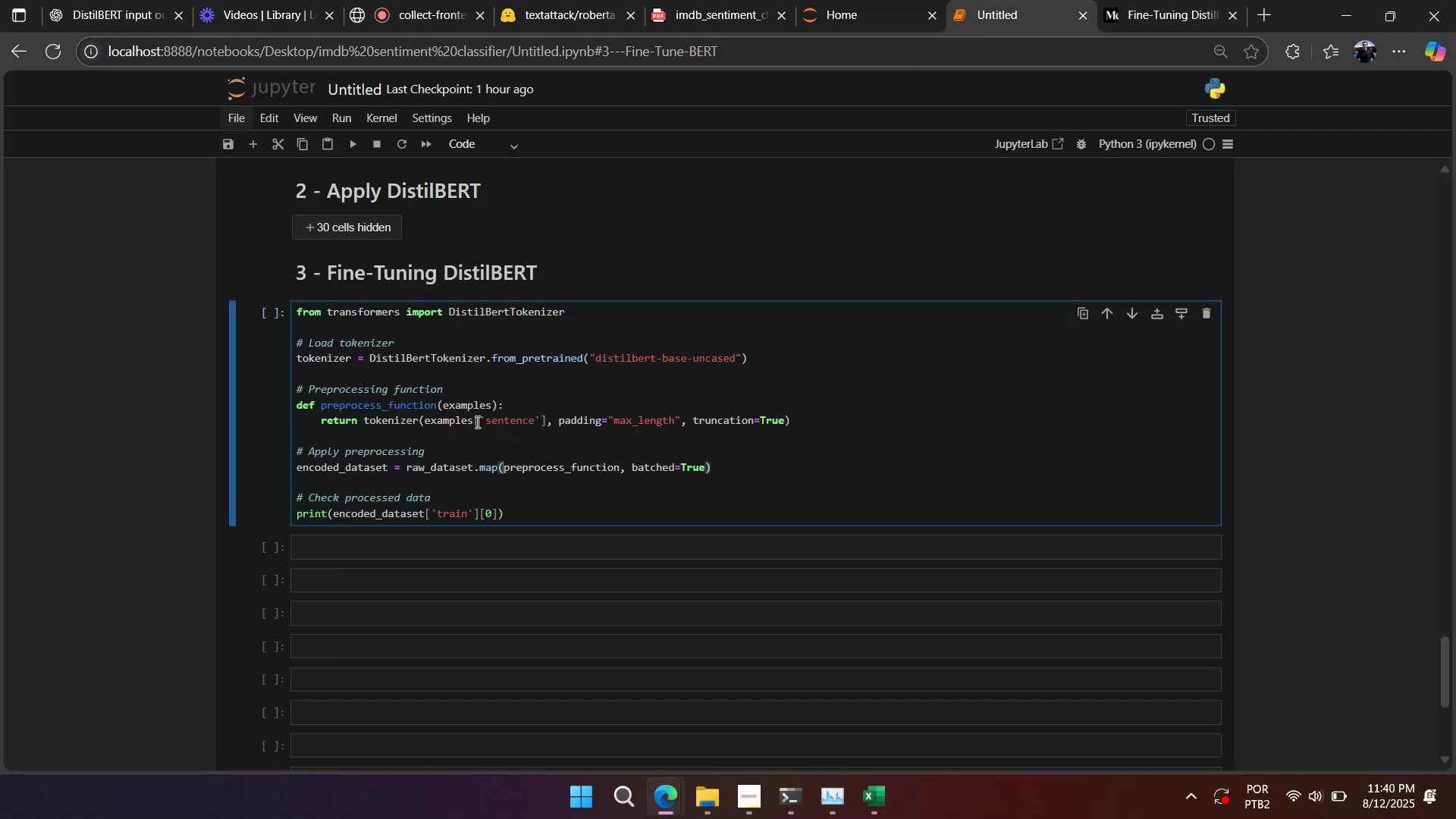 
wait(11.1)
 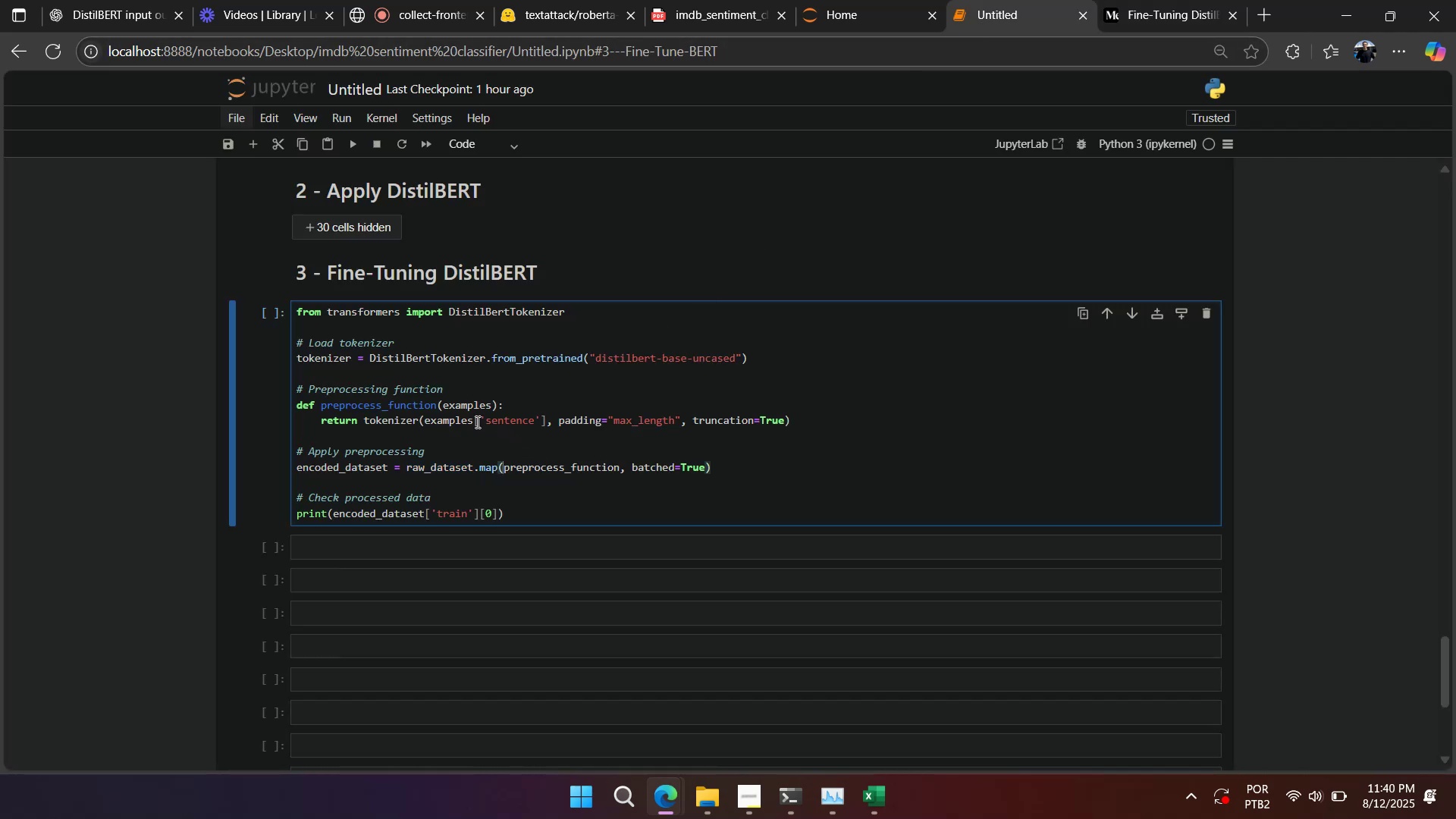 
right_click([457, 426])
 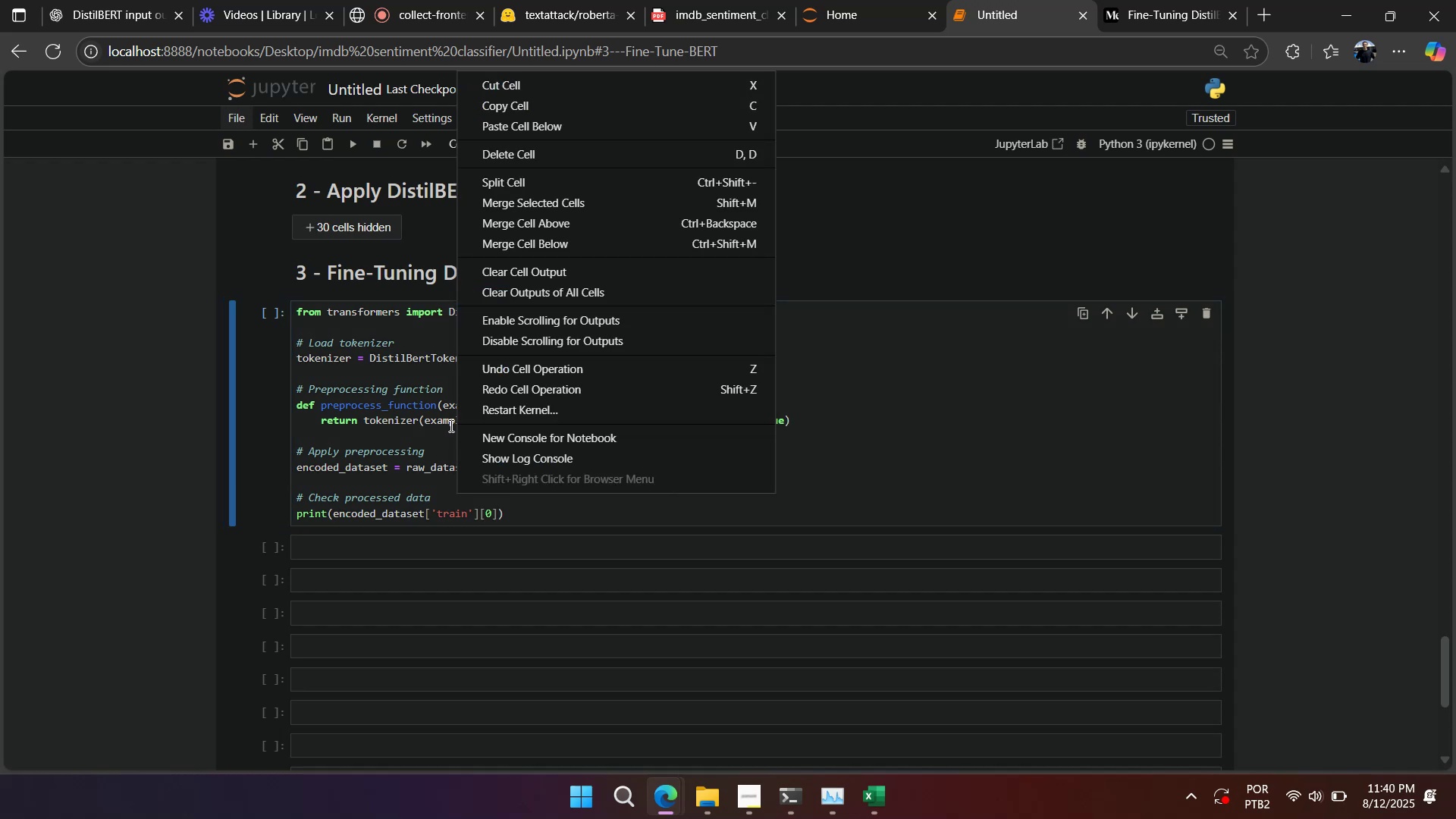 
mouse_move([404, 435])
 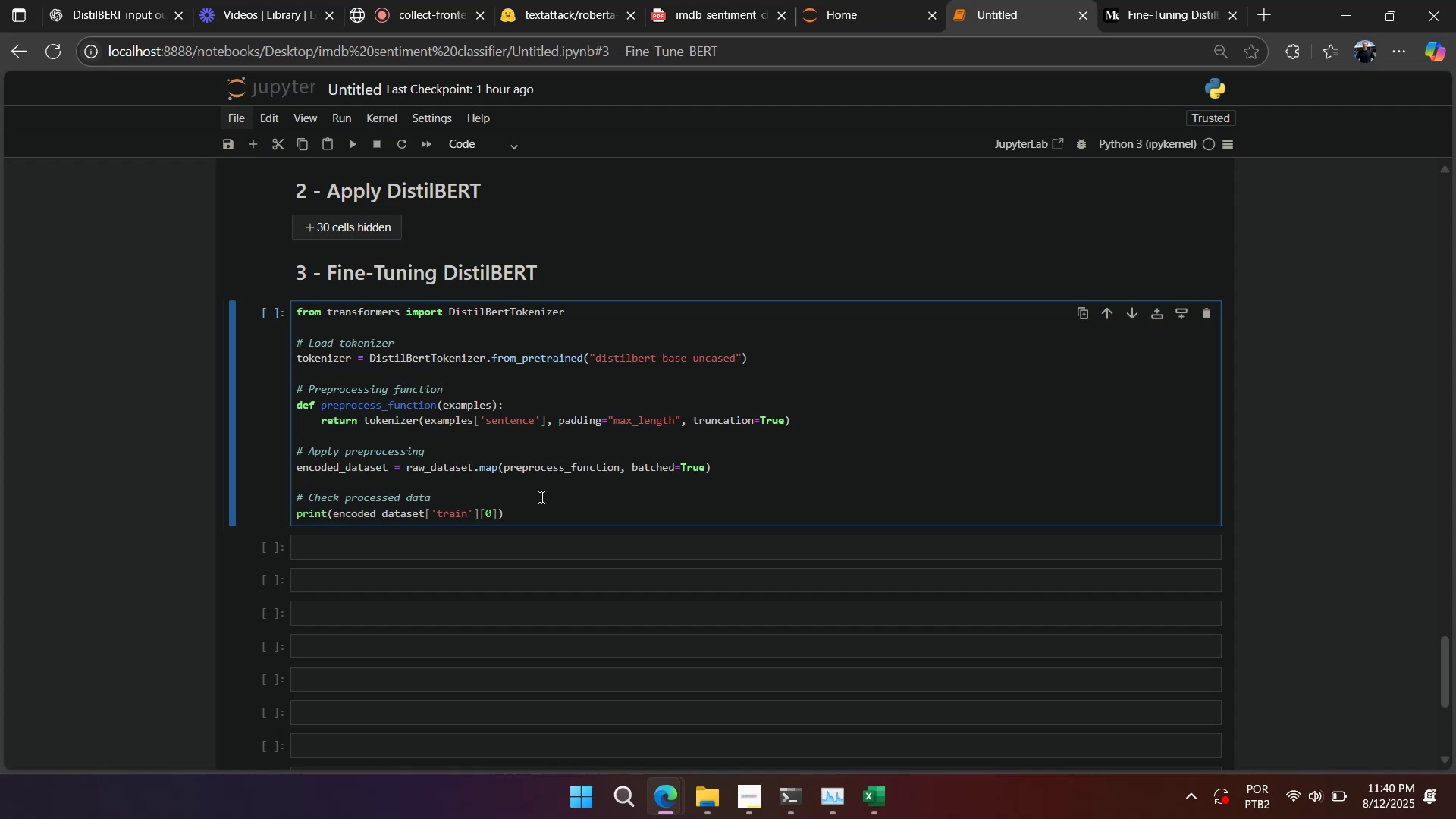 
wait(22.81)
 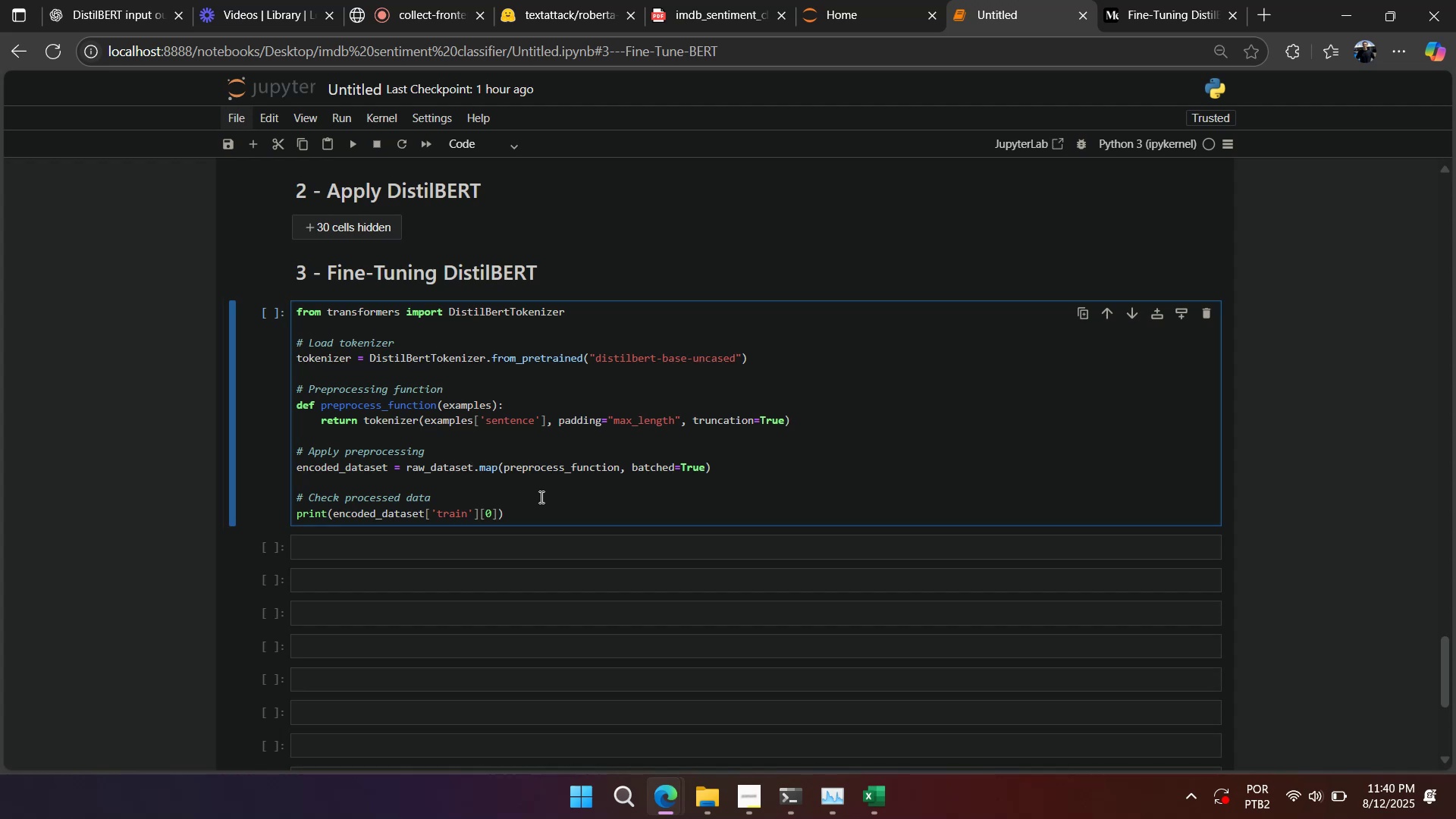 
left_click([458, 470])
 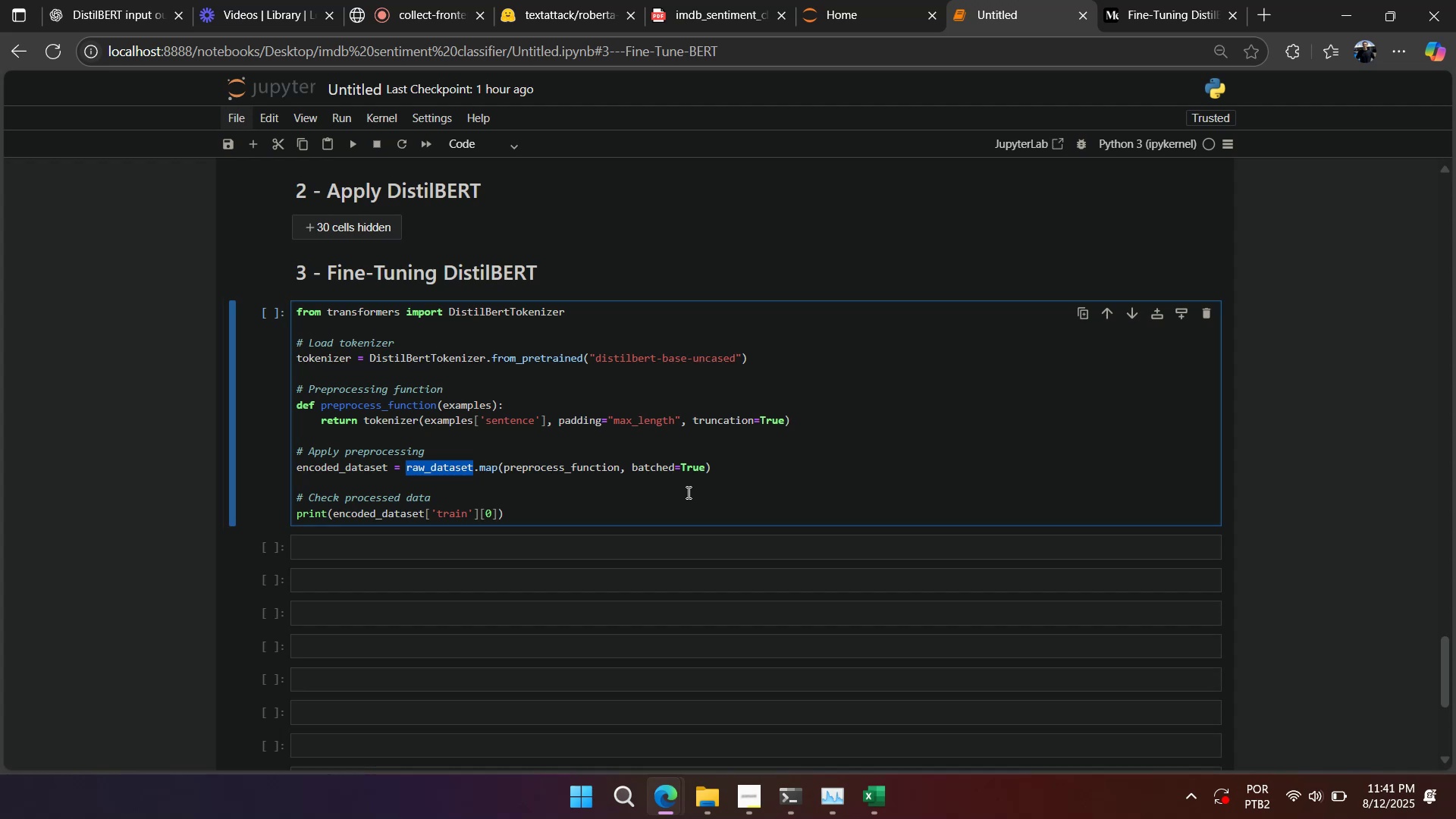 
wait(8.74)
 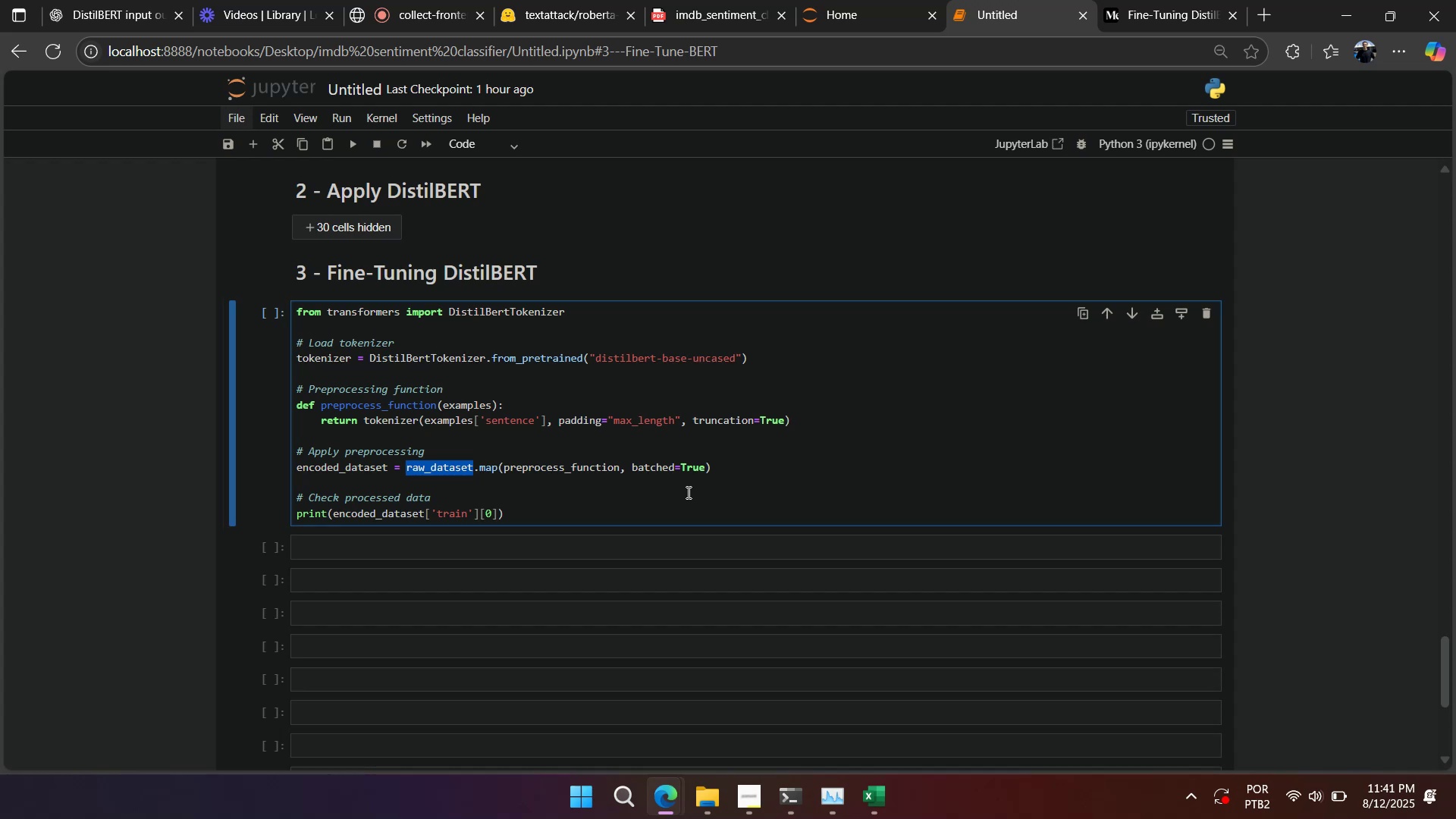 
left_click([687, 492])
 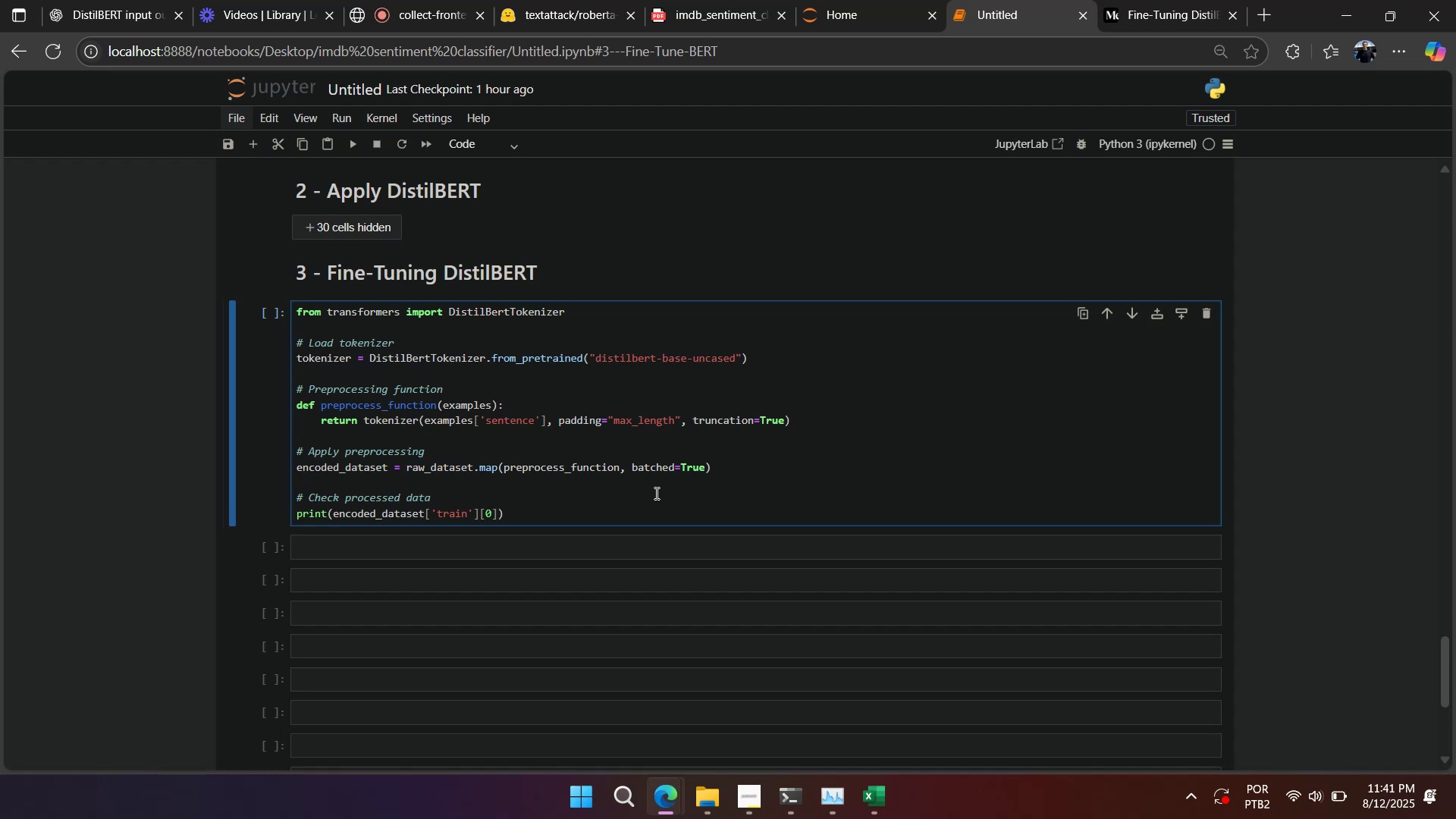 
scroll: coordinate [655, 493], scroll_direction: up, amount: 6.0
 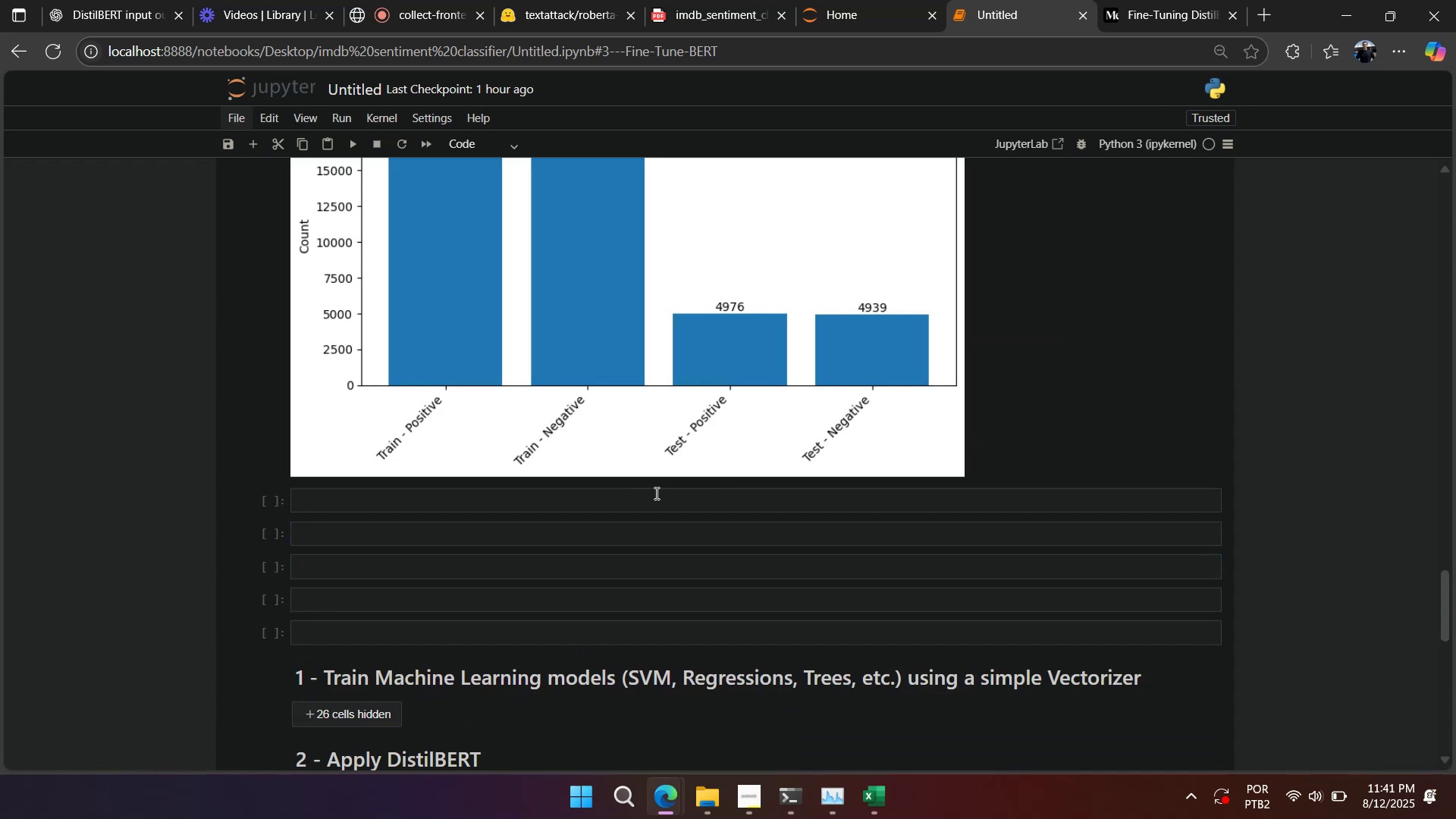 
scroll: coordinate [654, 494], scroll_direction: down, amount: 6.0
 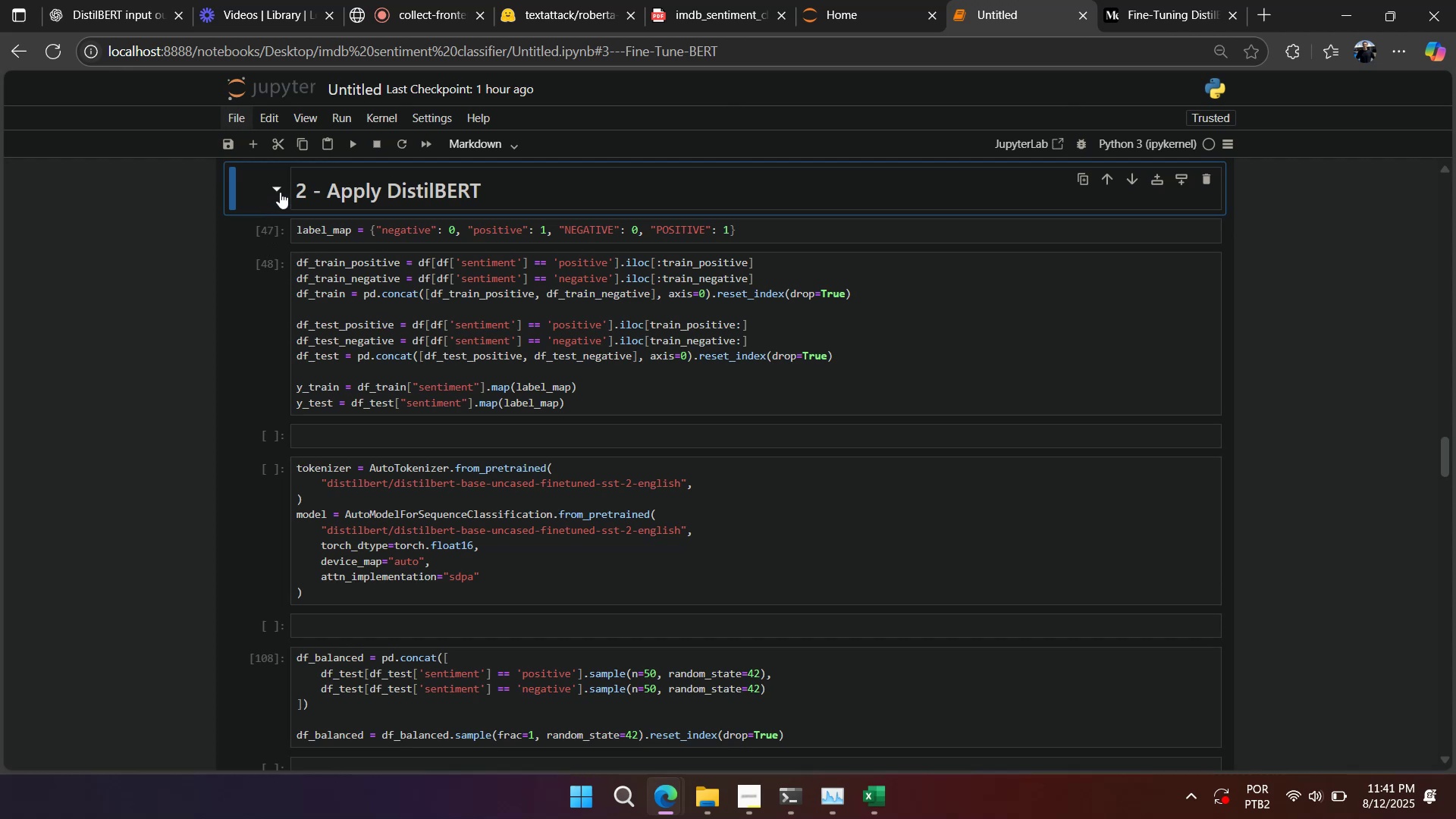 
wait(6.77)
 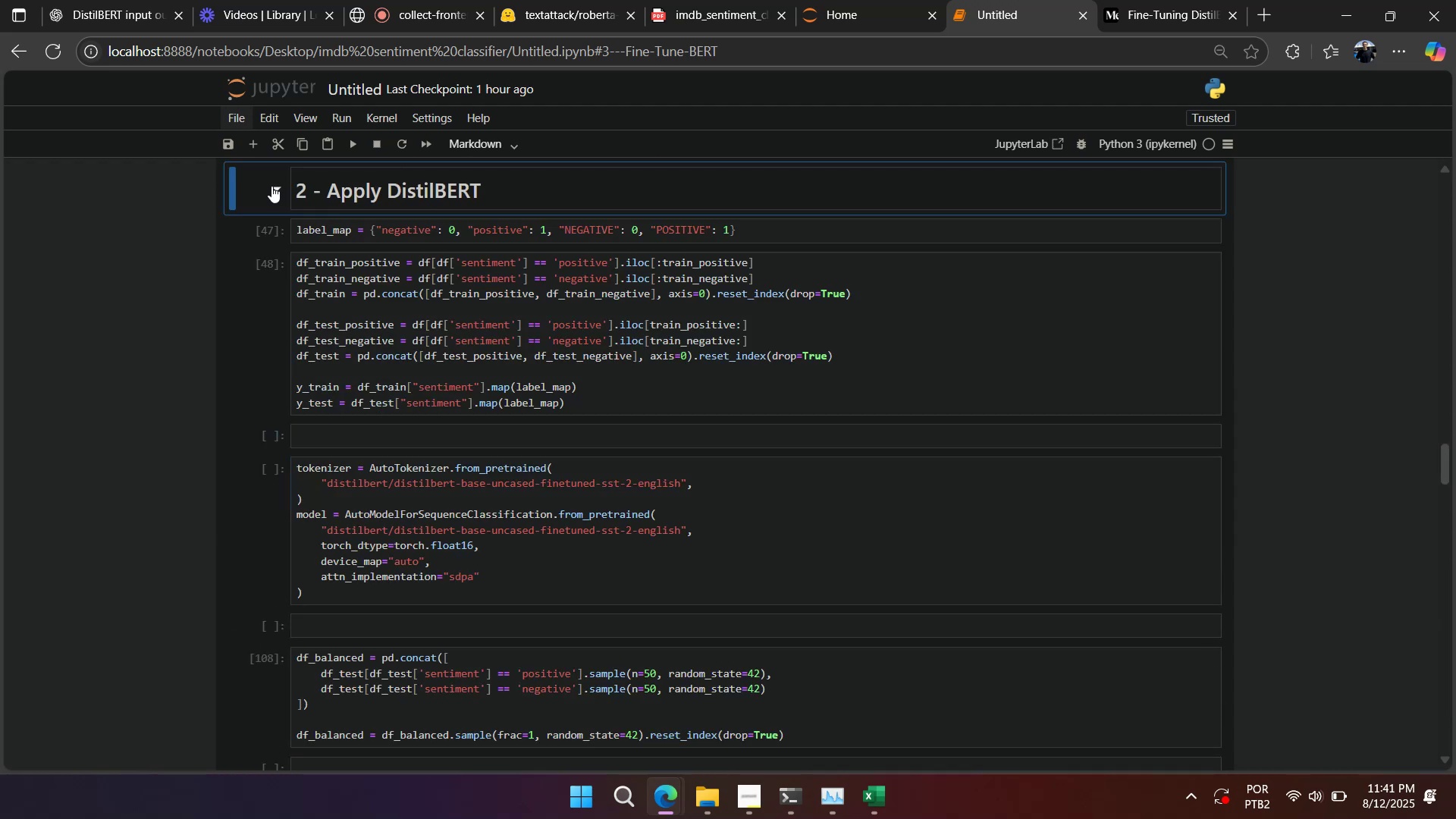 
left_click_drag(start_coordinate=[736, 353], to_coordinate=[598, 359])
 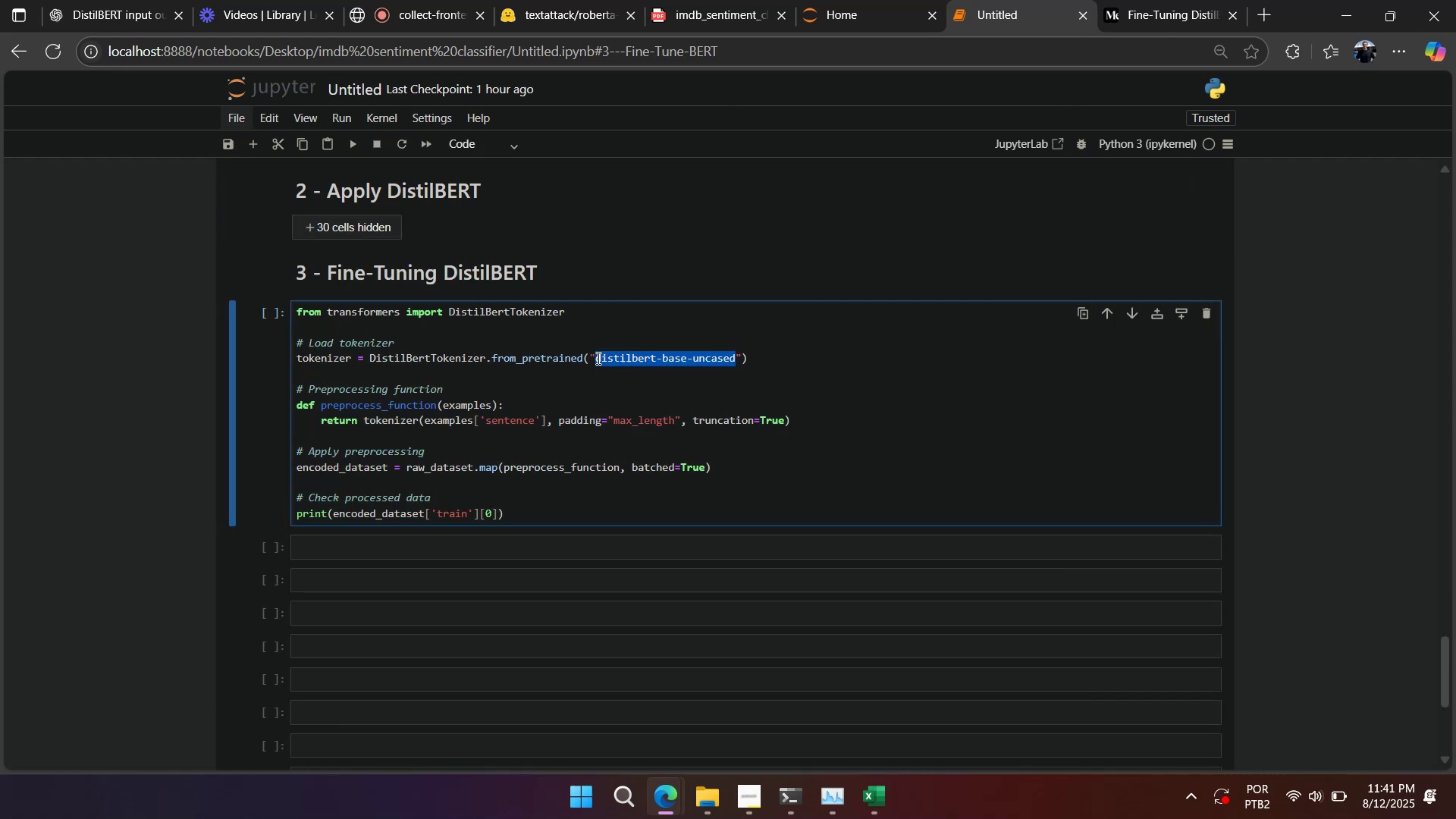 
key(Control+C)
 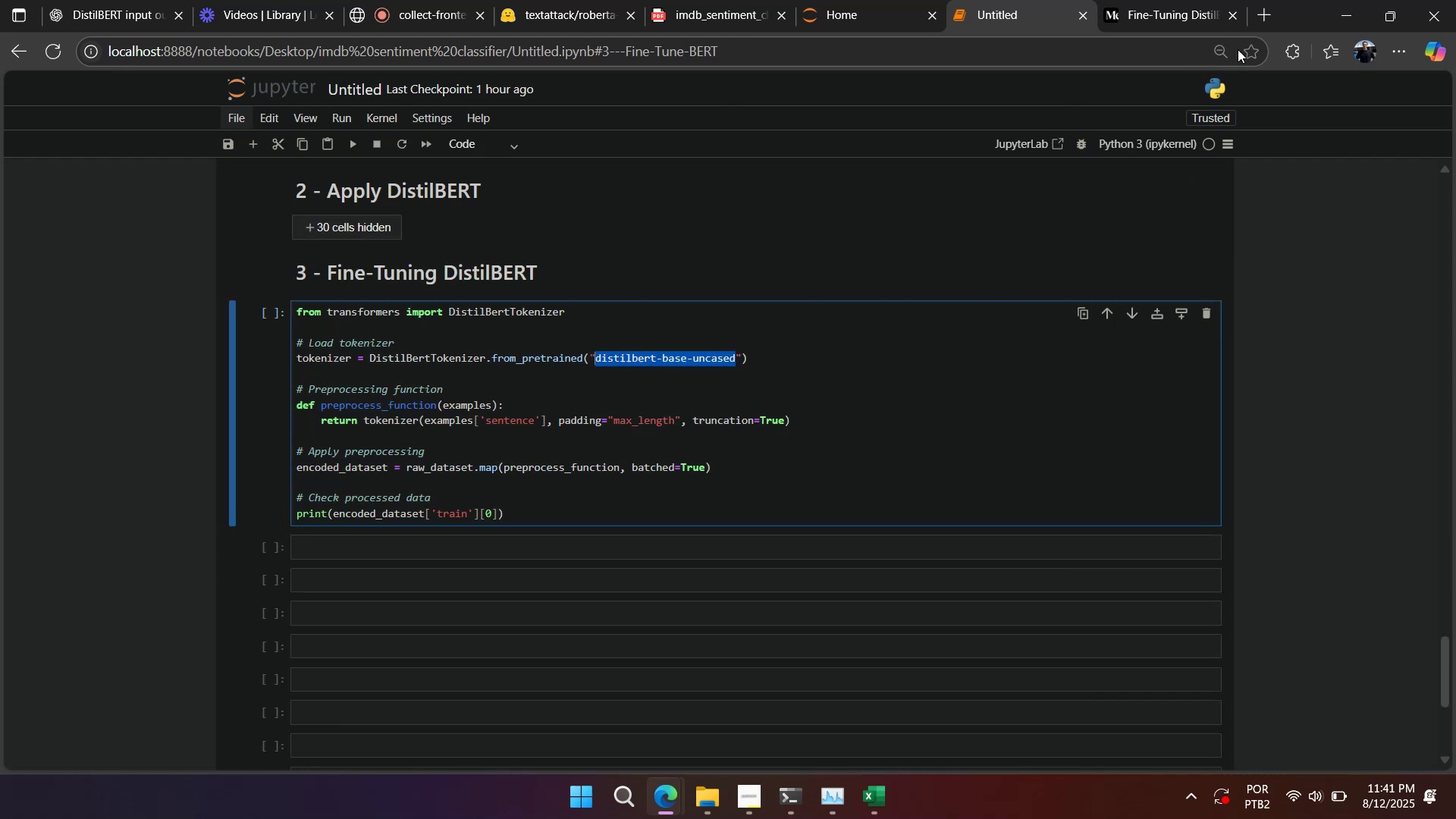 
left_click([1260, 11])
 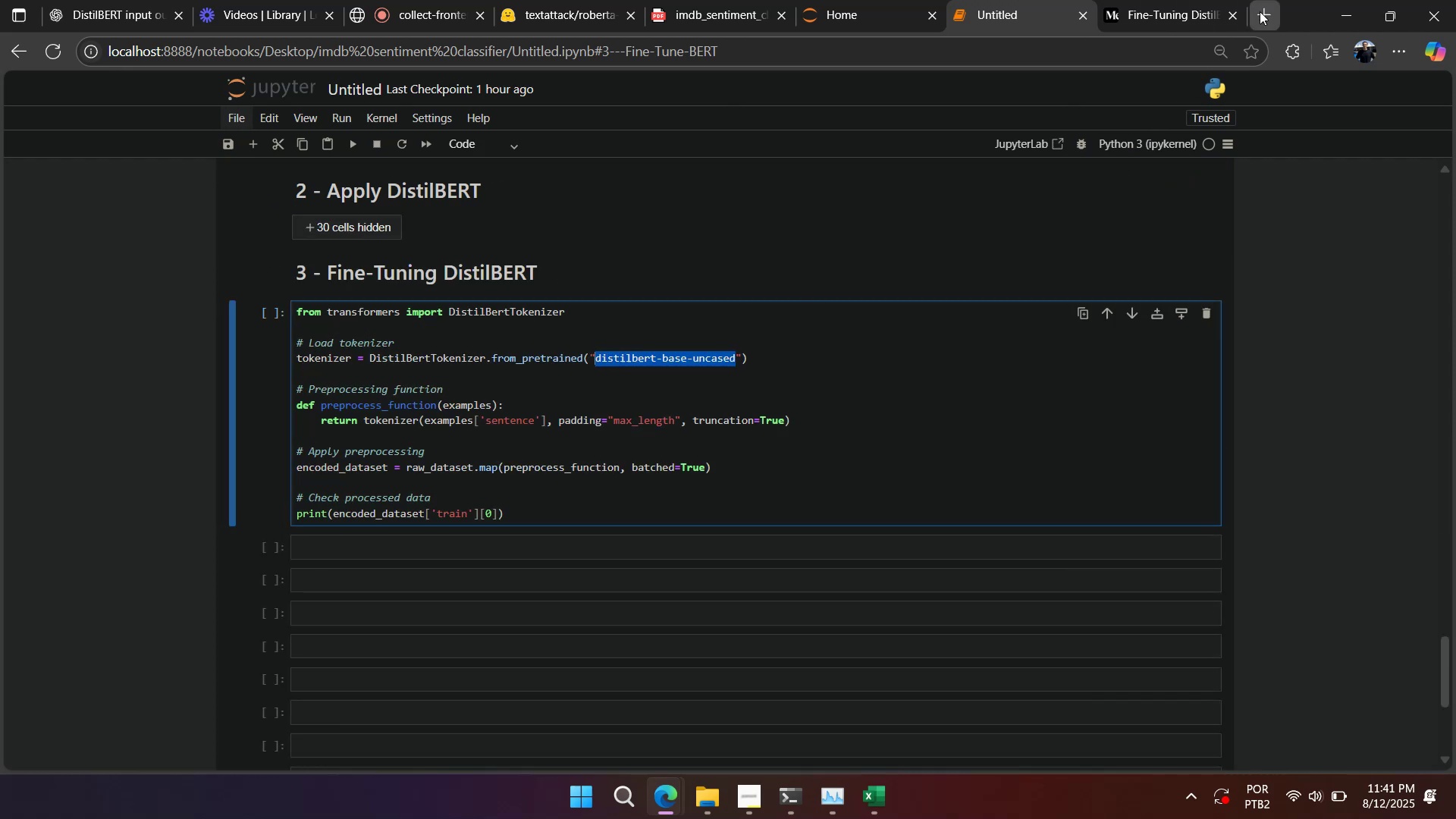 
key(Control+V)
 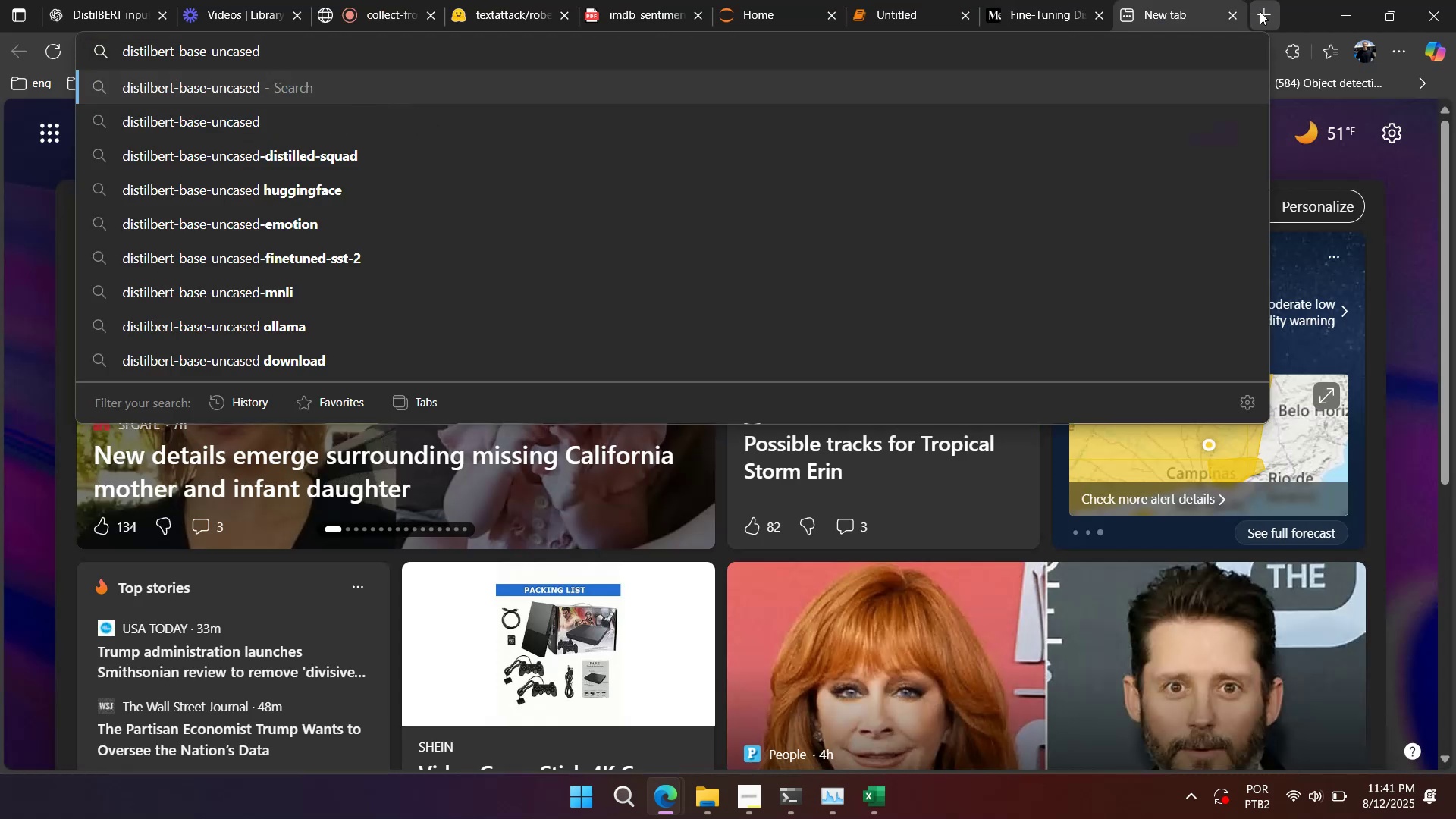 
key(Enter)
 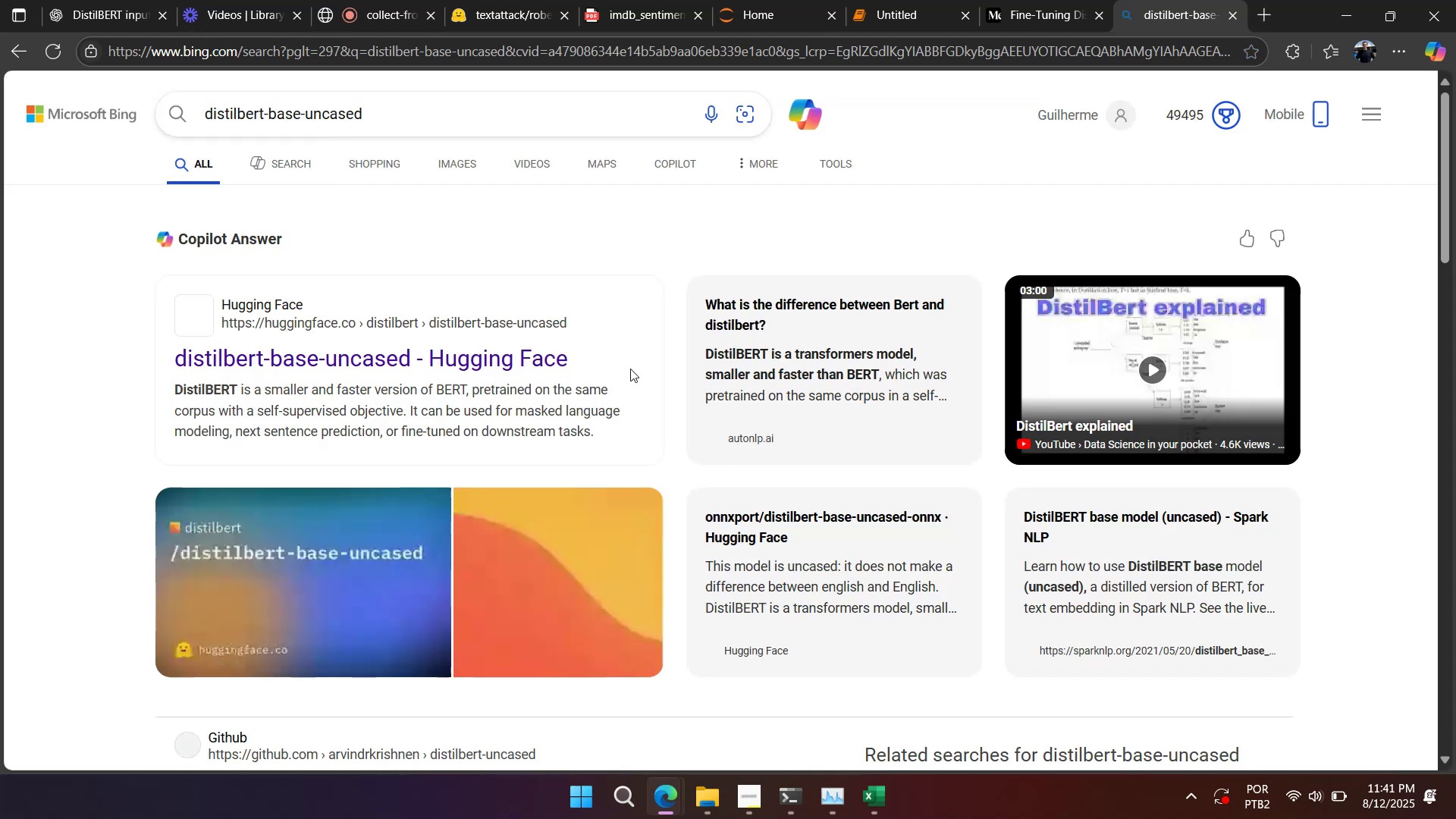 
left_click([505, 363])
 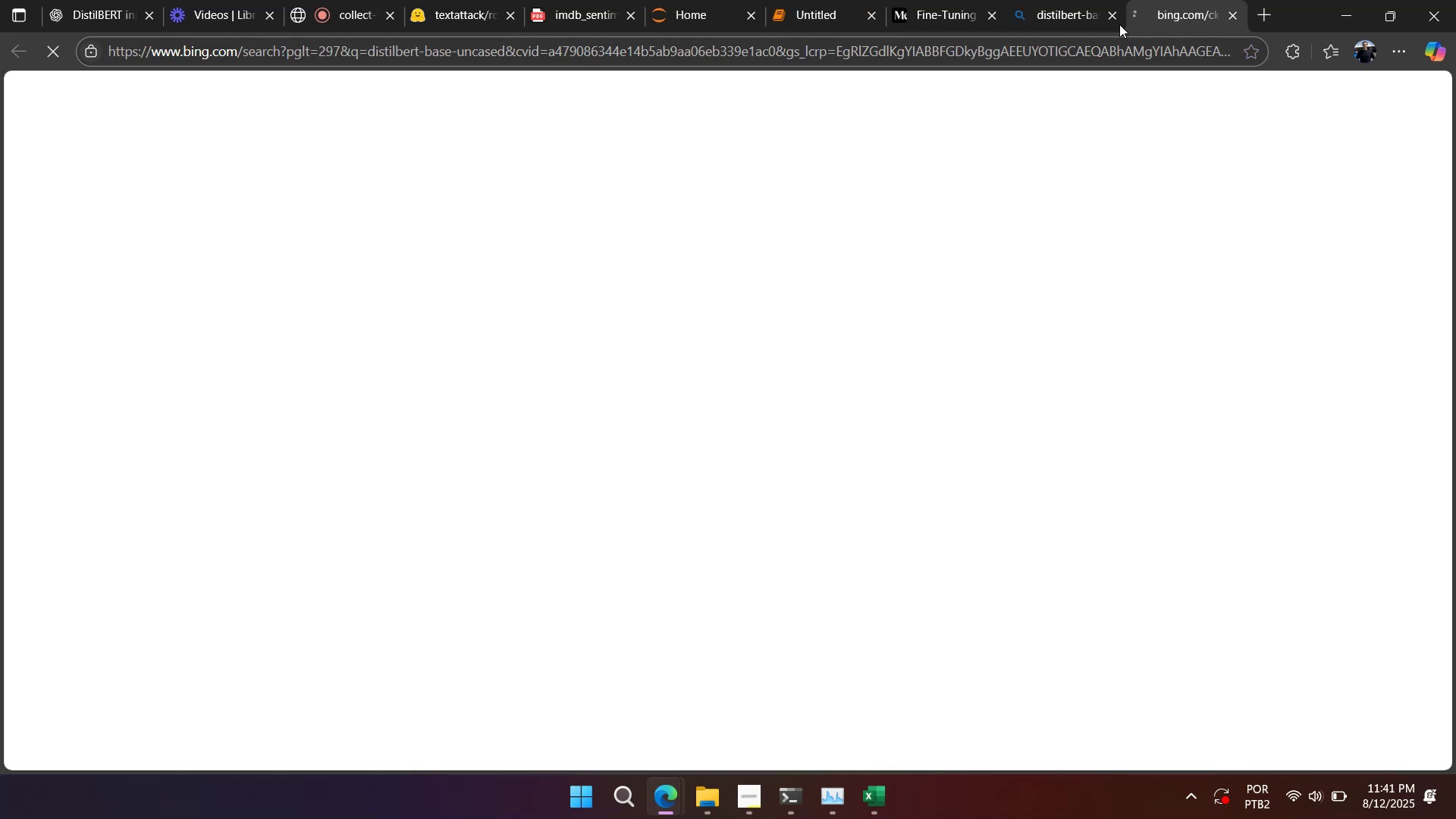 
left_click([1116, 16])
 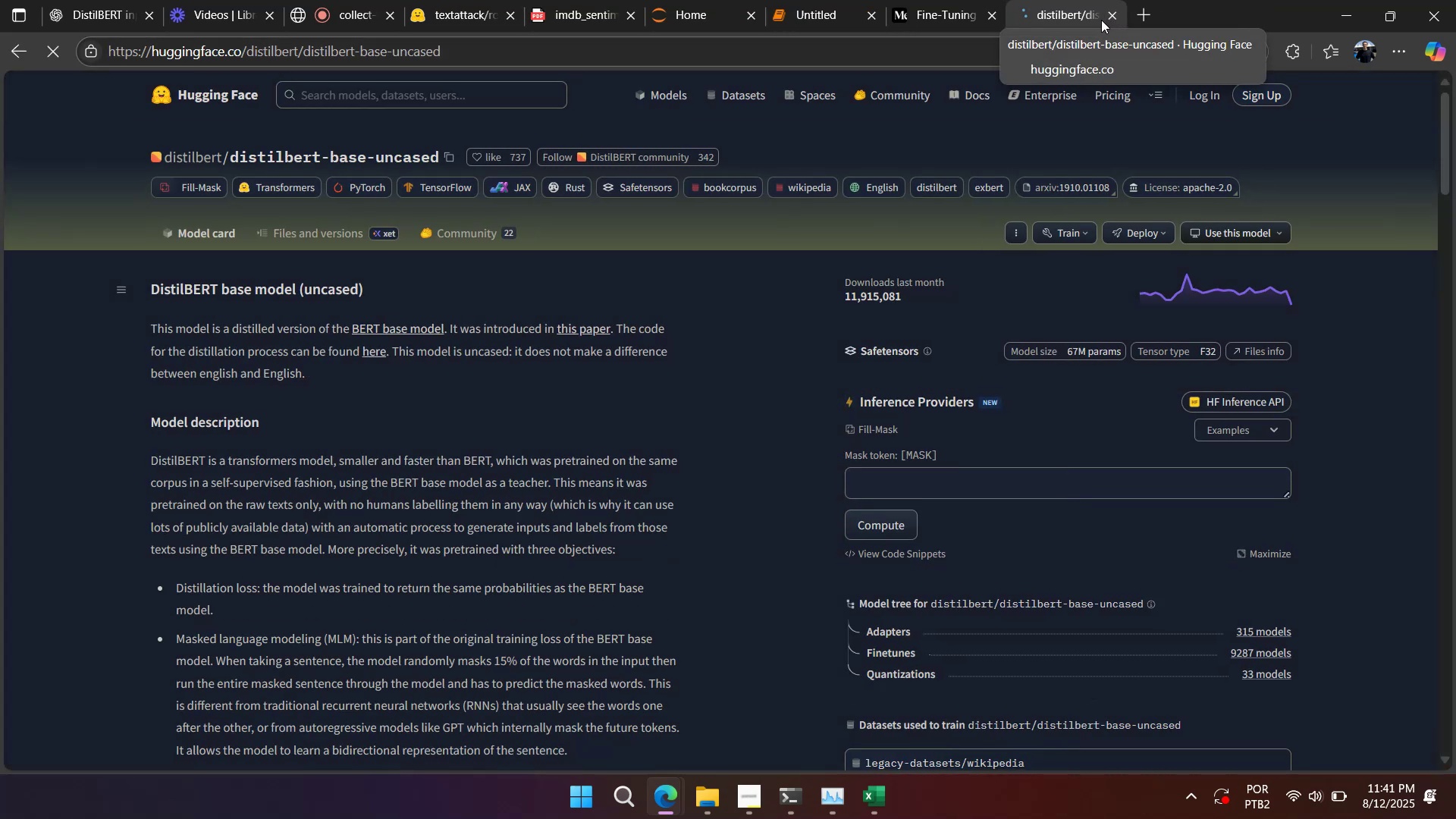 
scroll: coordinate [709, 366], scroll_direction: down, amount: 12.0
 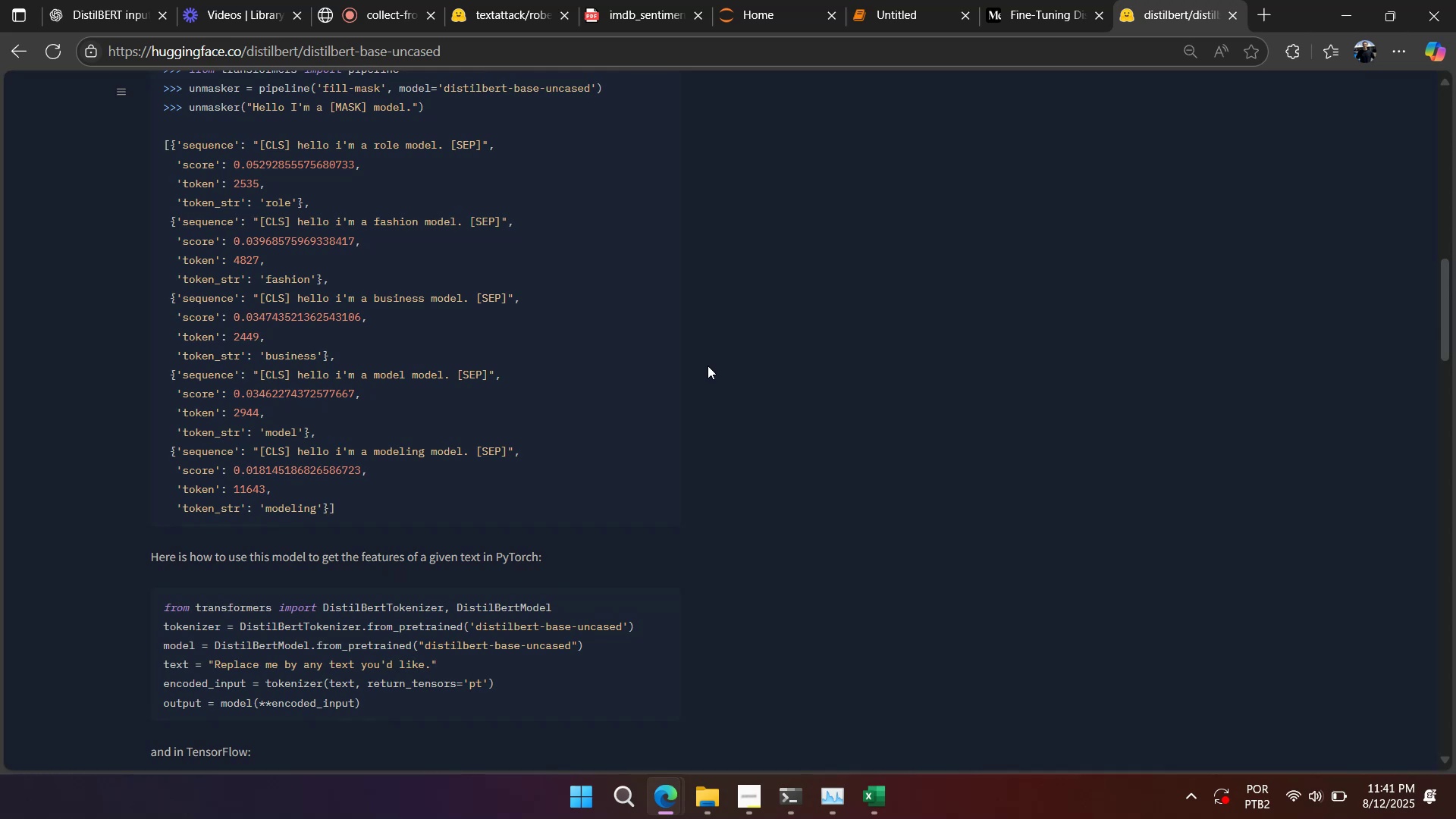 
wait(6.66)
 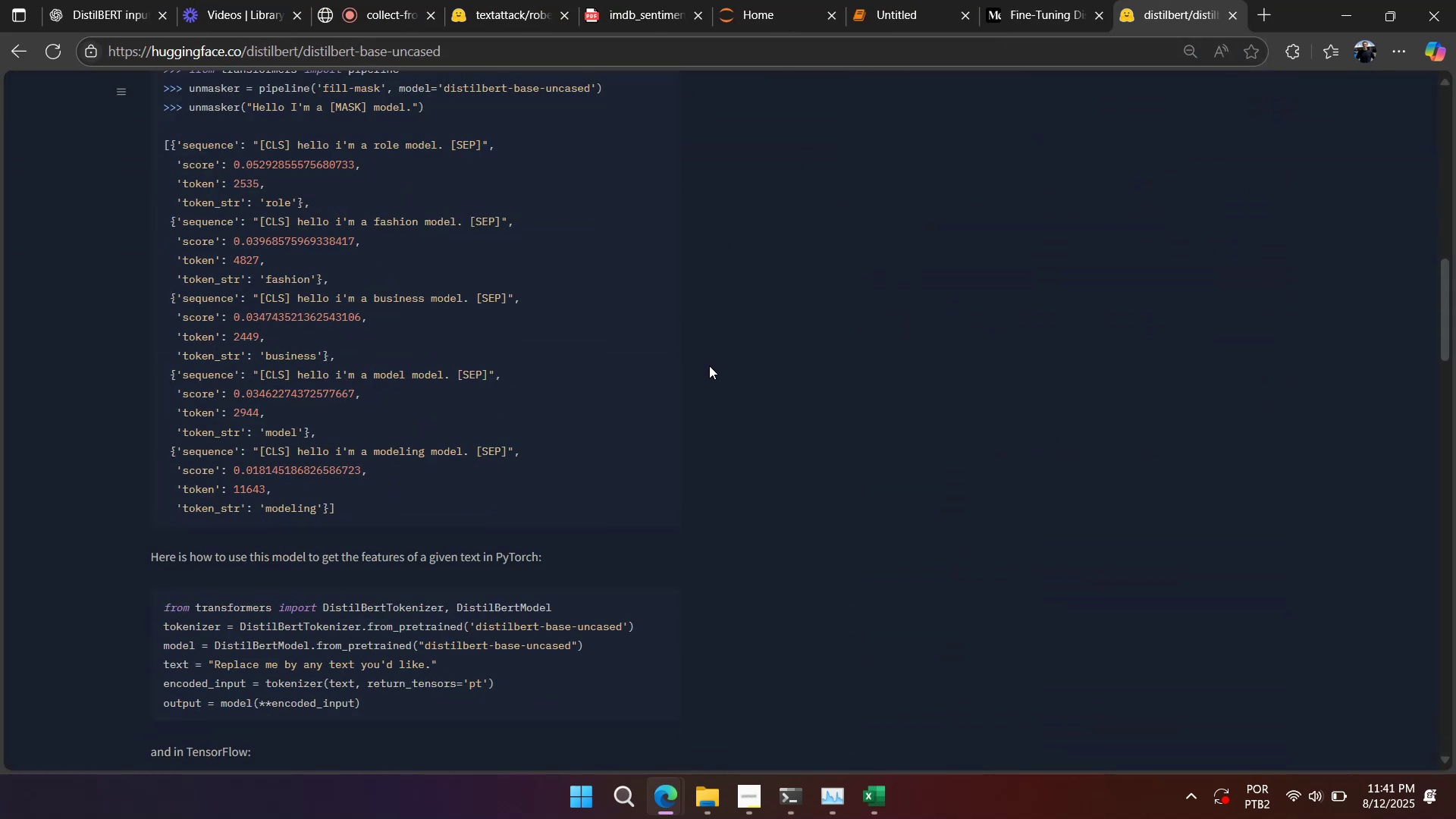 
scroll: coordinate [626, 323], scroll_direction: down, amount: 5.0
 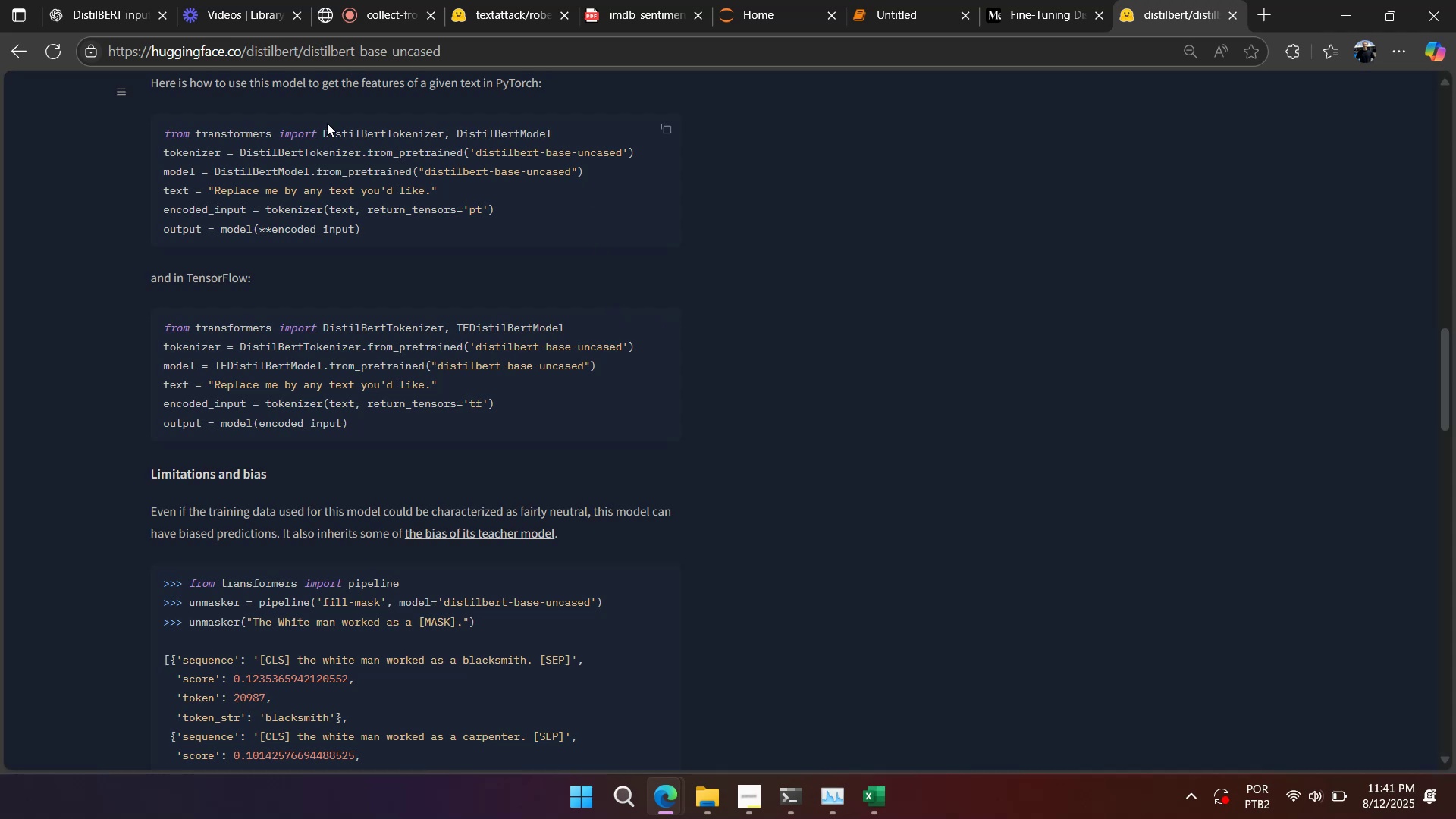 
wait(5.85)
 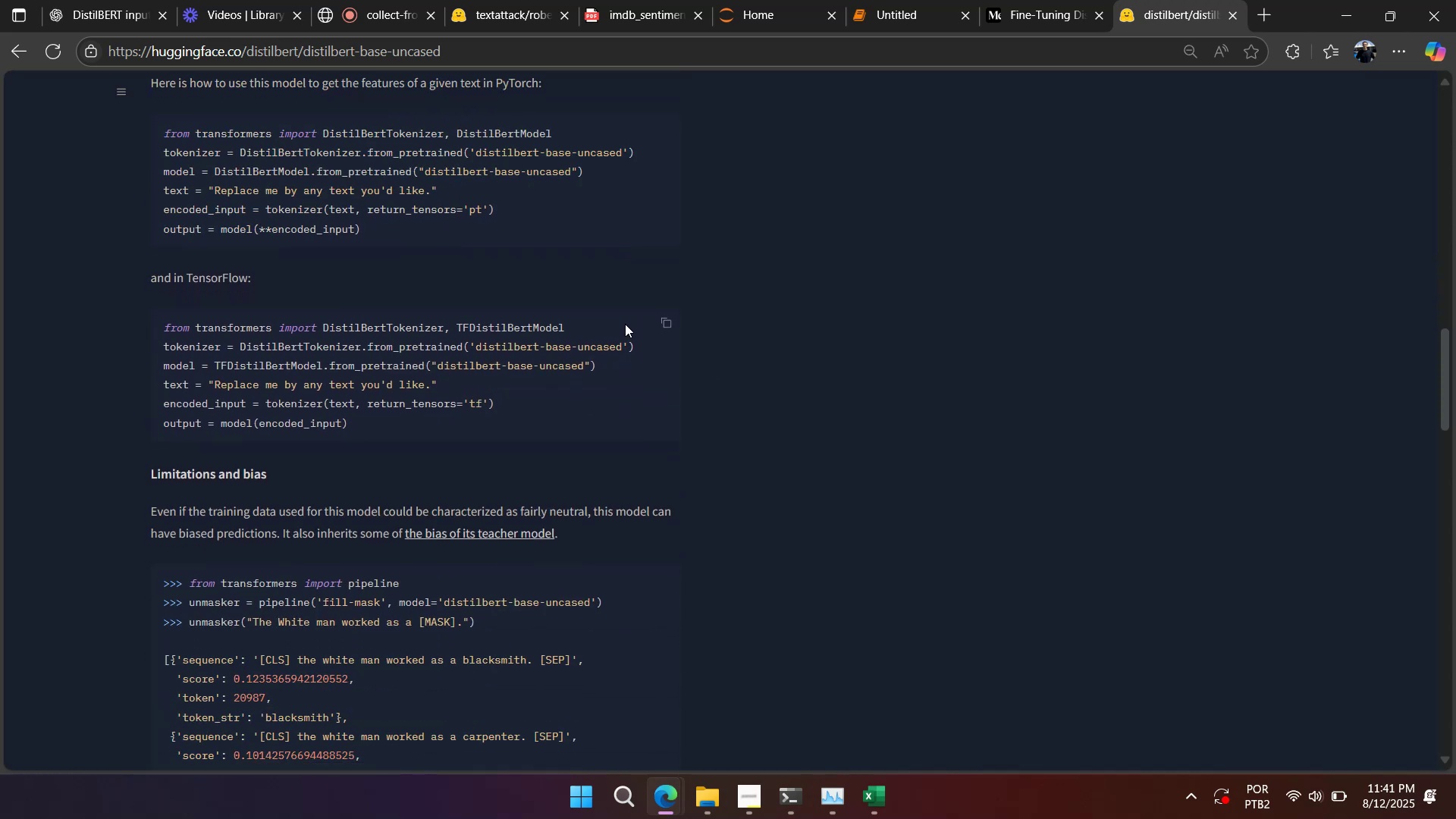 
left_click([1025, 20])
 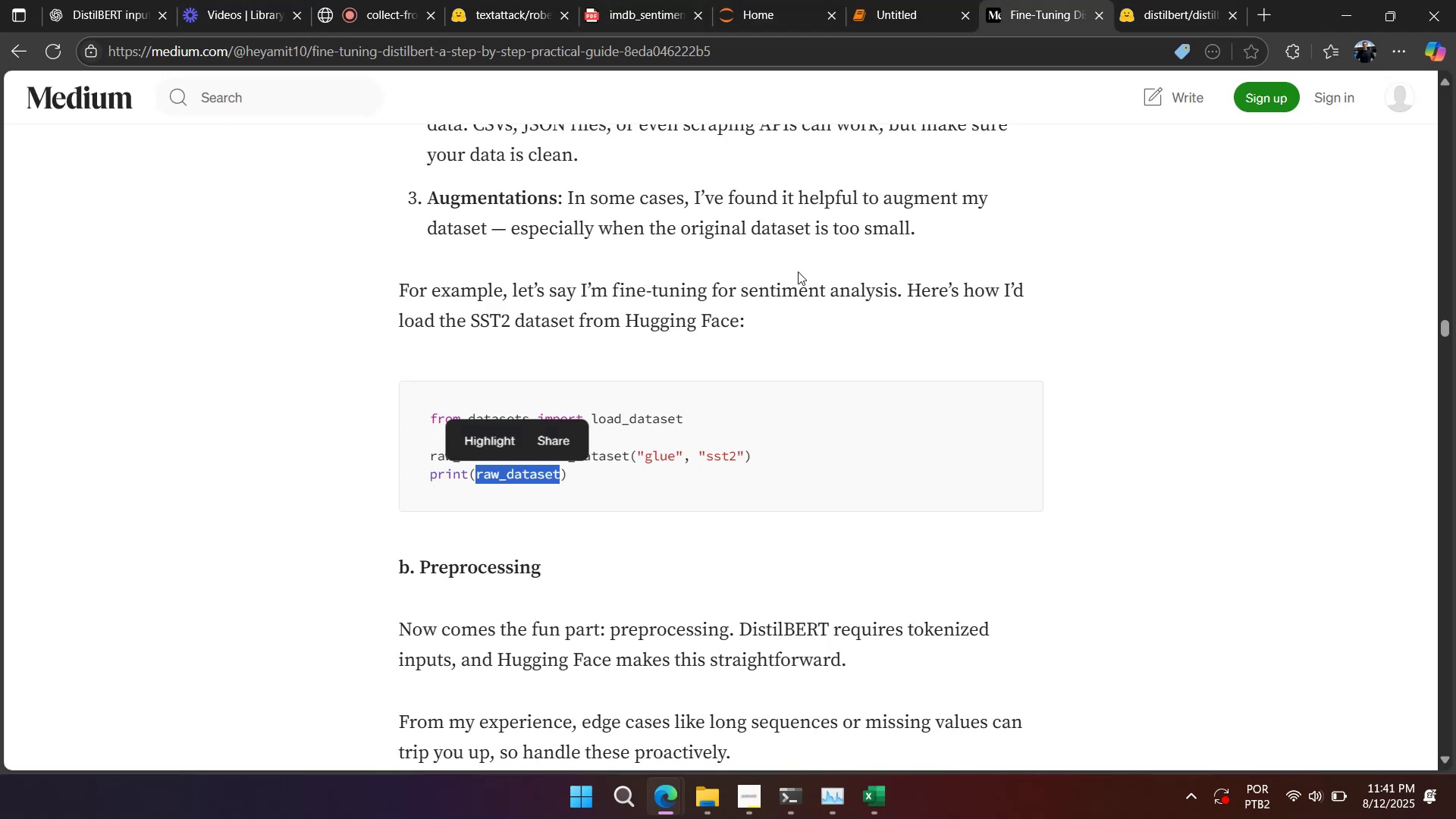 
scroll: coordinate [742, 406], scroll_direction: down, amount: 9.0
 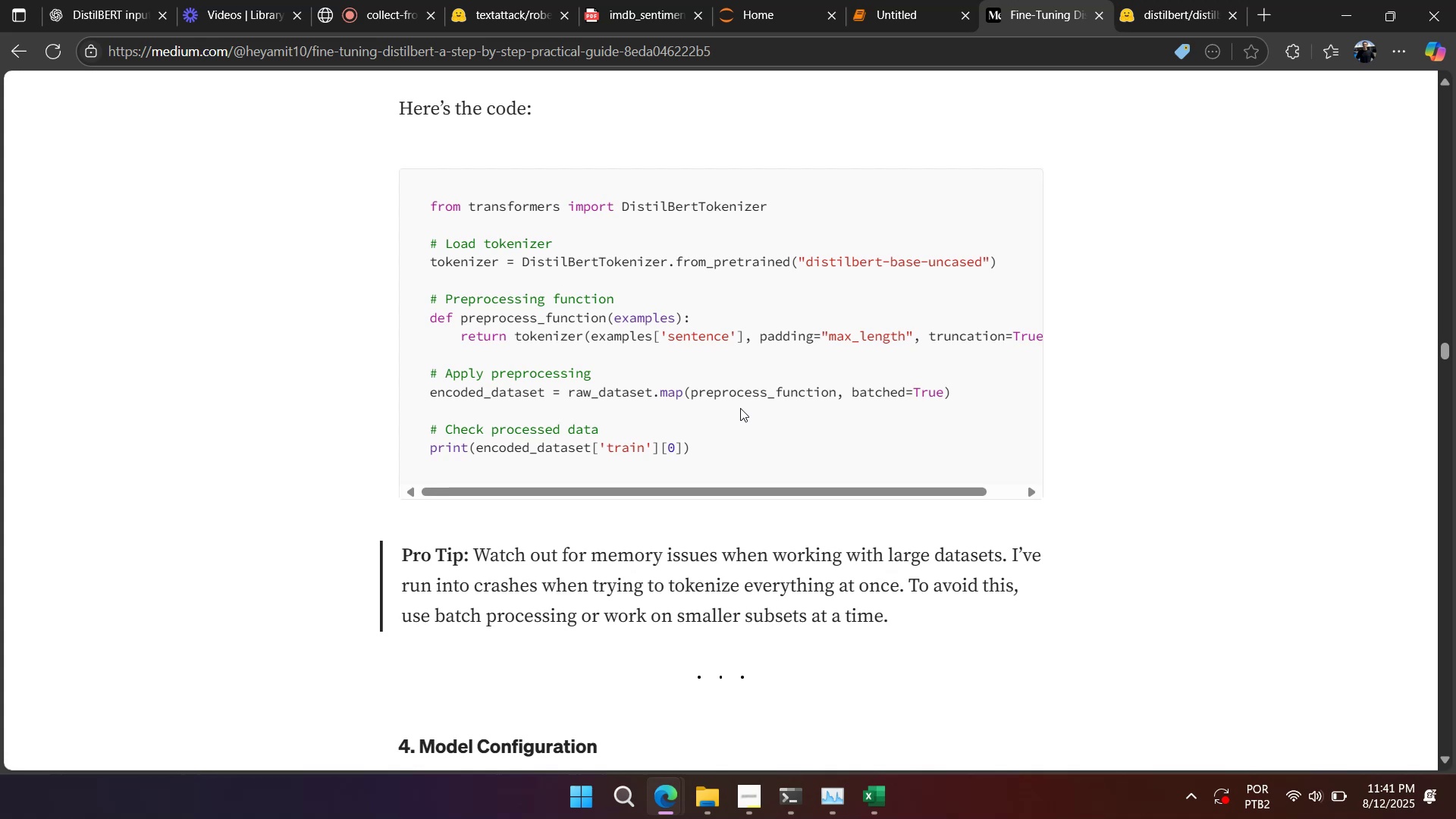 
wait(7.41)
 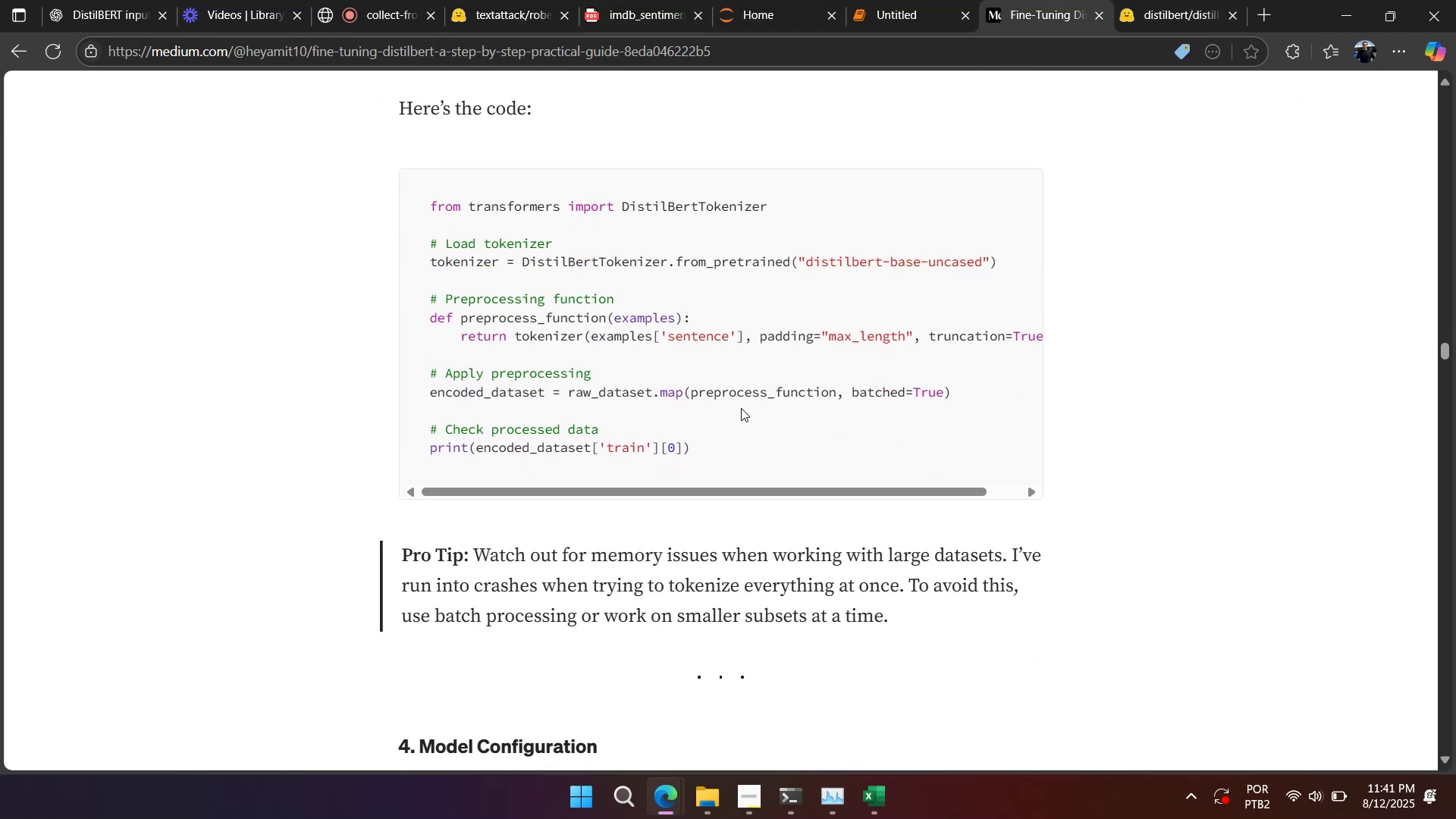 
left_click_drag(start_coordinate=[854, 489], to_coordinate=[774, 488])
 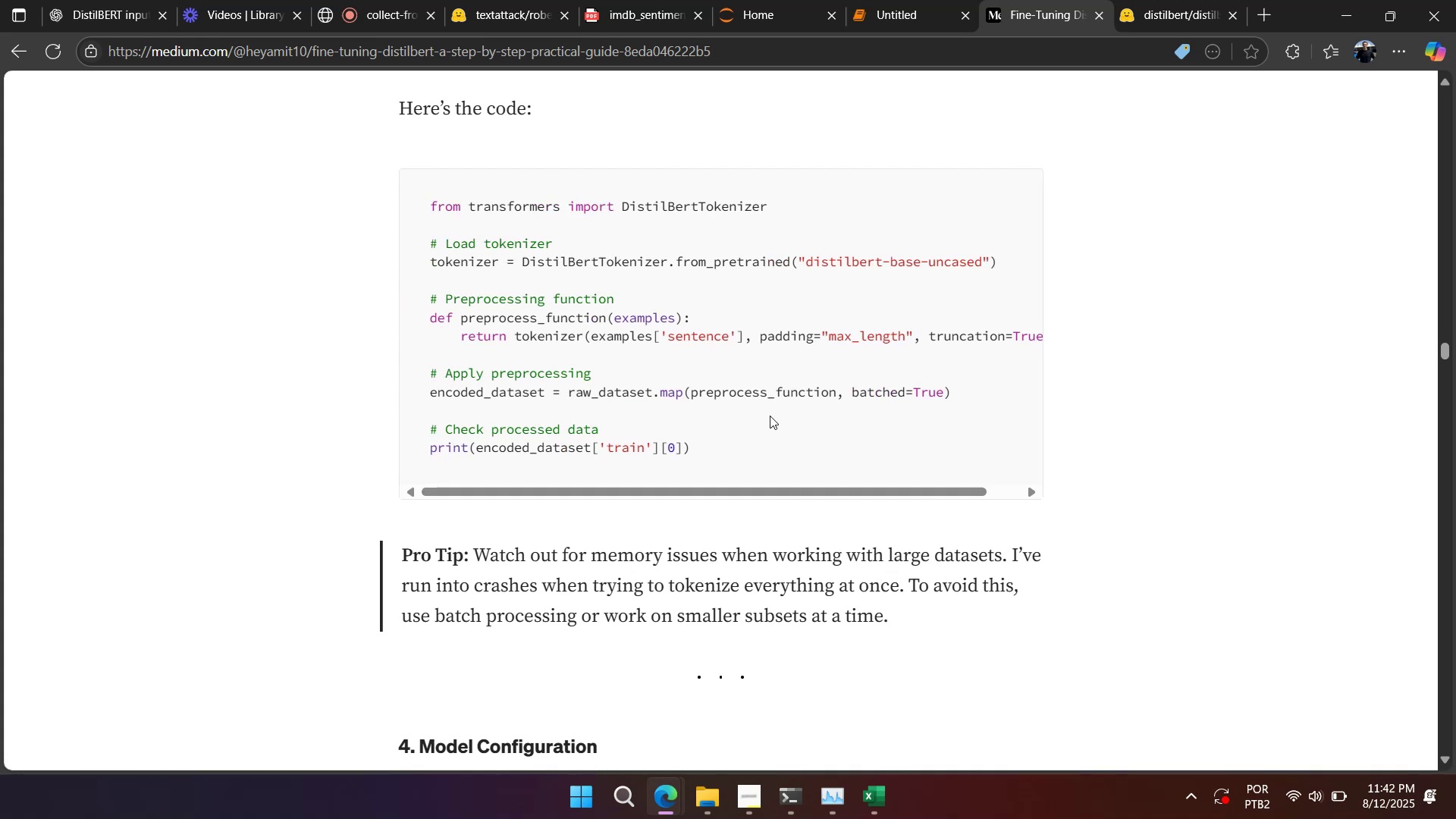 
right_click([770, 416])
 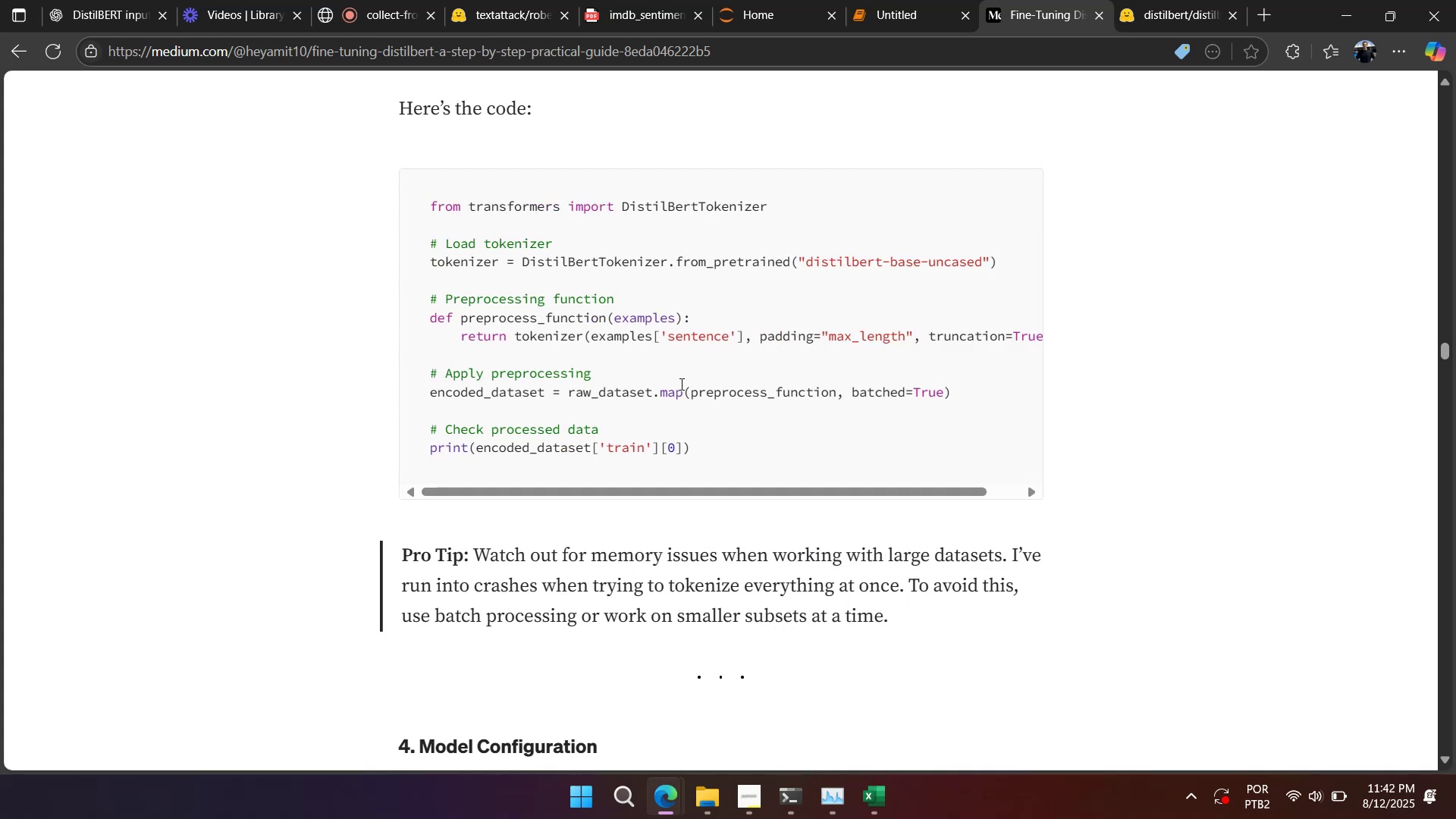 
wait(5.33)
 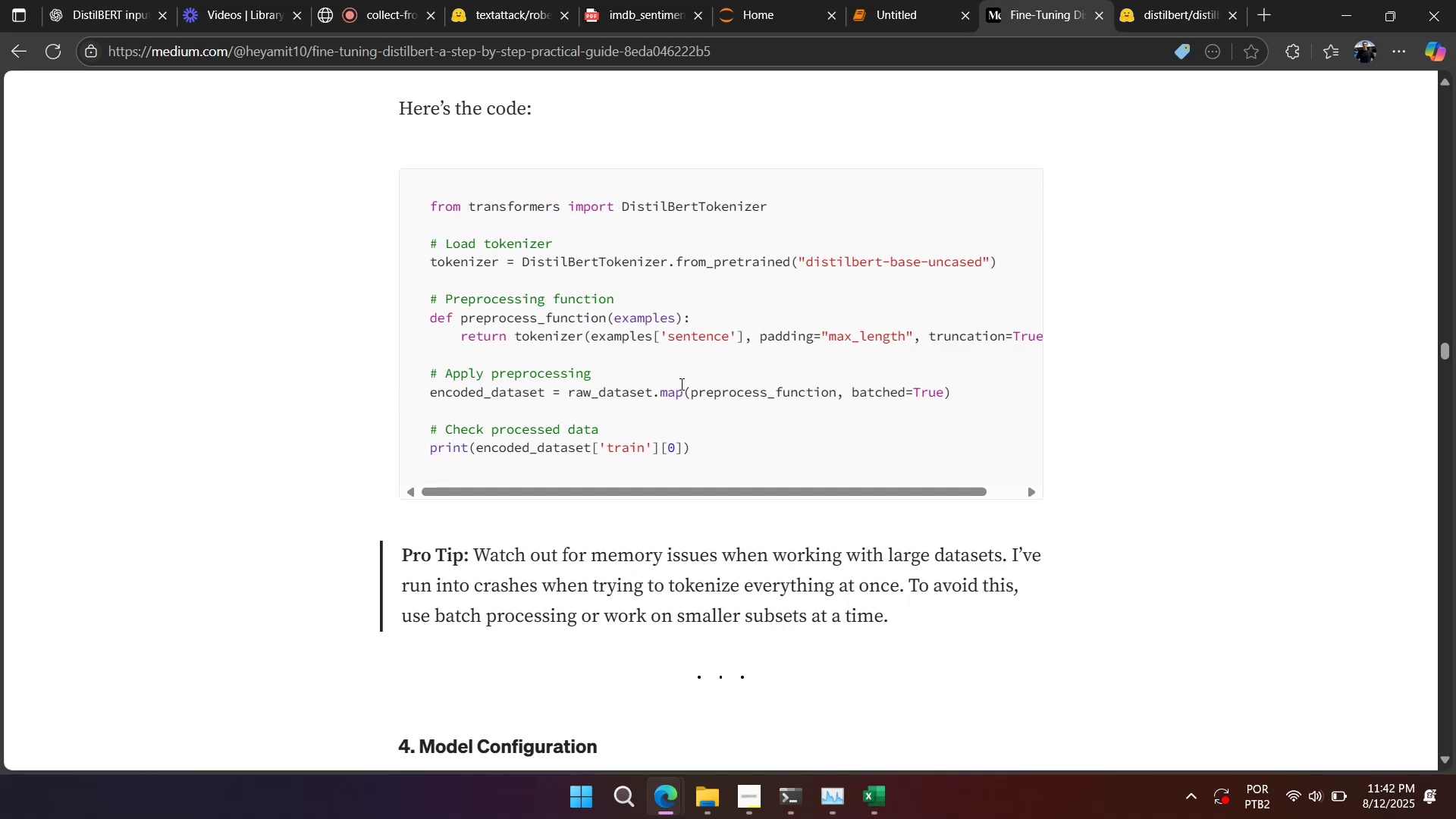 
scroll: coordinate [680, 384], scroll_direction: down, amount: 2.0
 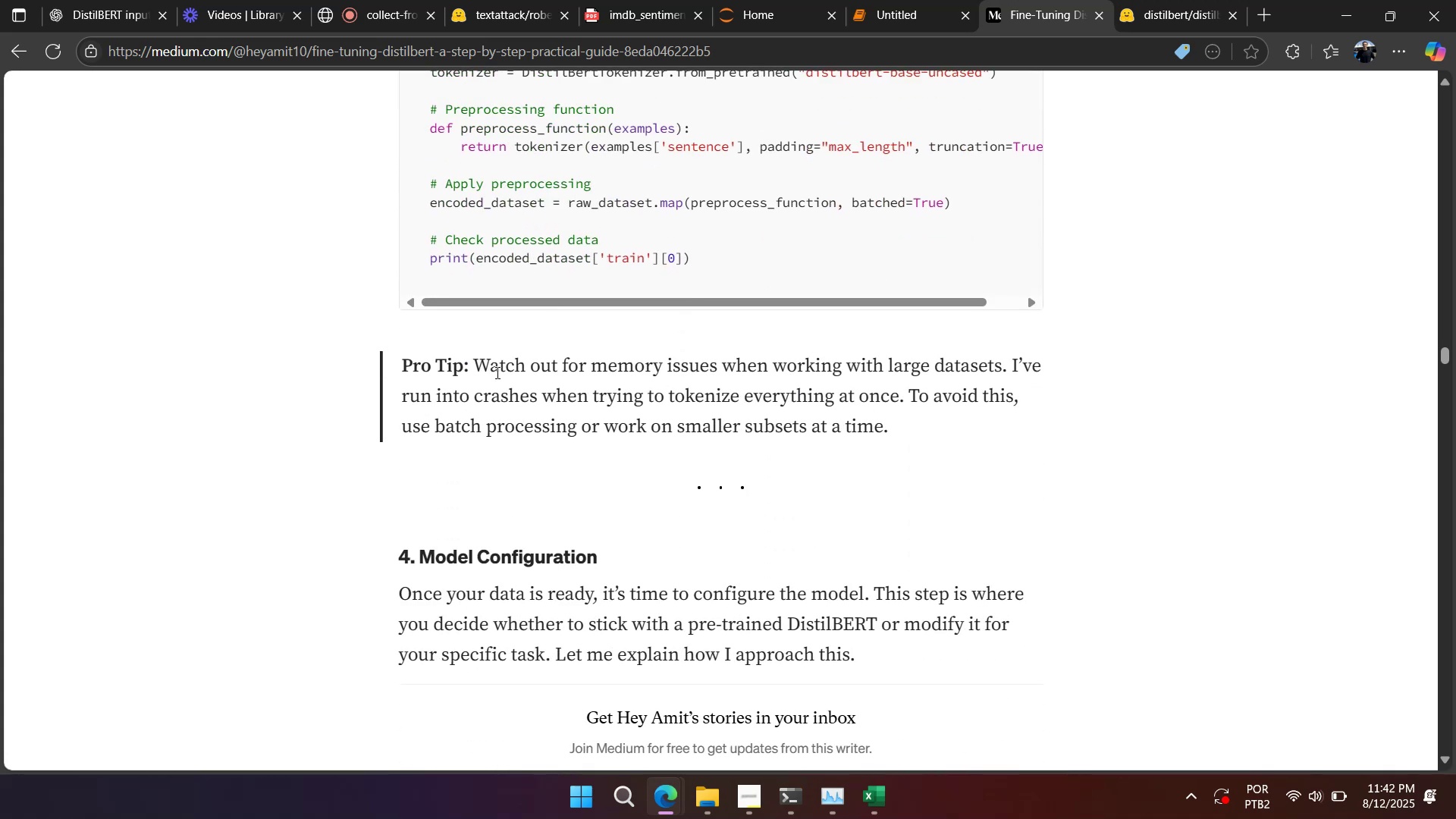 
left_click_drag(start_coordinate=[477, 365], to_coordinate=[826, 370])
 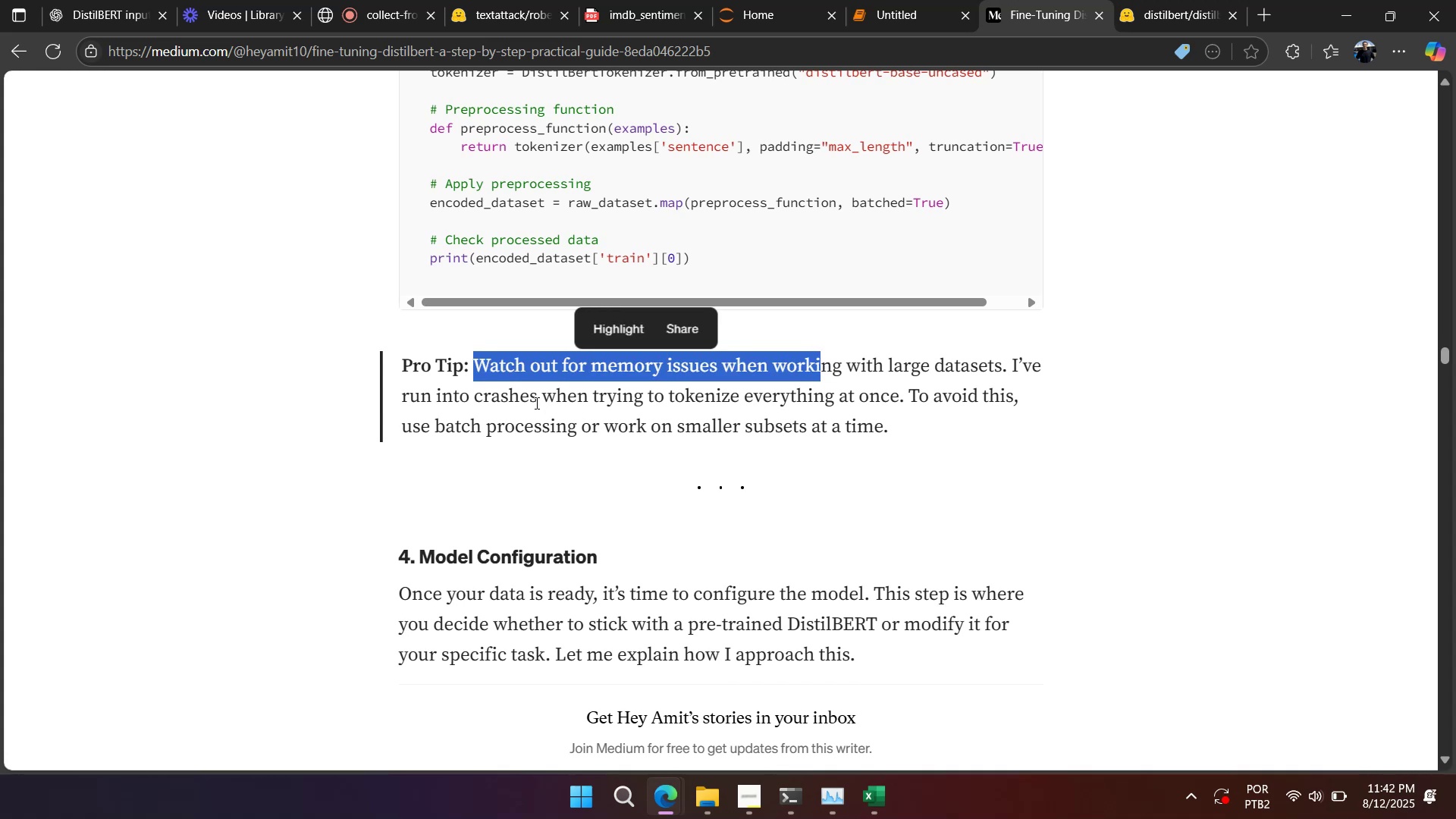 
wait(5.11)
 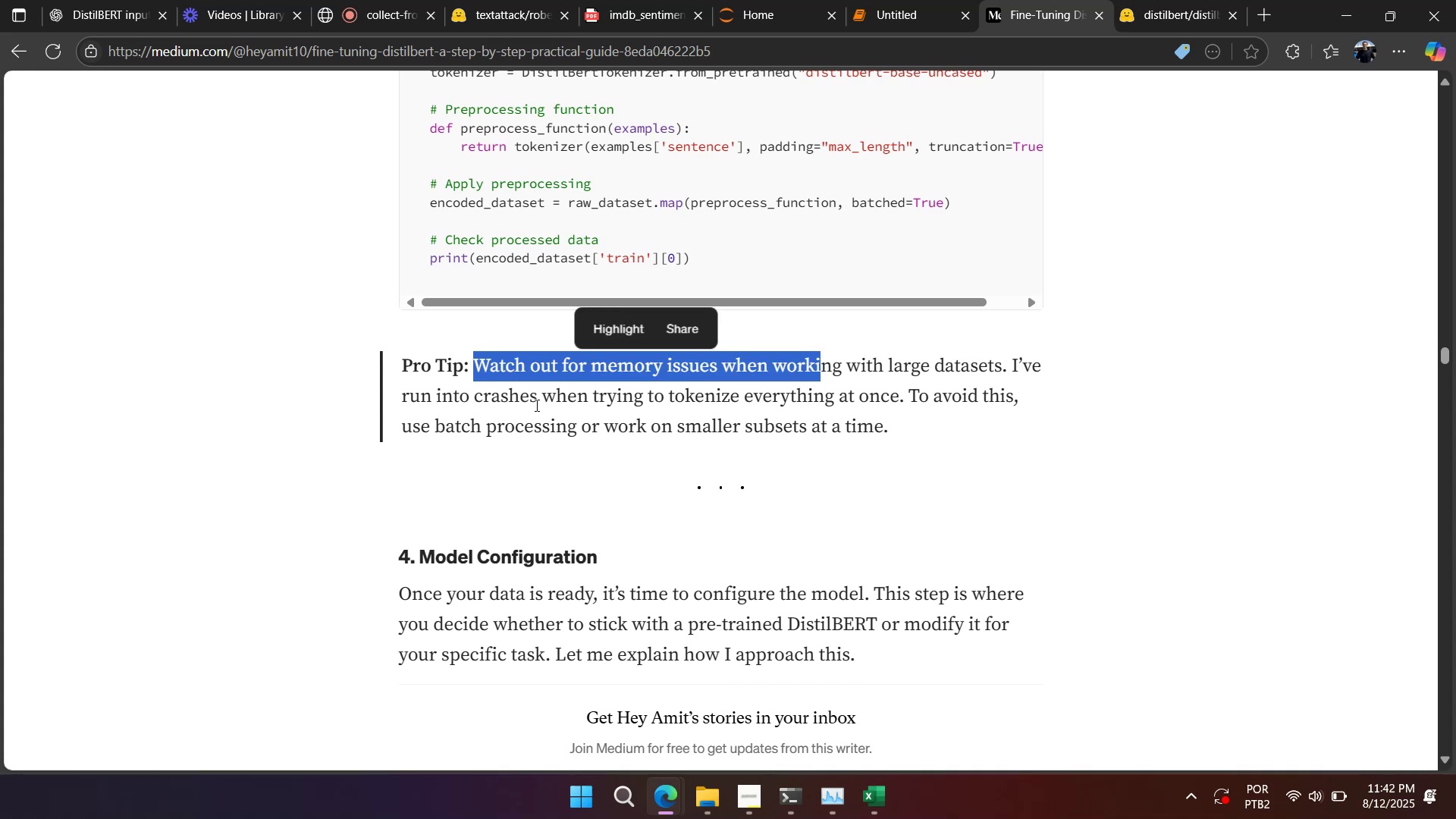 
left_click([535, 402])
 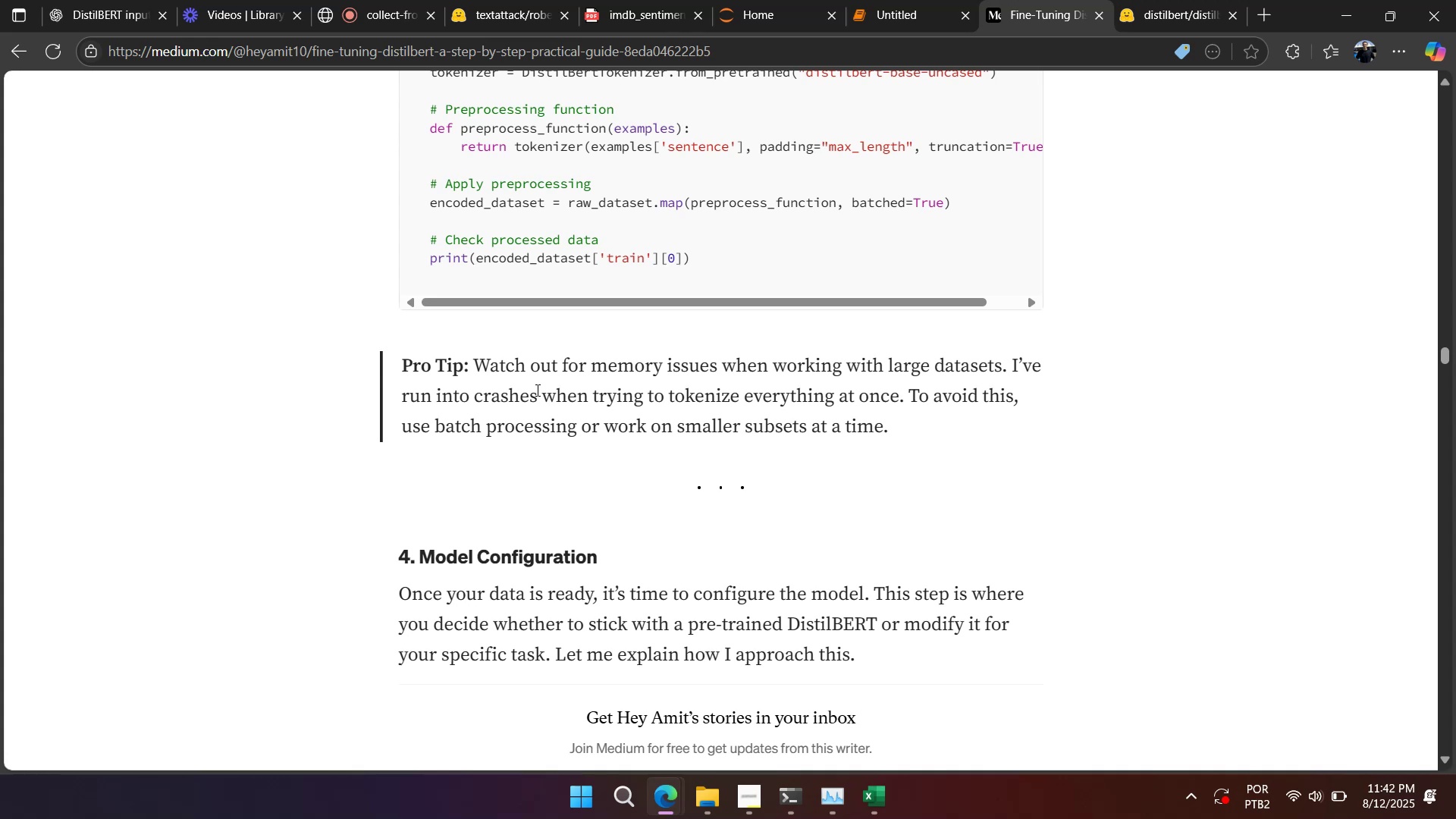 
wait(10.79)
 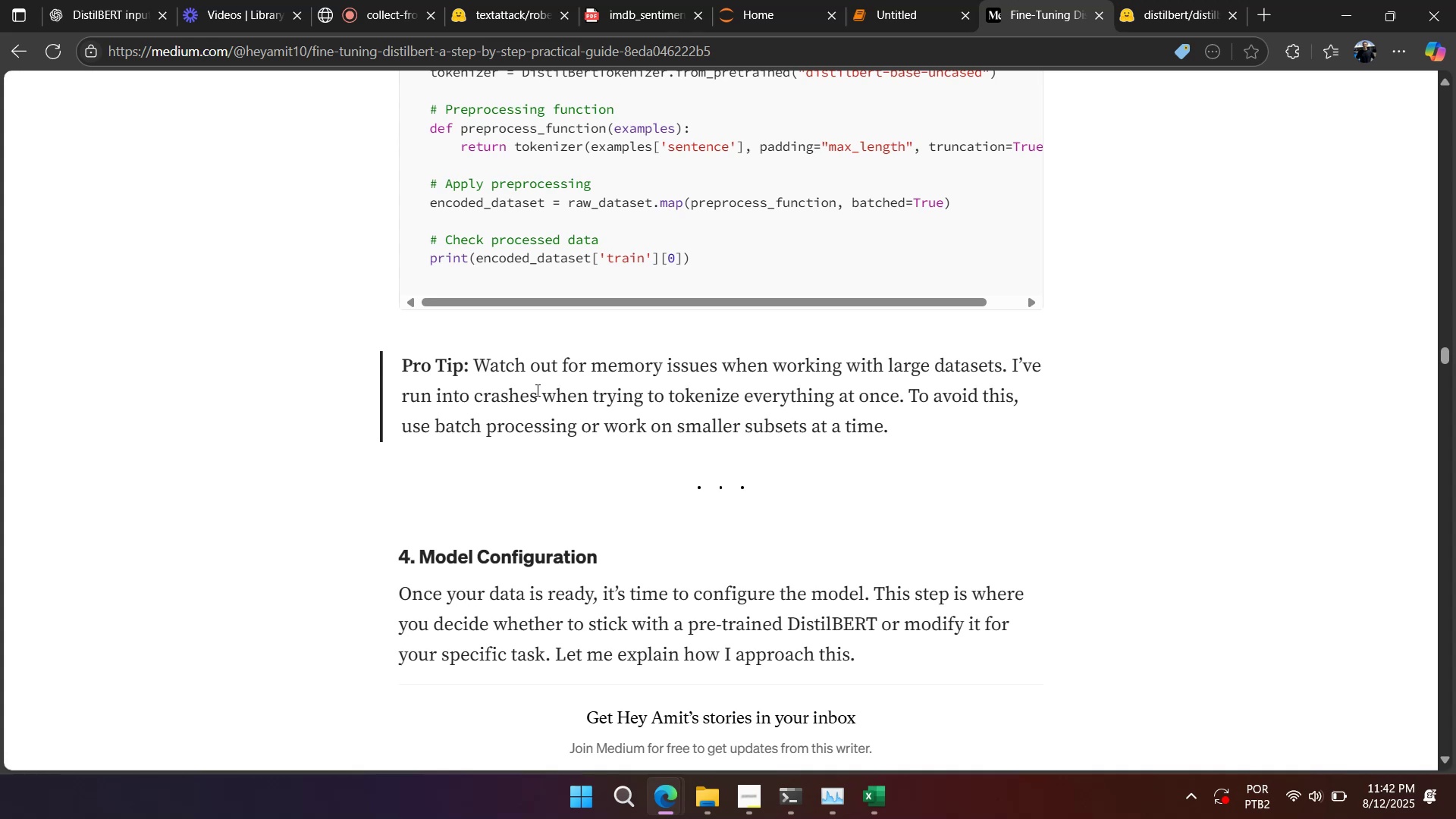 
scroll: coordinate [574, 356], scroll_direction: down, amount: 4.0
 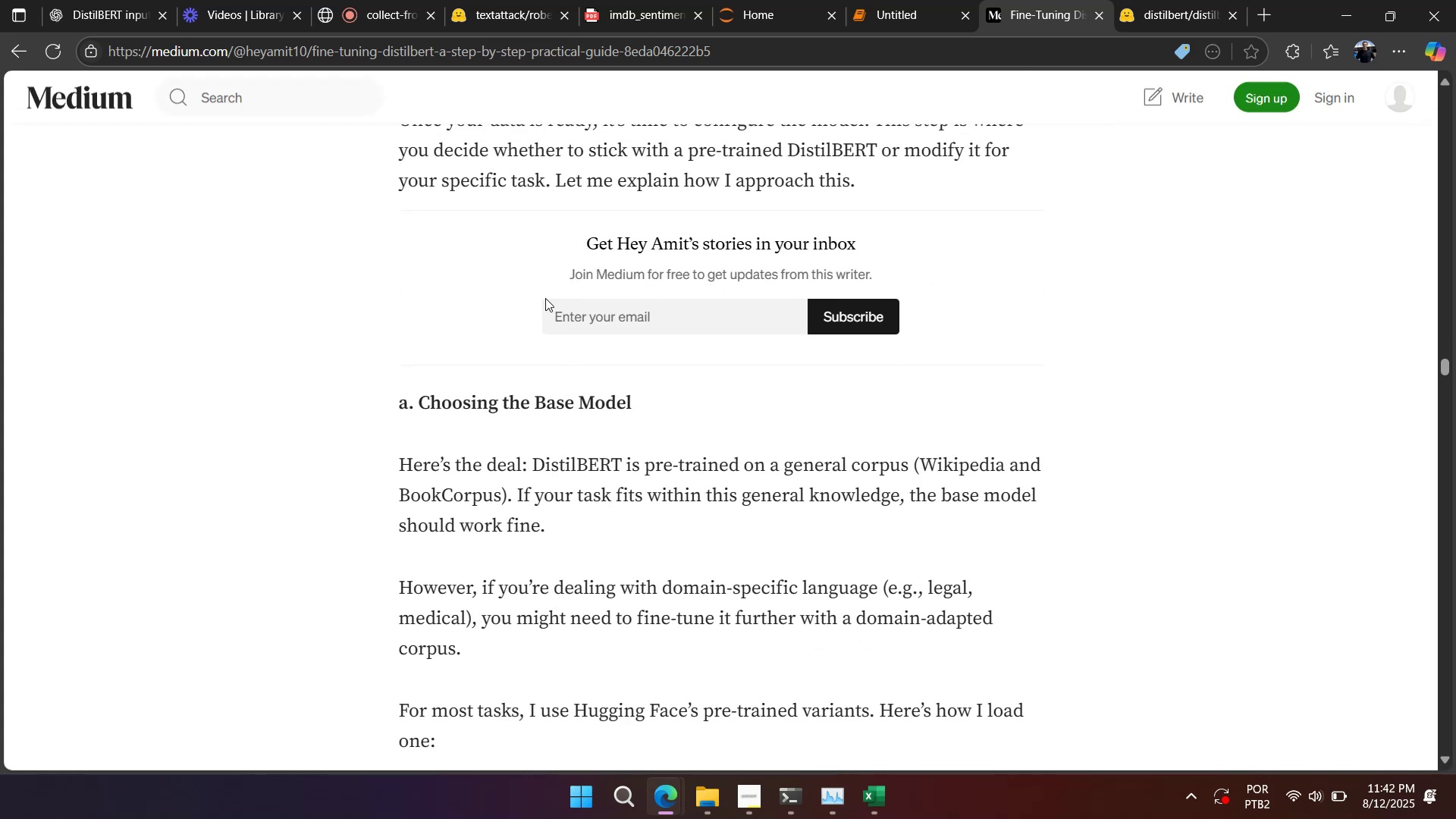 
scroll: coordinate [542, 296], scroll_direction: up, amount: 1.0
 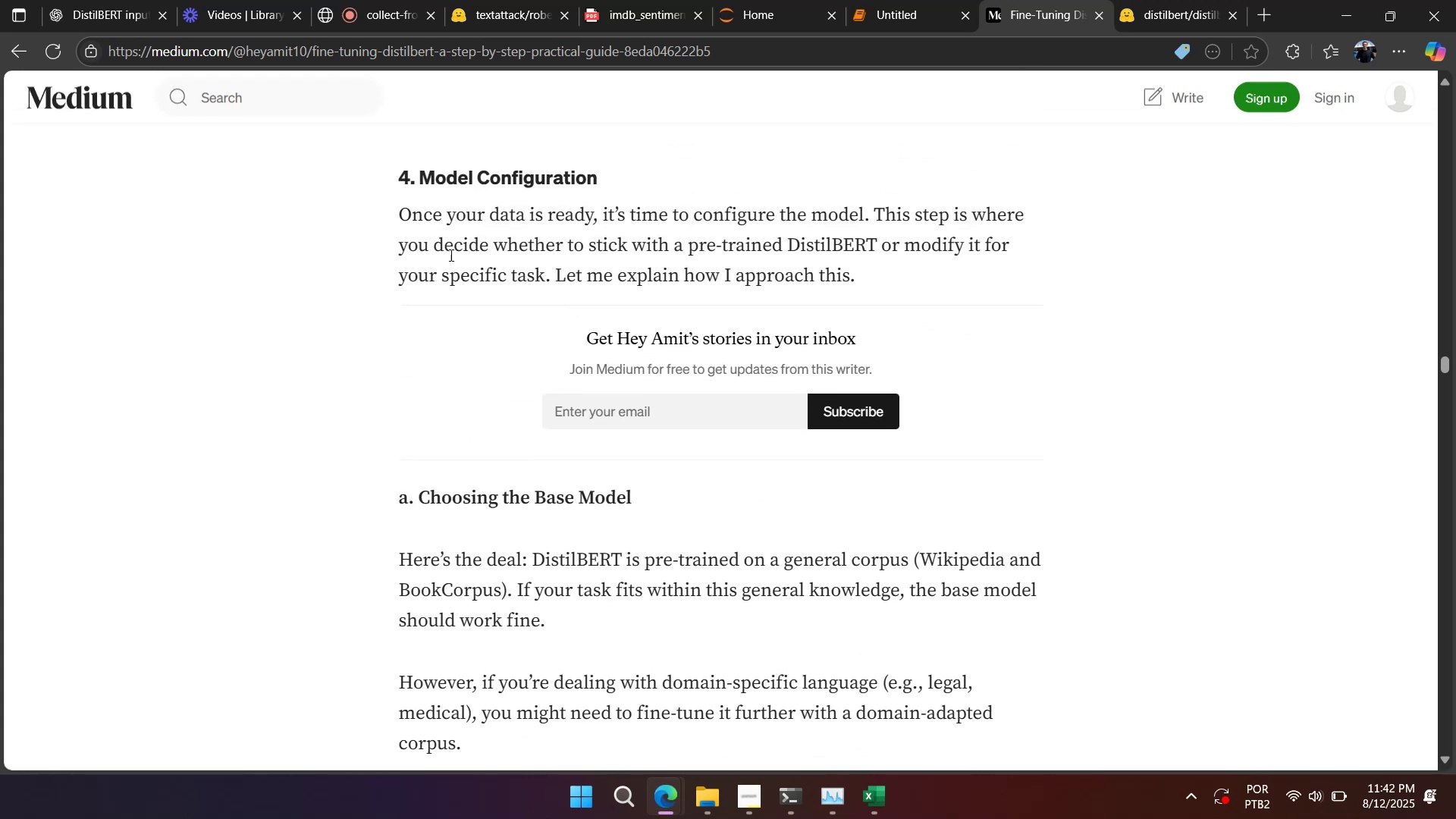 
left_click_drag(start_coordinate=[422, 229], to_coordinate=[861, 266])
 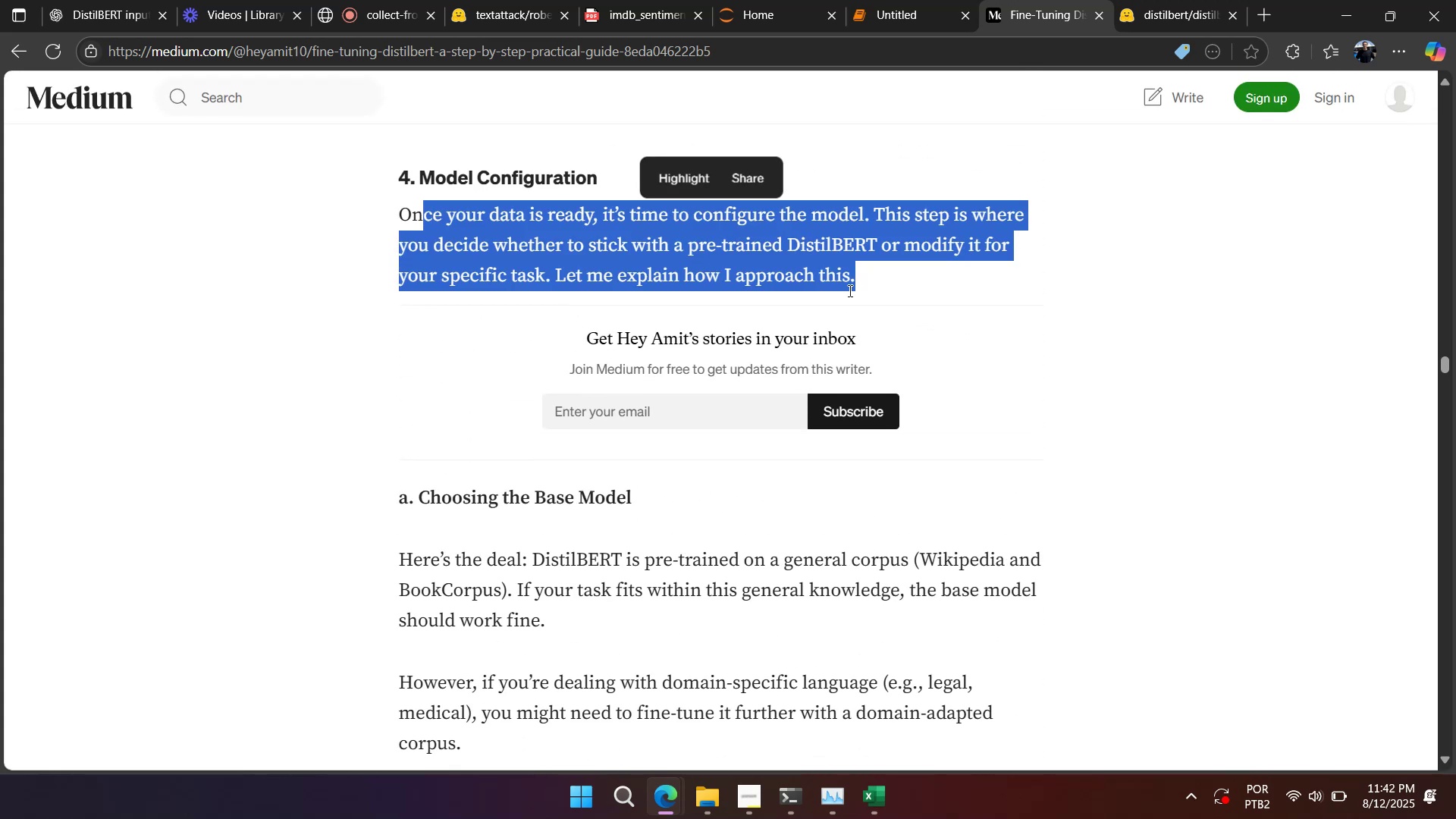 
scroll: coordinate [837, 311], scroll_direction: down, amount: 3.0
 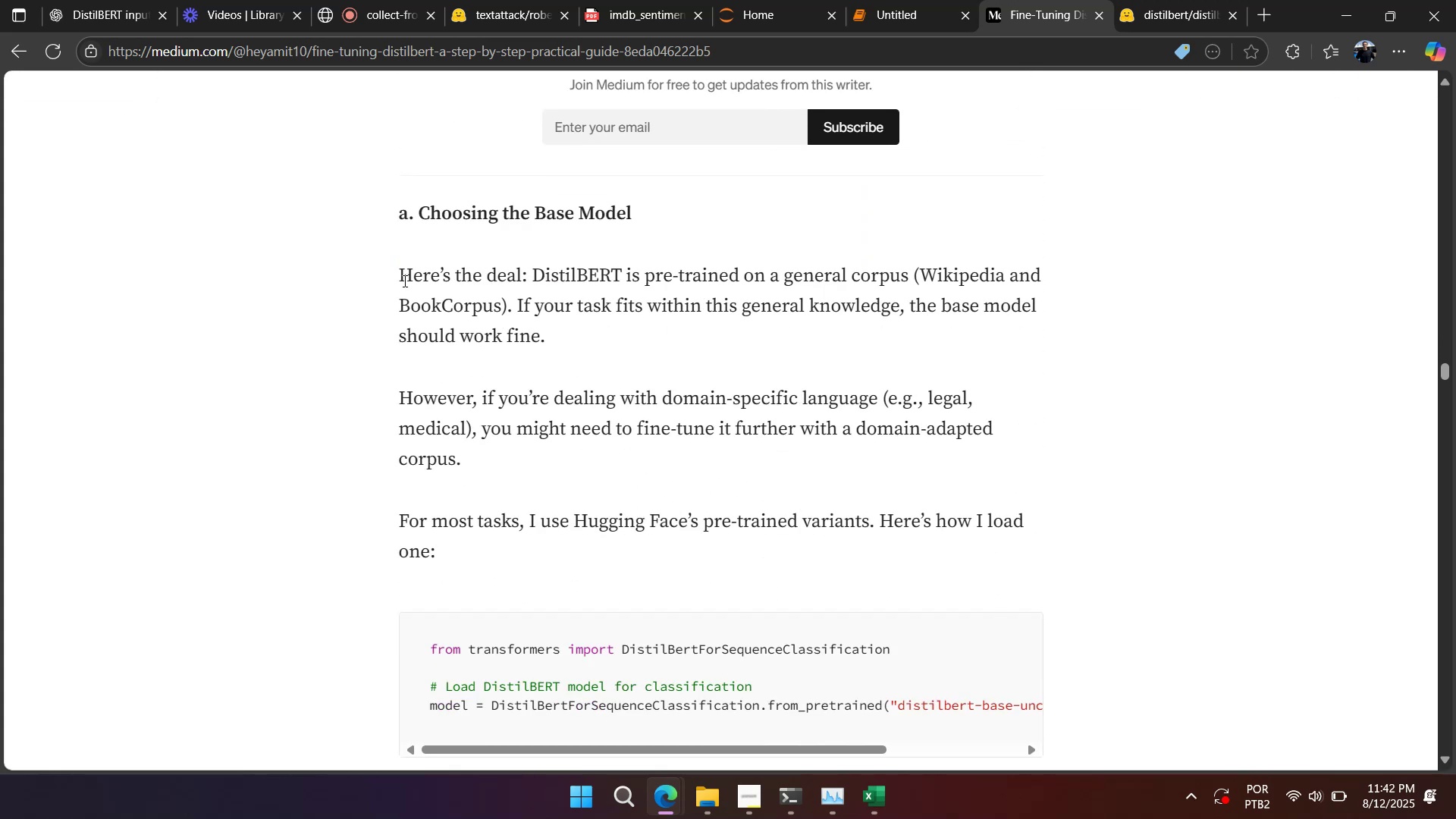 
left_click_drag(start_coordinate=[391, 281], to_coordinate=[788, 462])
 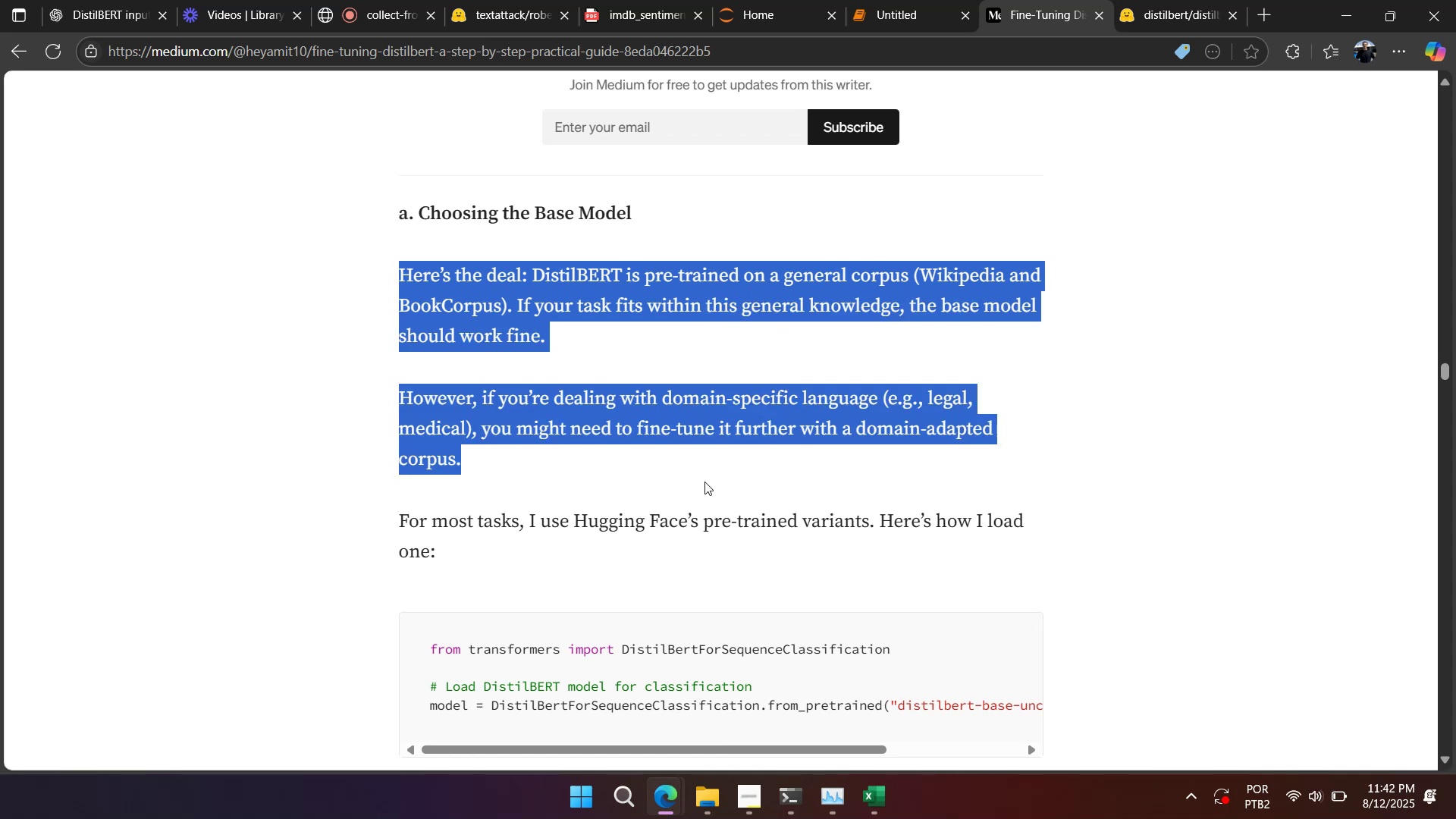 
scroll: coordinate [687, 488], scroll_direction: down, amount: 2.0
 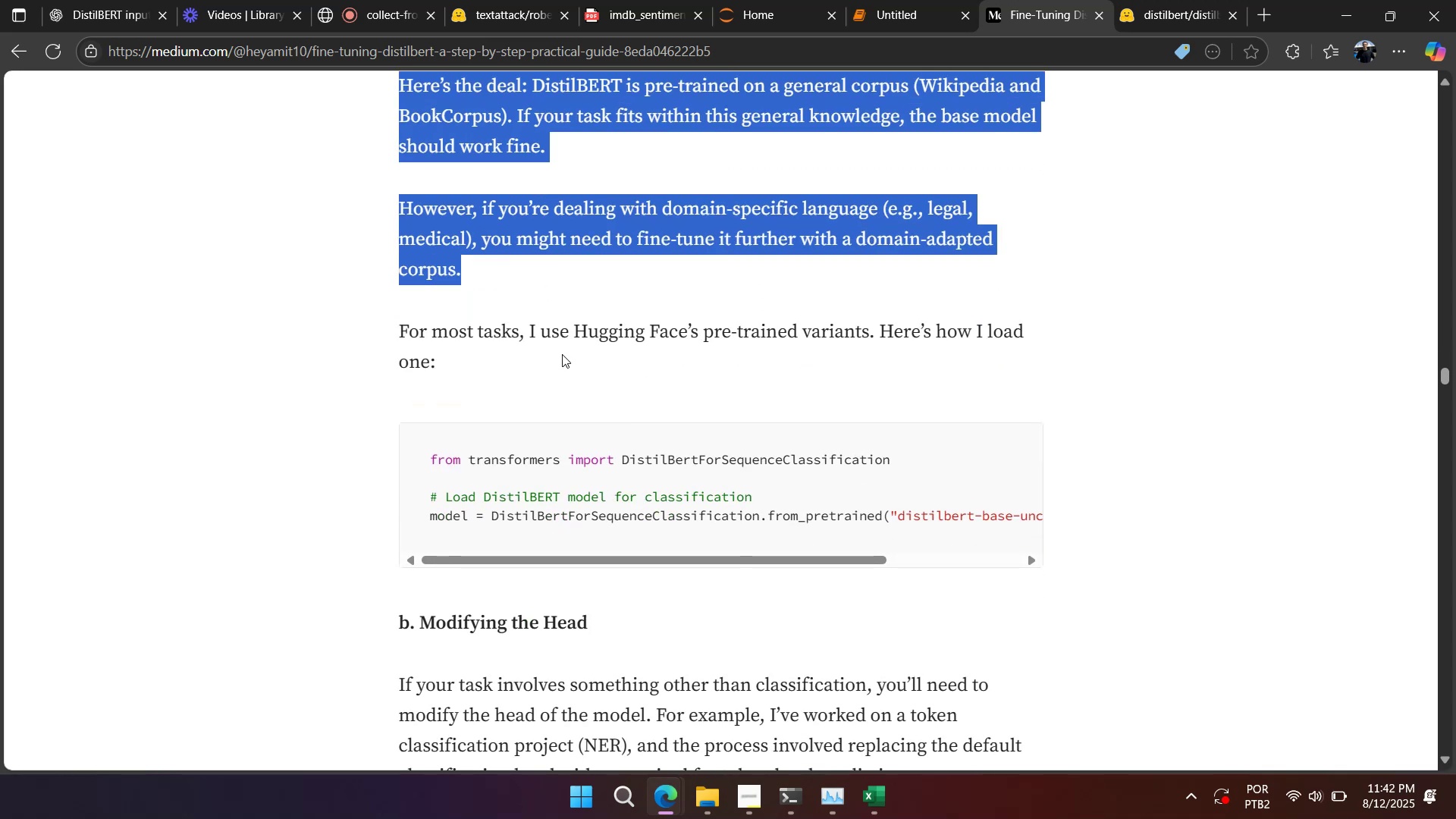 
left_click_drag(start_coordinate=[519, 344], to_coordinate=[853, 340])
 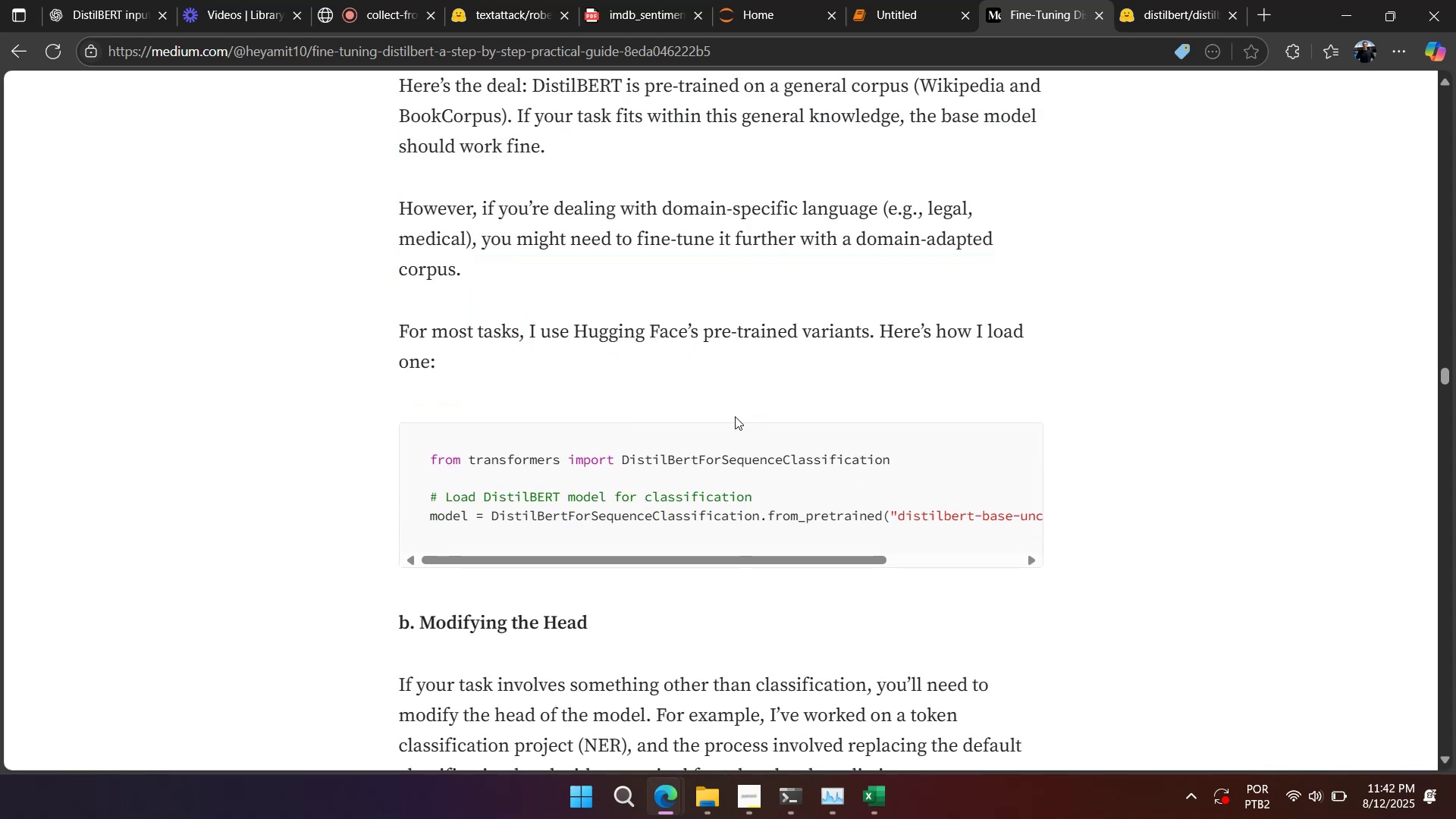 
scroll: coordinate [695, 438], scroll_direction: down, amount: 2.0
 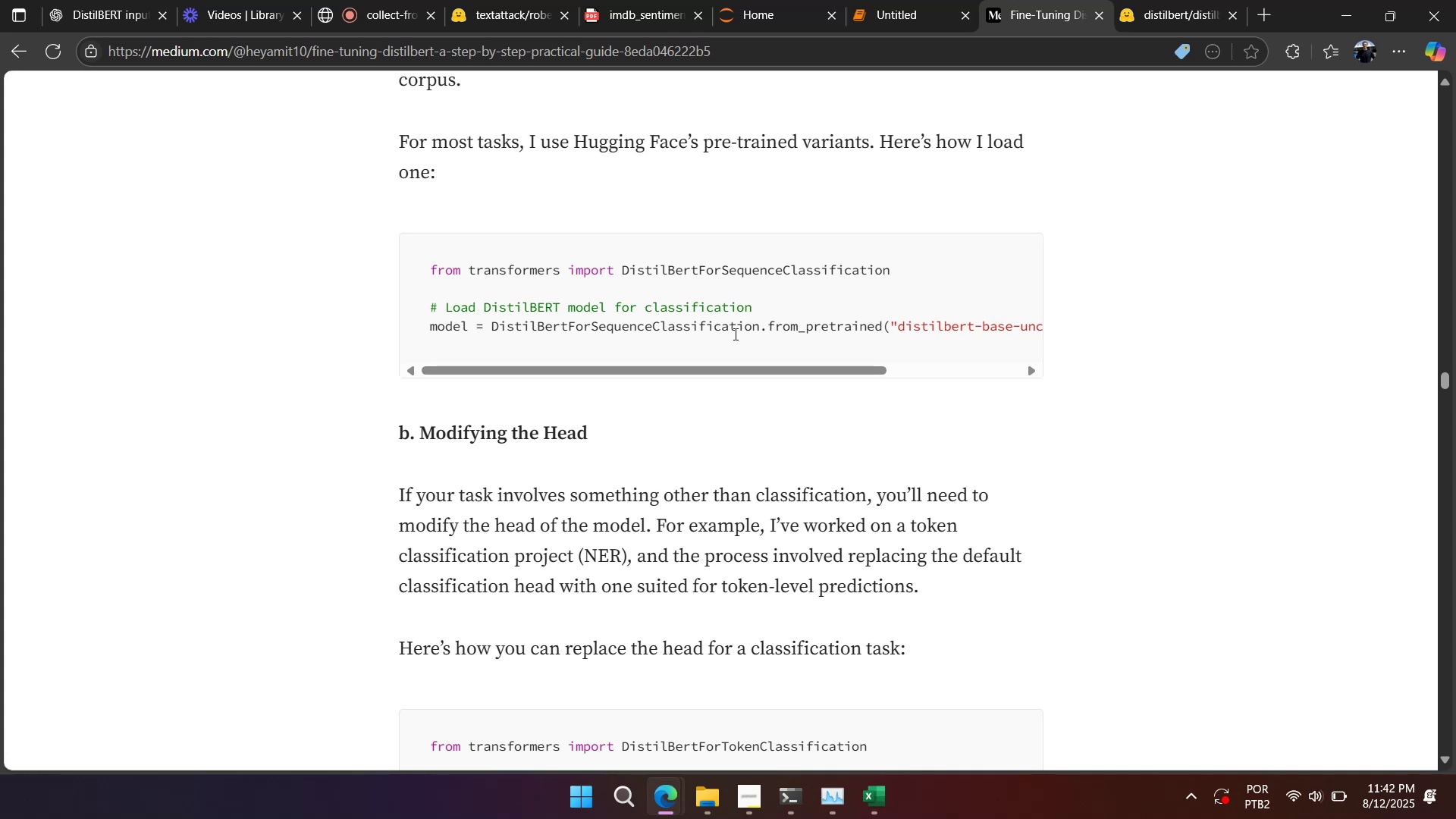 
left_click_drag(start_coordinate=[756, 379], to_coordinate=[781, 374])
 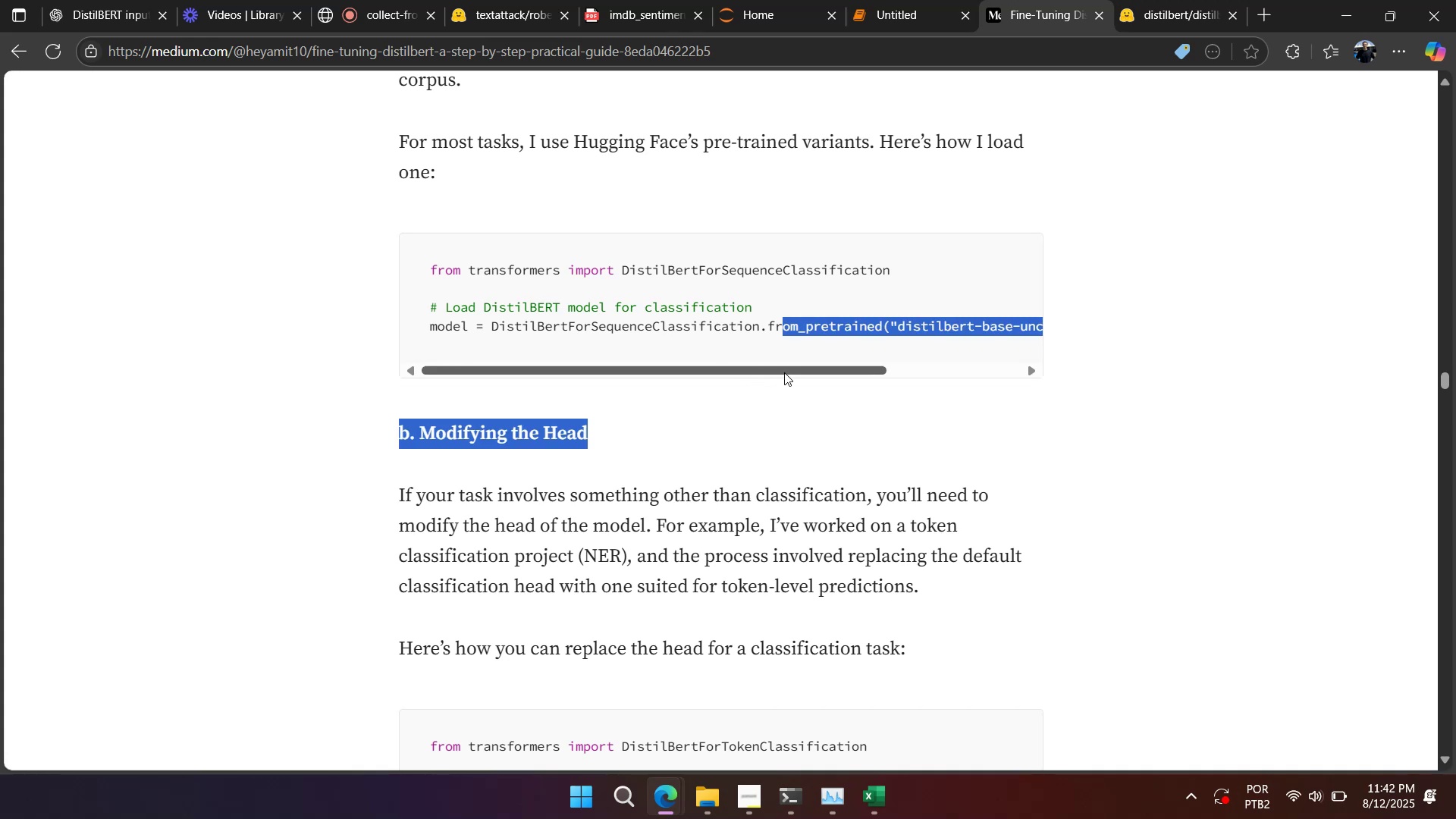 
left_click_drag(start_coordinate=[786, 371], to_coordinate=[1003, 373])
 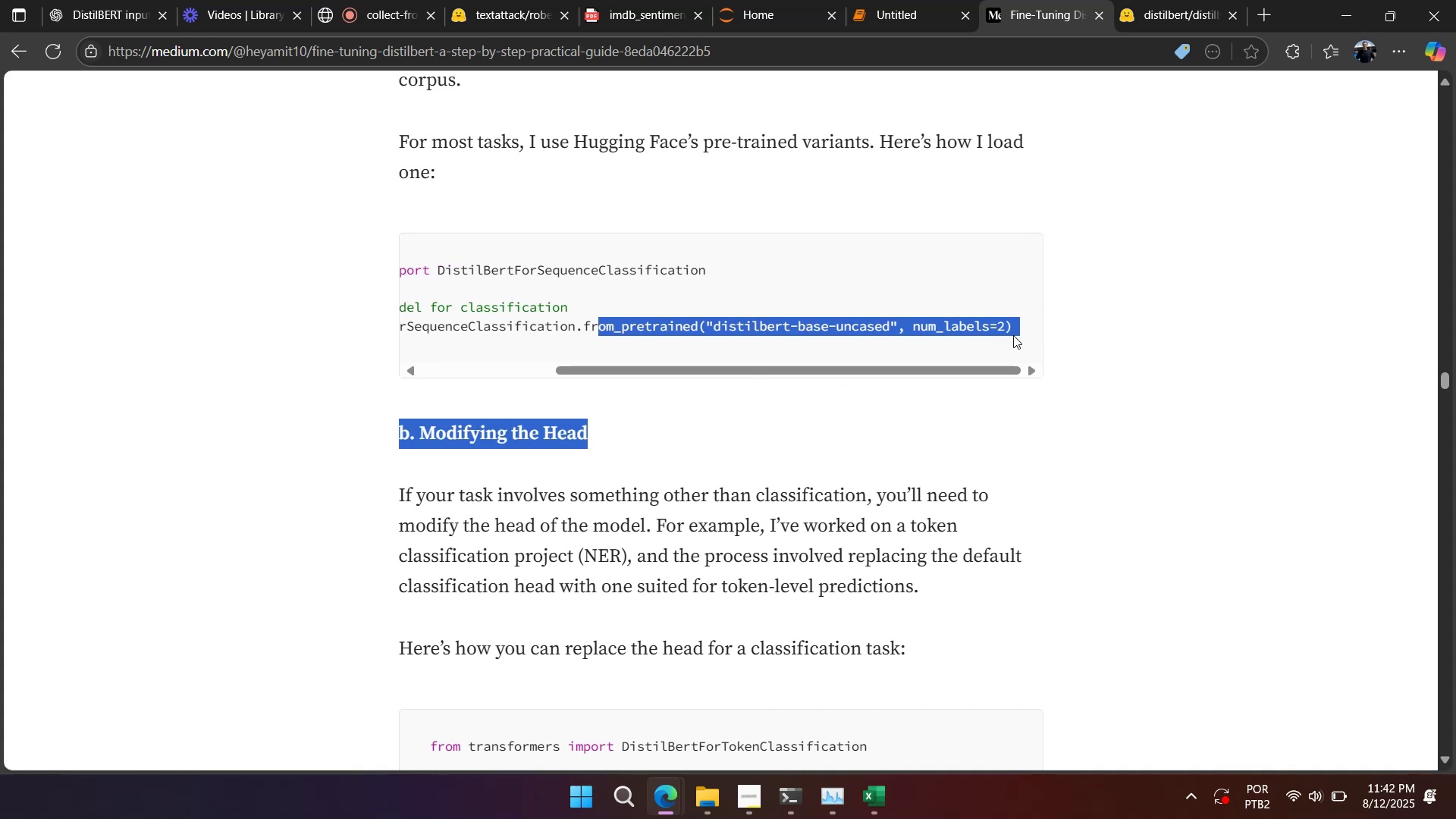 
double_click([1021, 328])
 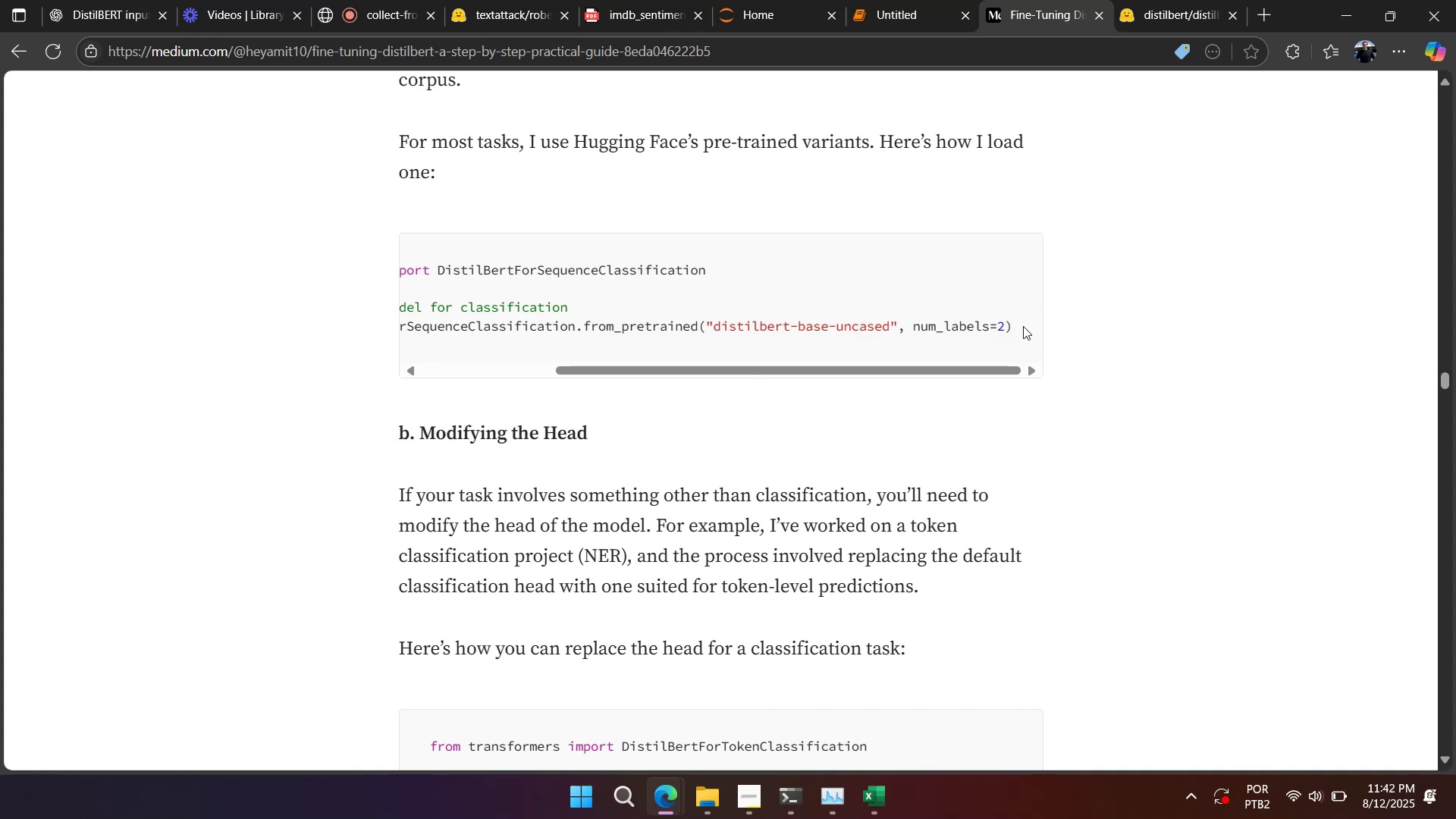 
left_click_drag(start_coordinate=[1022, 325], to_coordinate=[315, 259])
 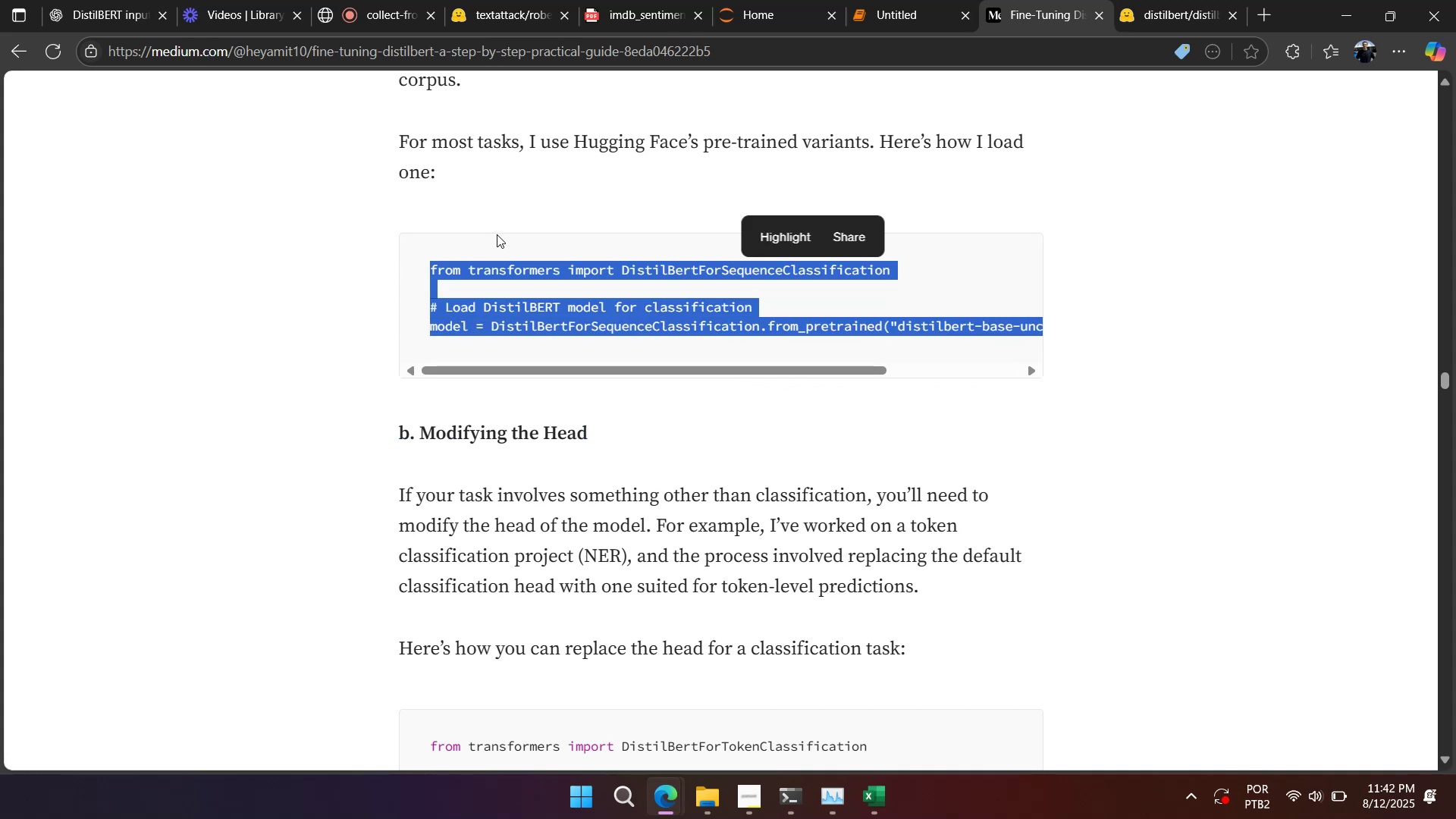 
hold_key(key=ControlLeft, duration=0.94)
 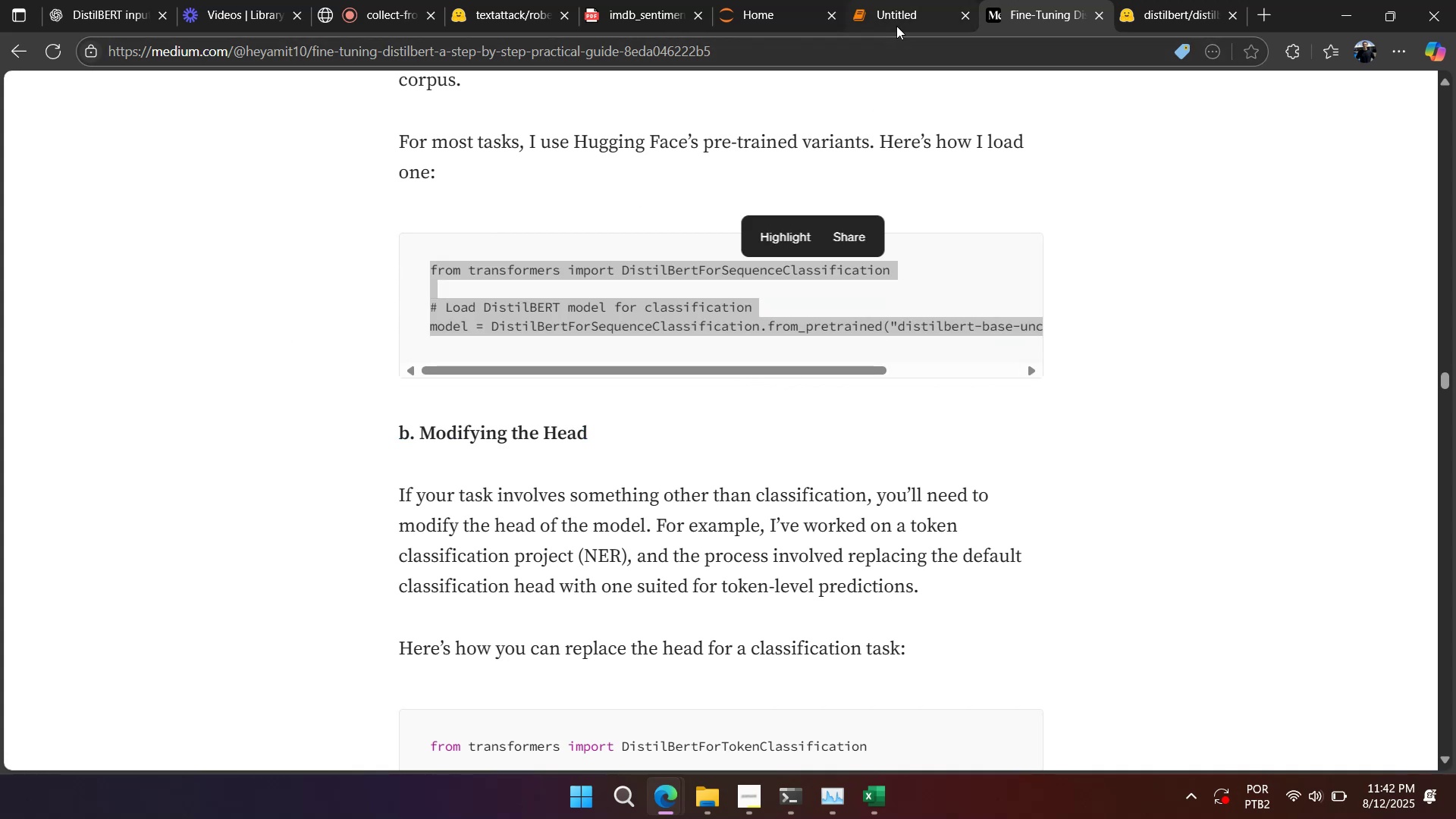 
hold_key(key=C, duration=0.32)
 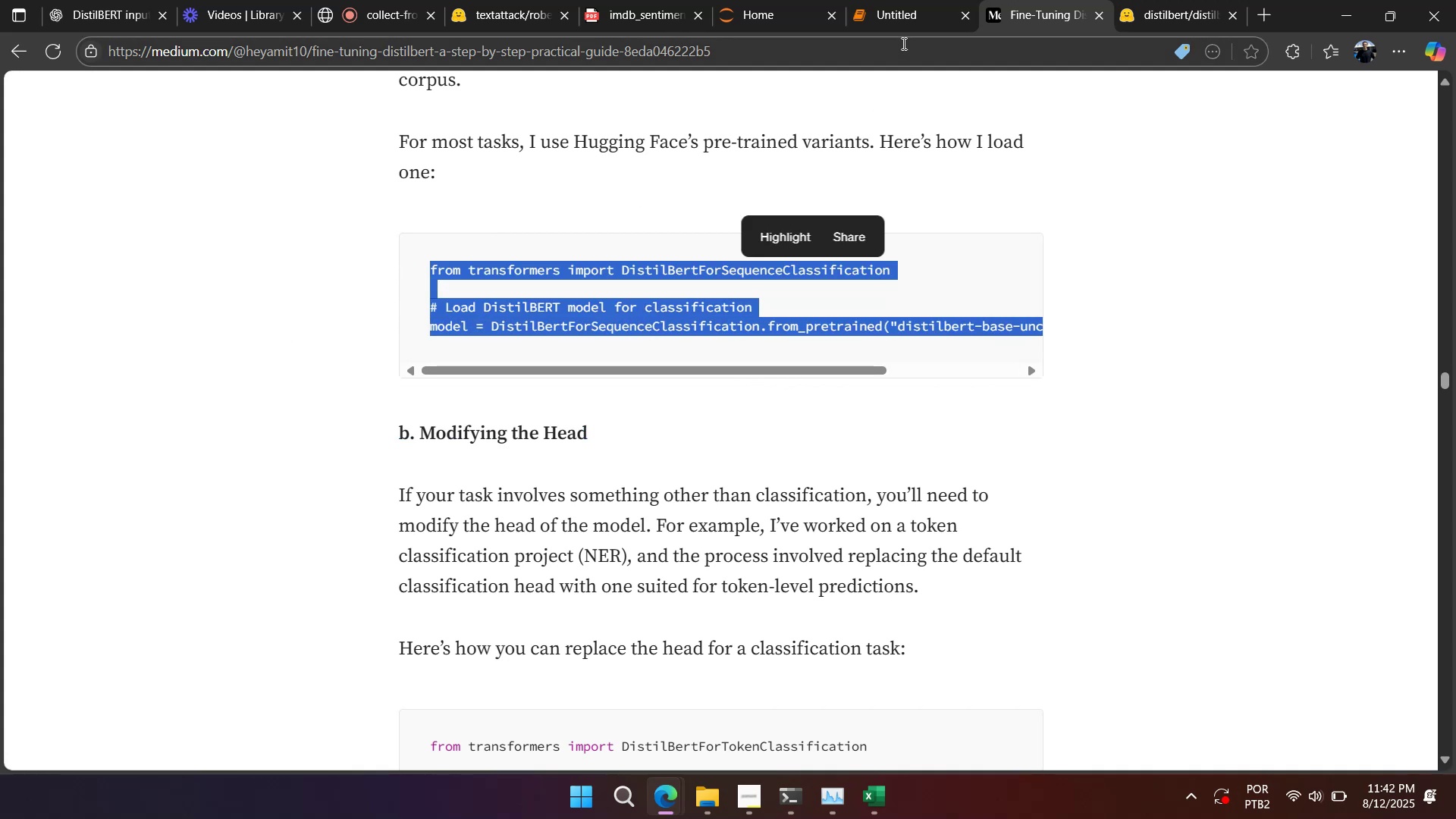 
left_click([896, 26])
 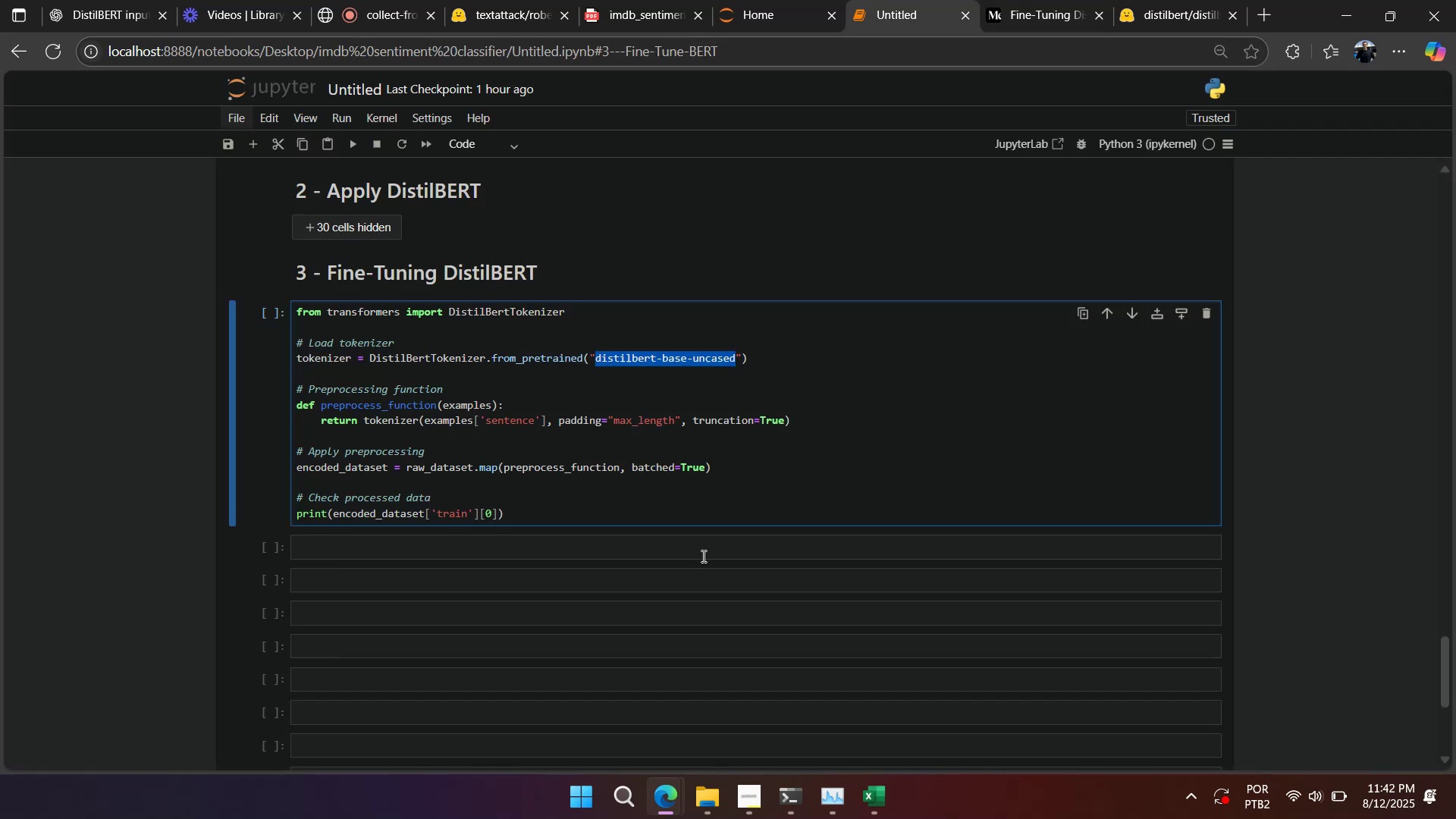 
left_click([681, 546])
 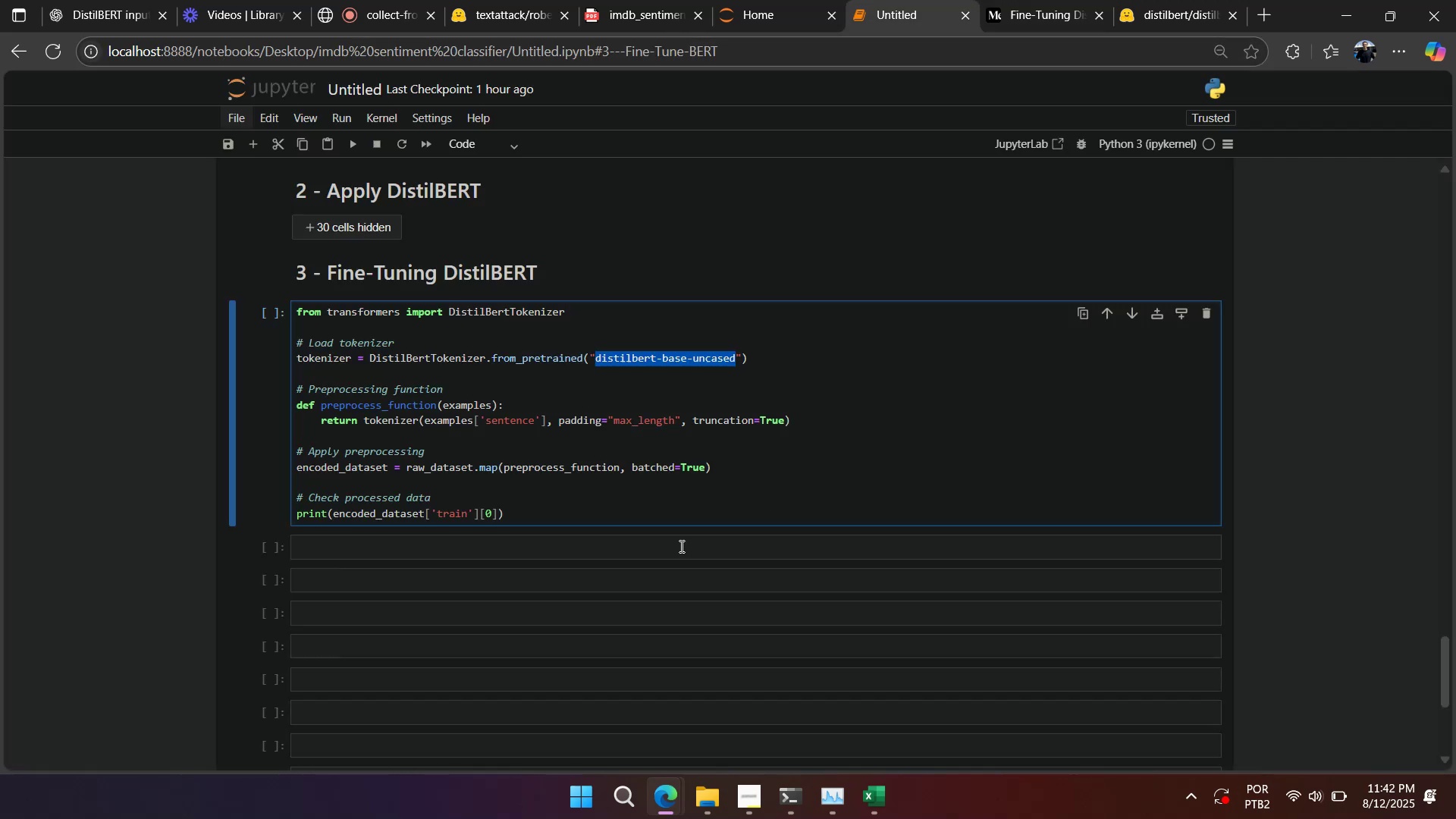 
key(Control+V)
 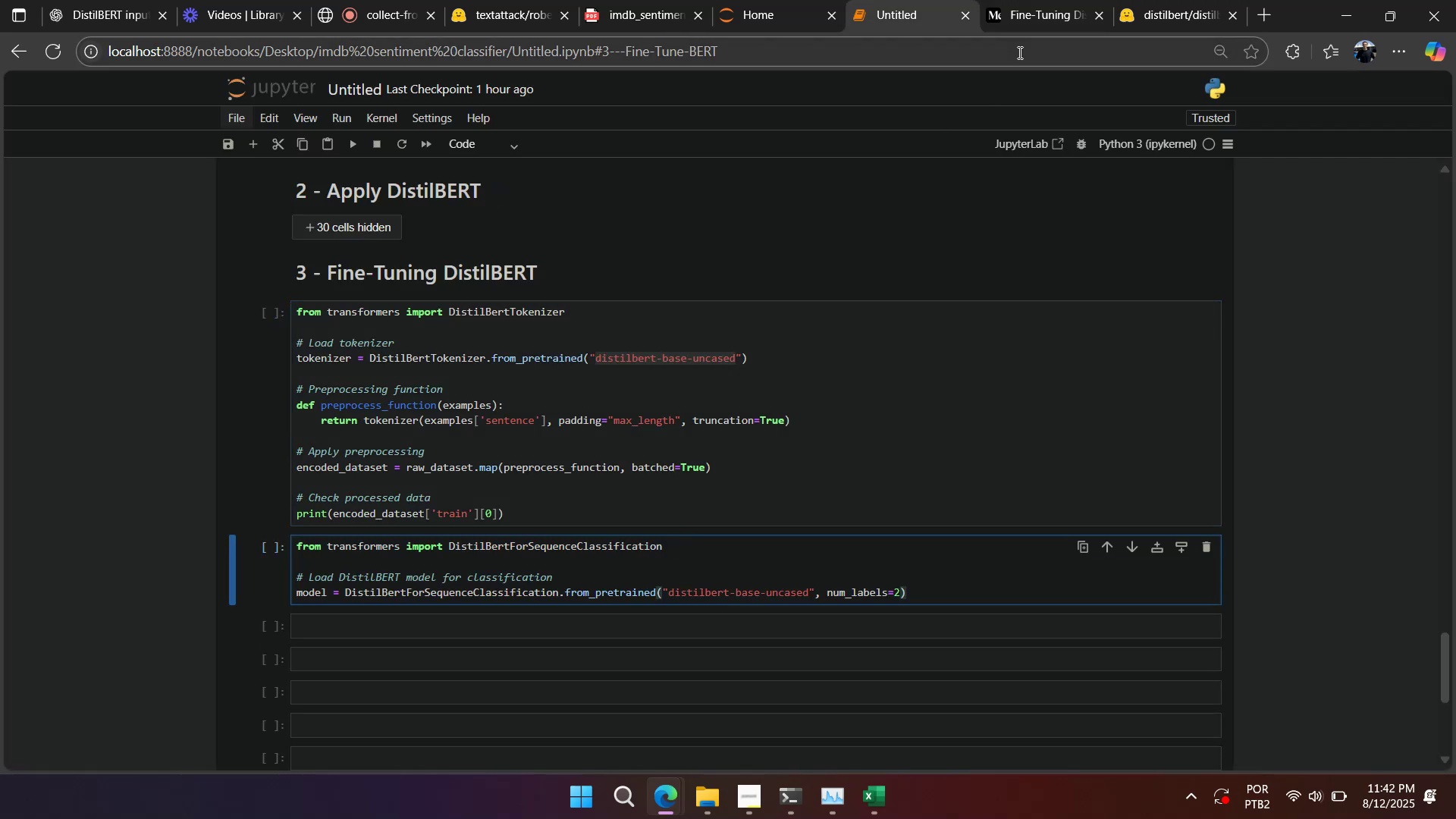 
left_click([1021, 28])
 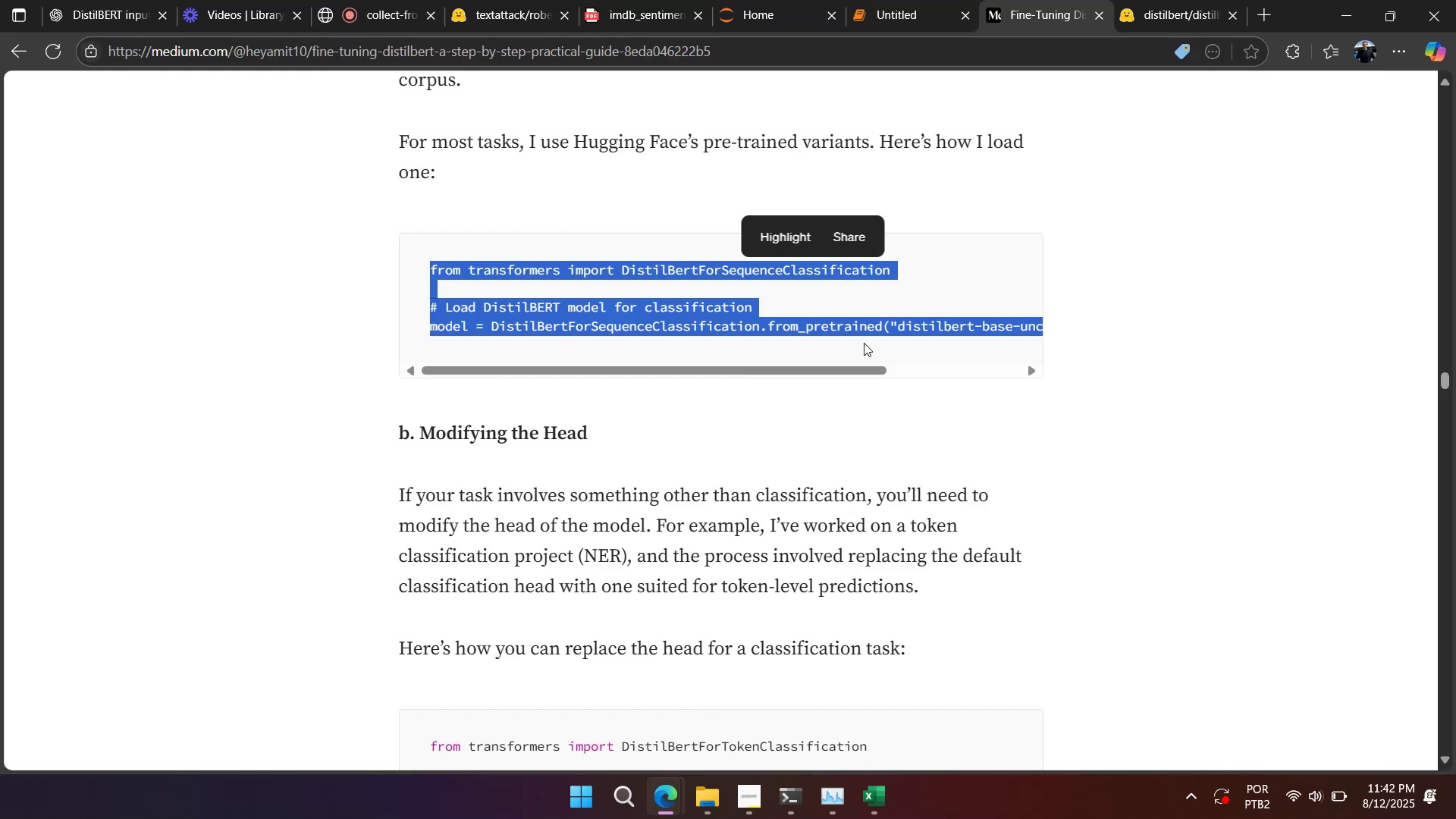 
scroll: coordinate [856, 369], scroll_direction: down, amount: 2.0
 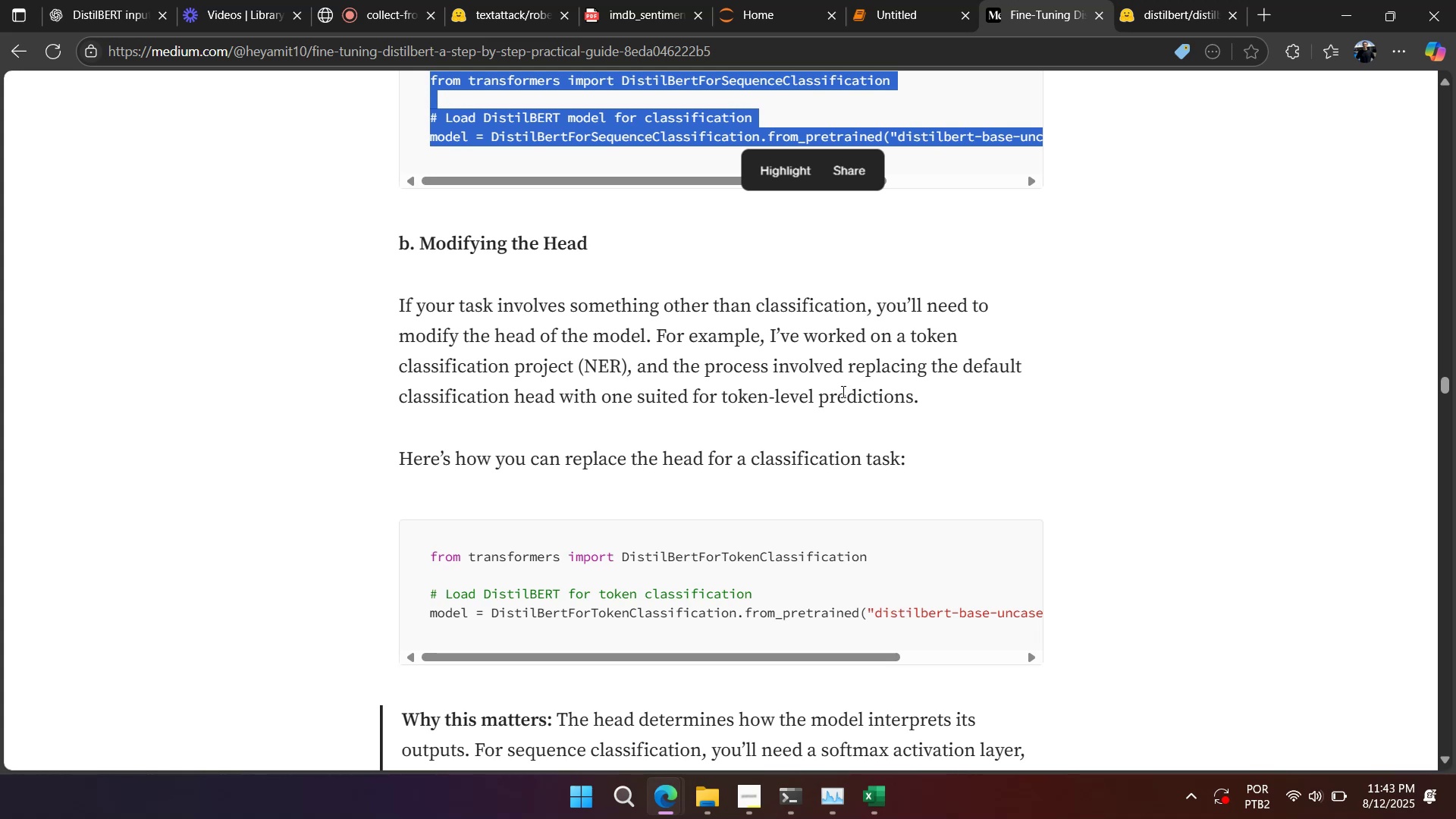 
wait(5.34)
 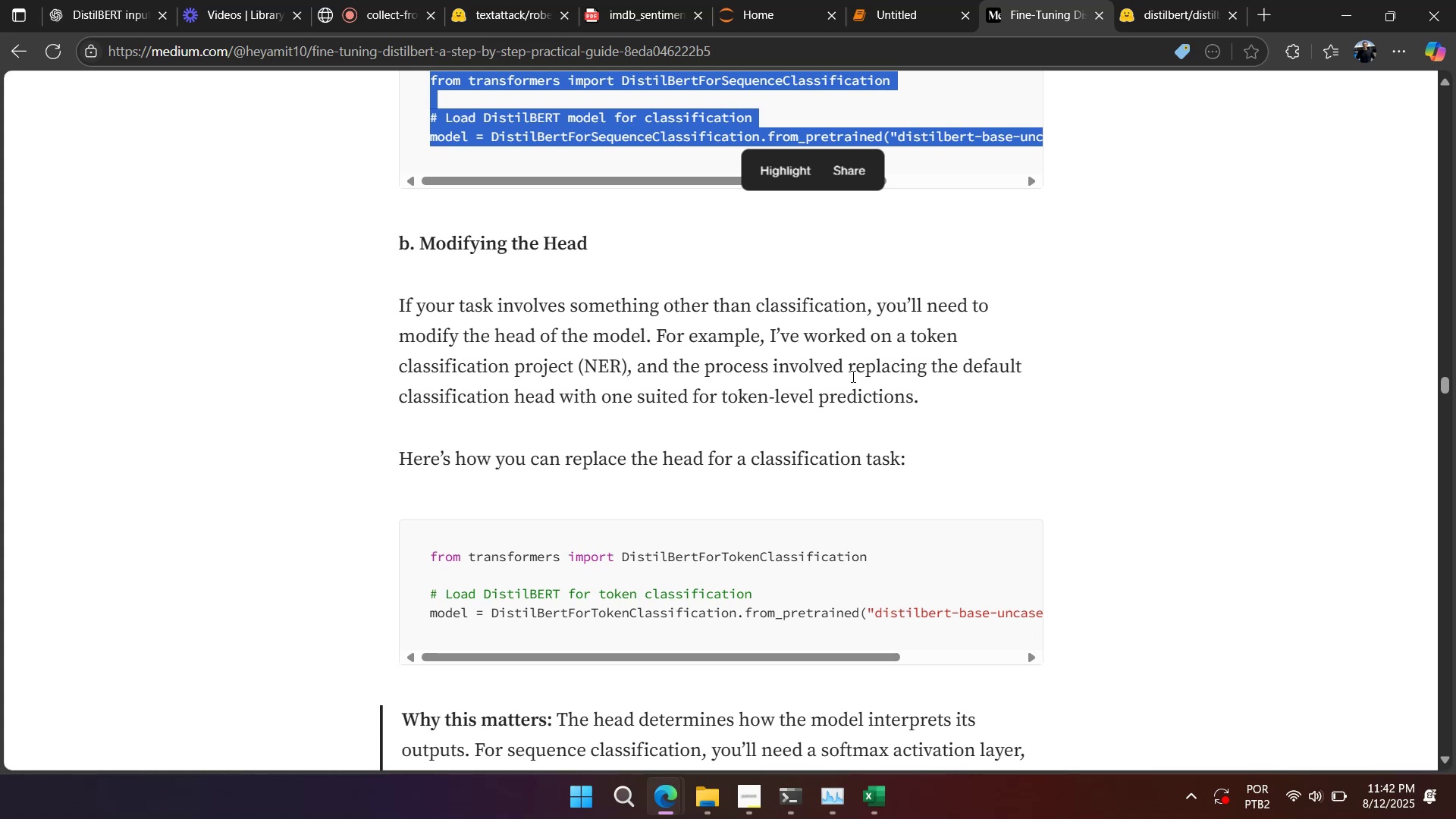 
scroll: coordinate [818, 437], scroll_direction: down, amount: 2.0
 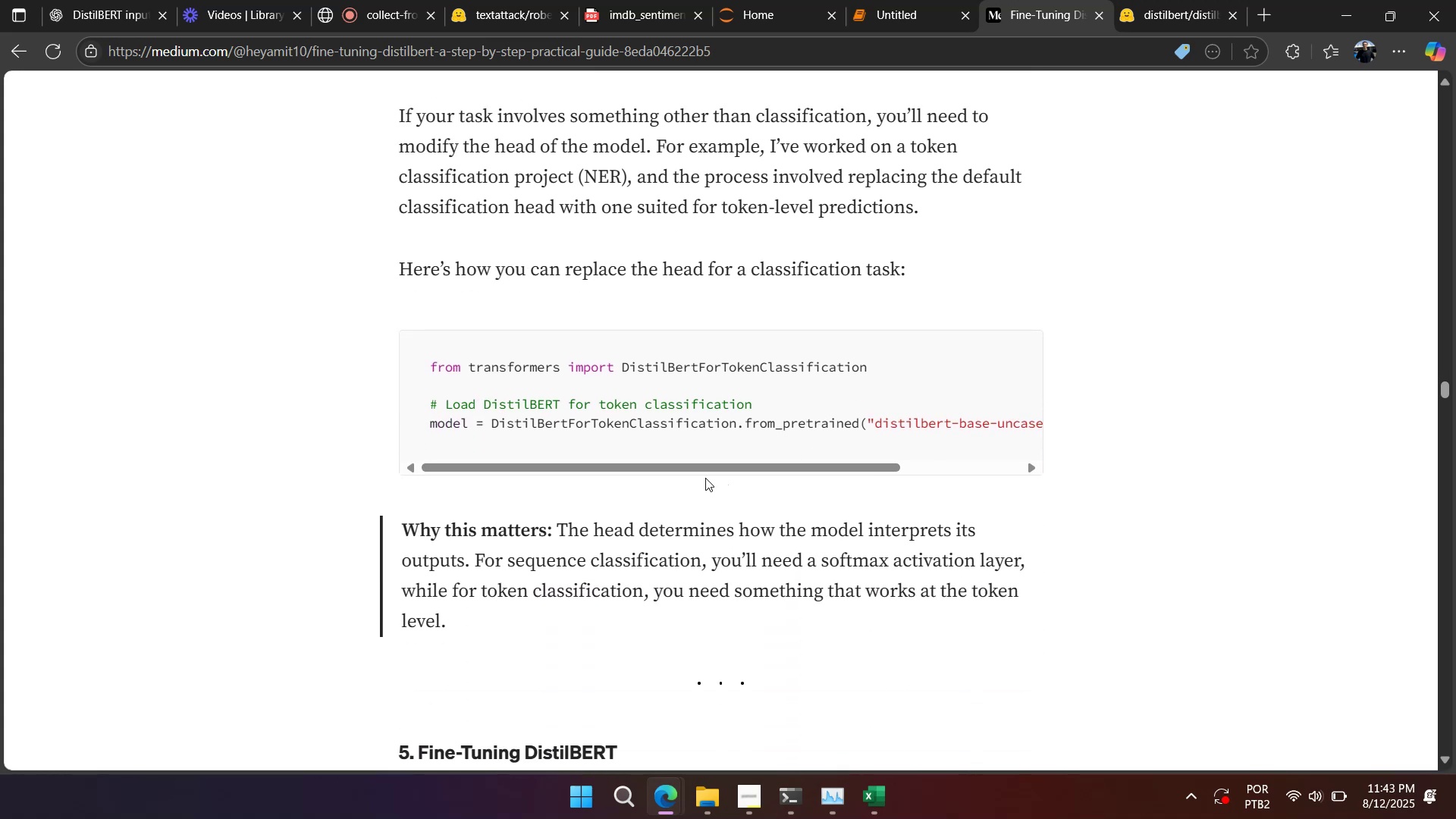 
left_click_drag(start_coordinate=[704, 475], to_coordinate=[723, 475])
 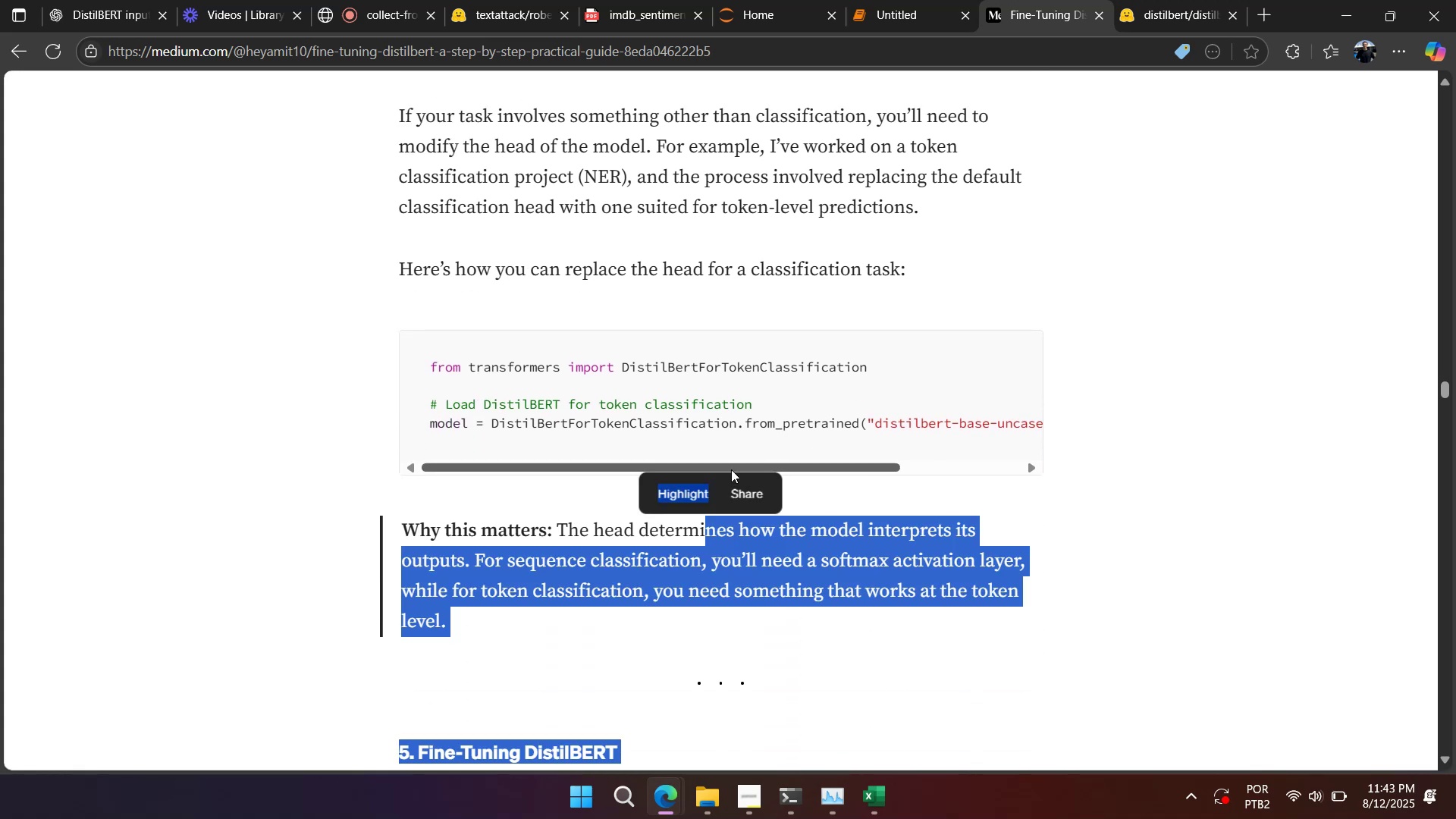 
left_click_drag(start_coordinate=[737, 466], to_coordinate=[623, 499])
 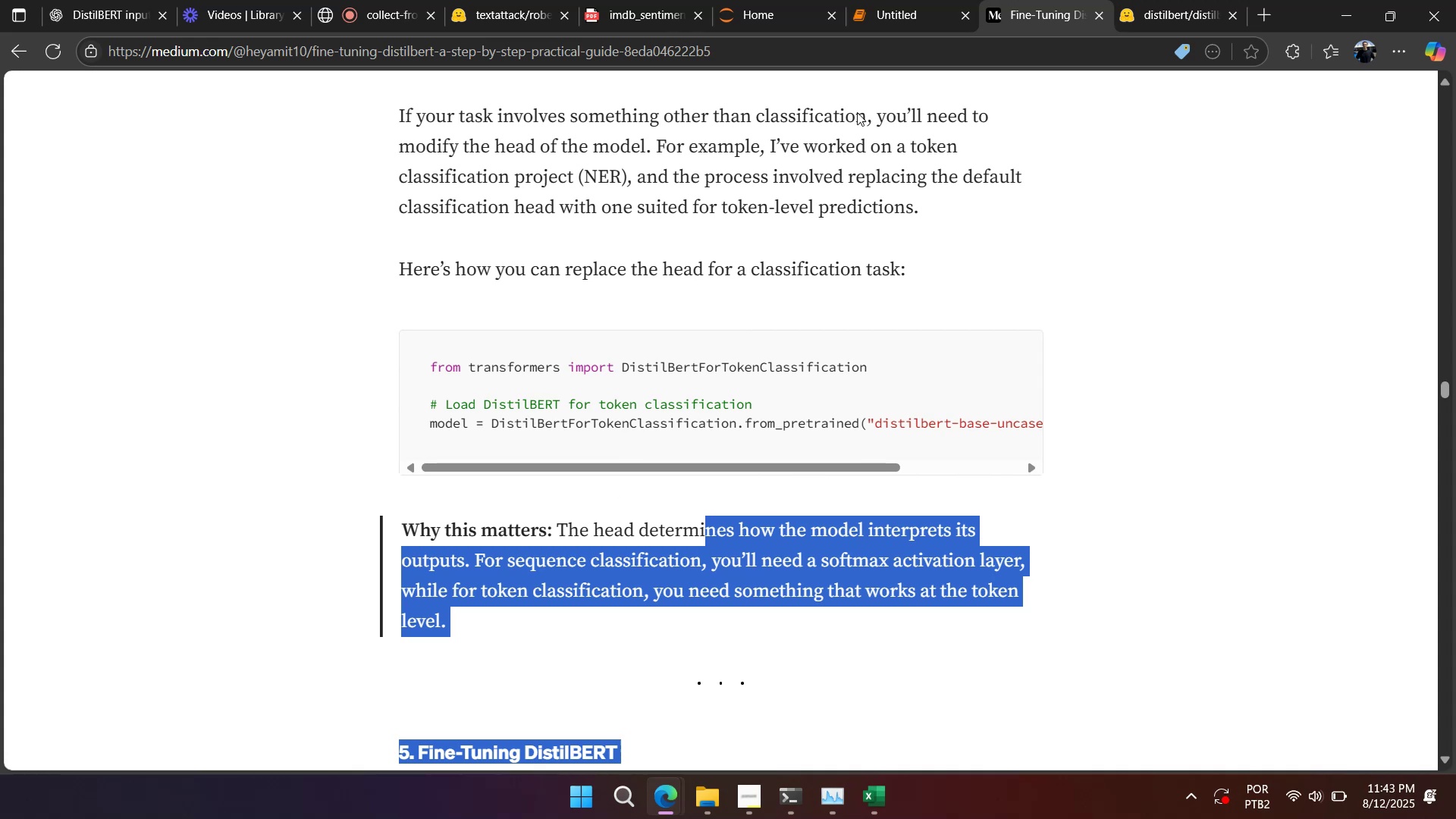 
left_click([907, 30])
 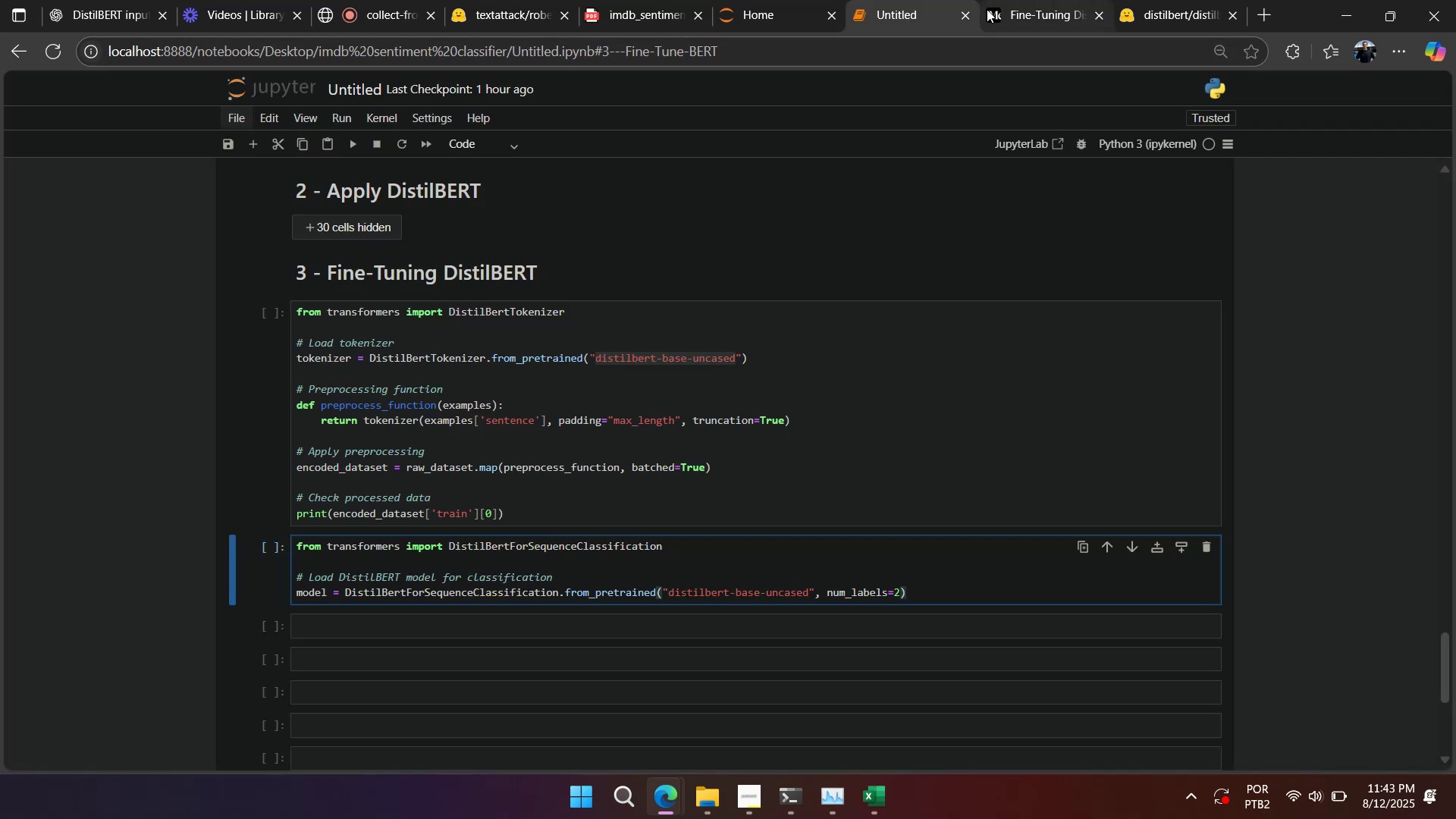 
left_click([992, 9])
 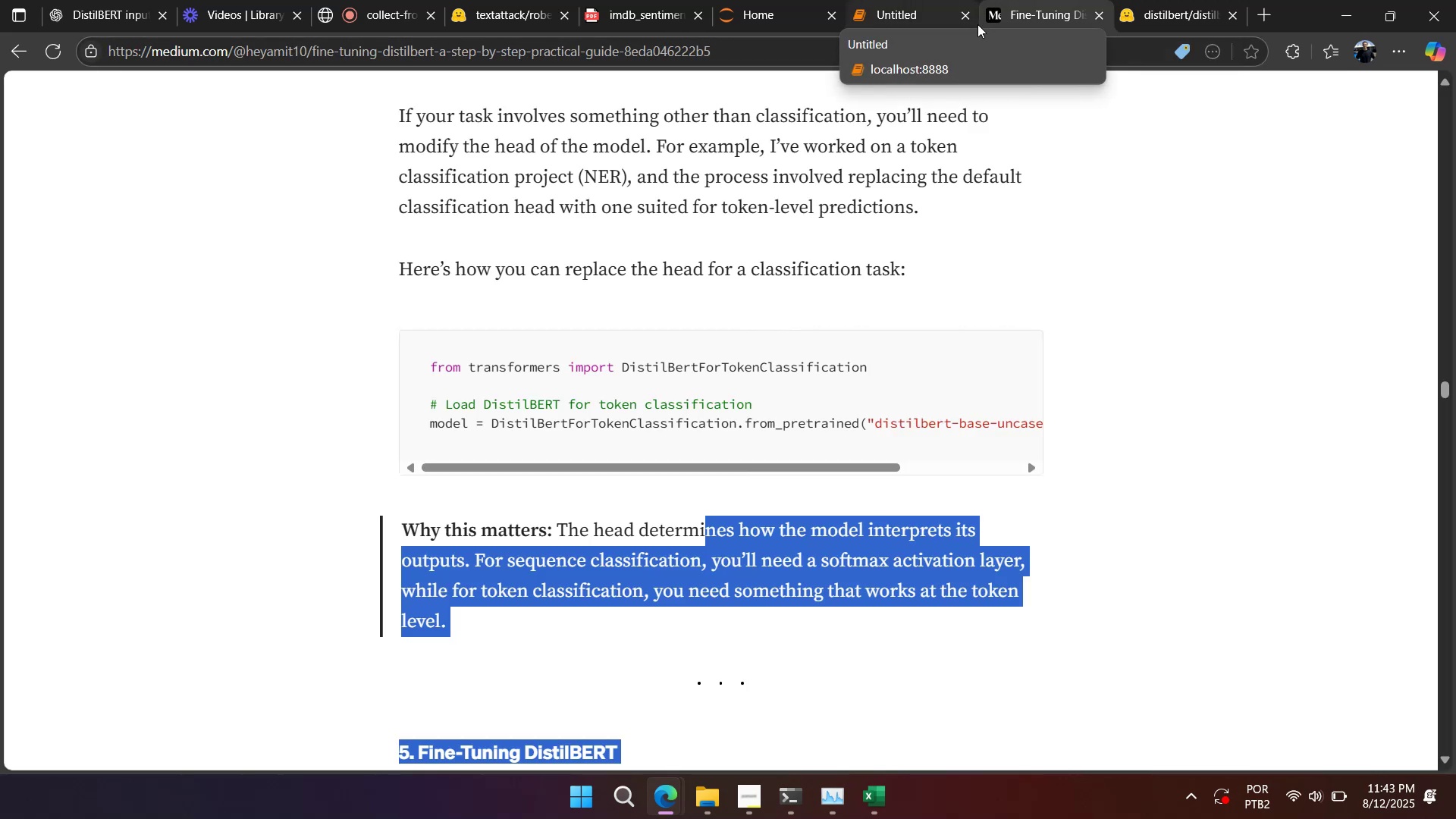 
wait(5.69)
 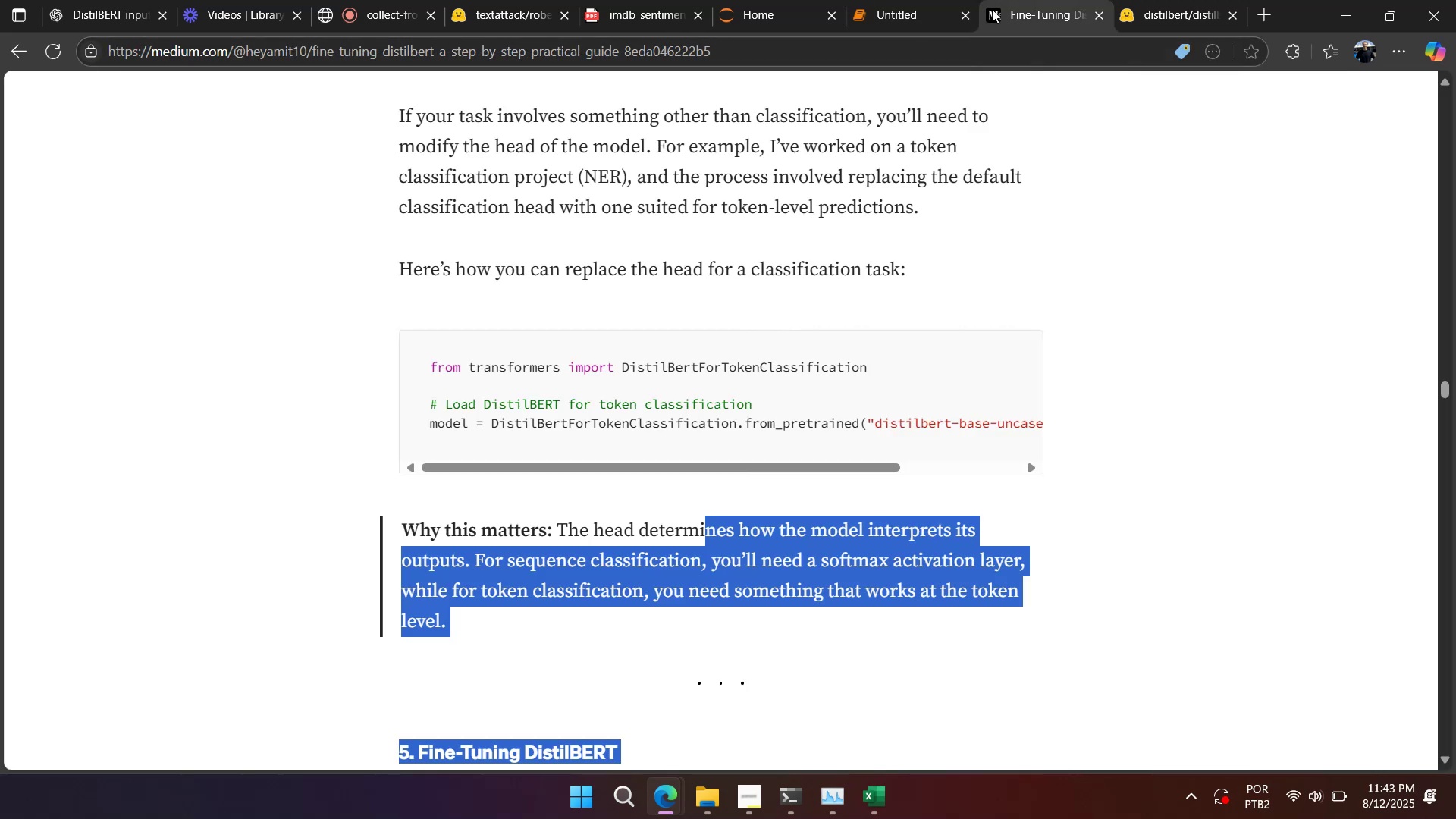 
left_click([909, 14])
 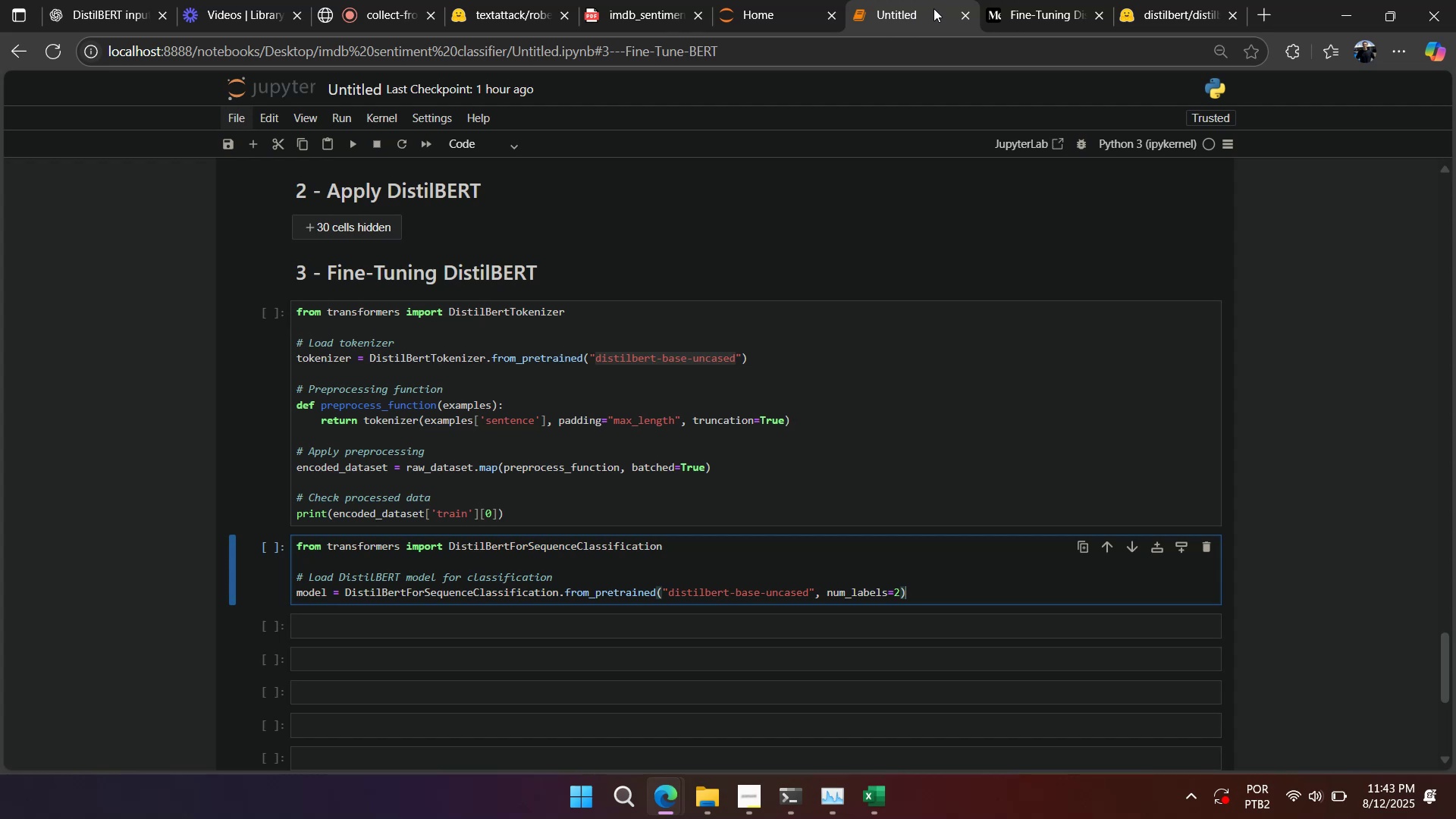 
mouse_move([1005, 21])
 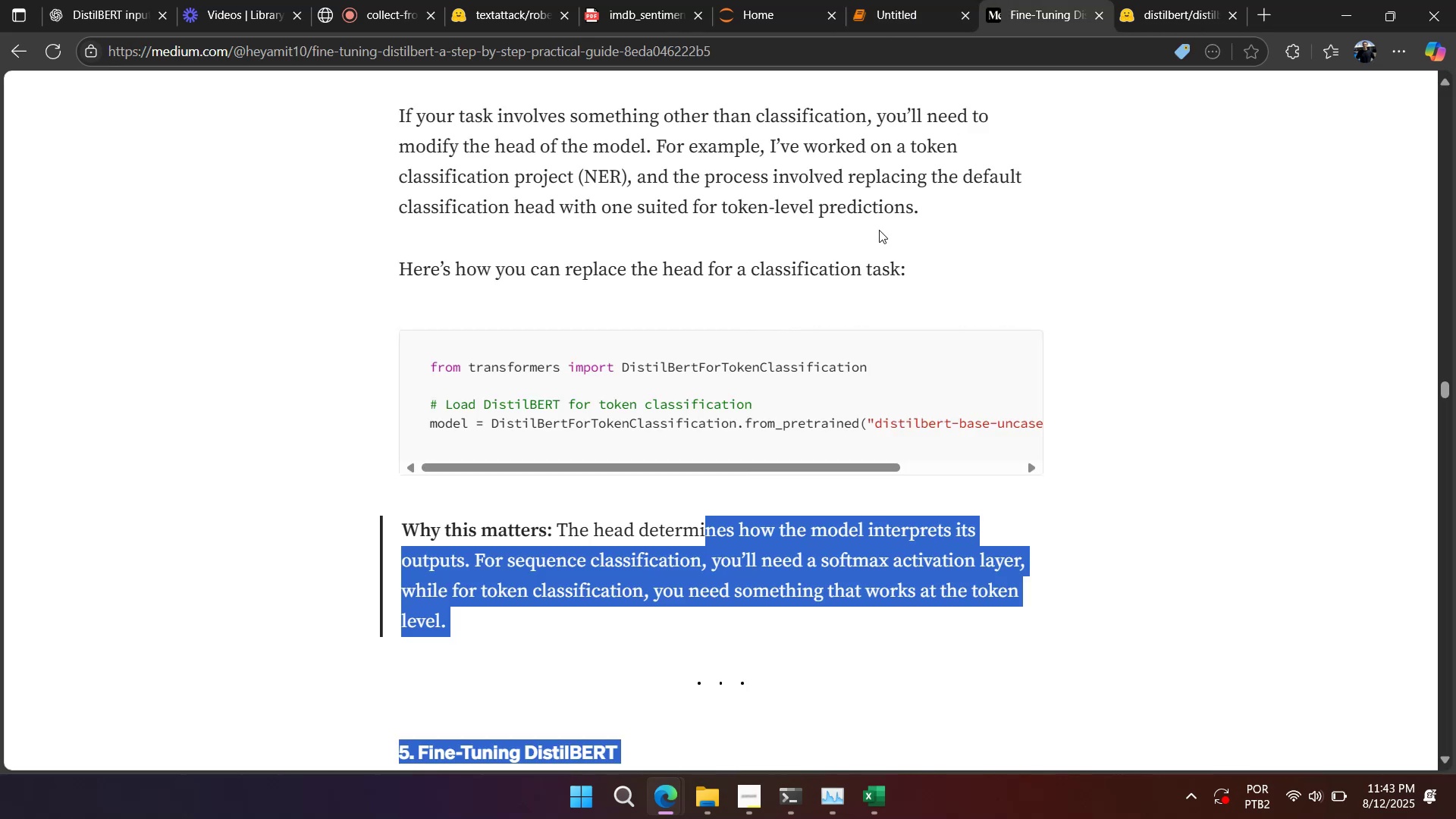 
scroll: coordinate [856, 255], scroll_direction: down, amount: 6.0
 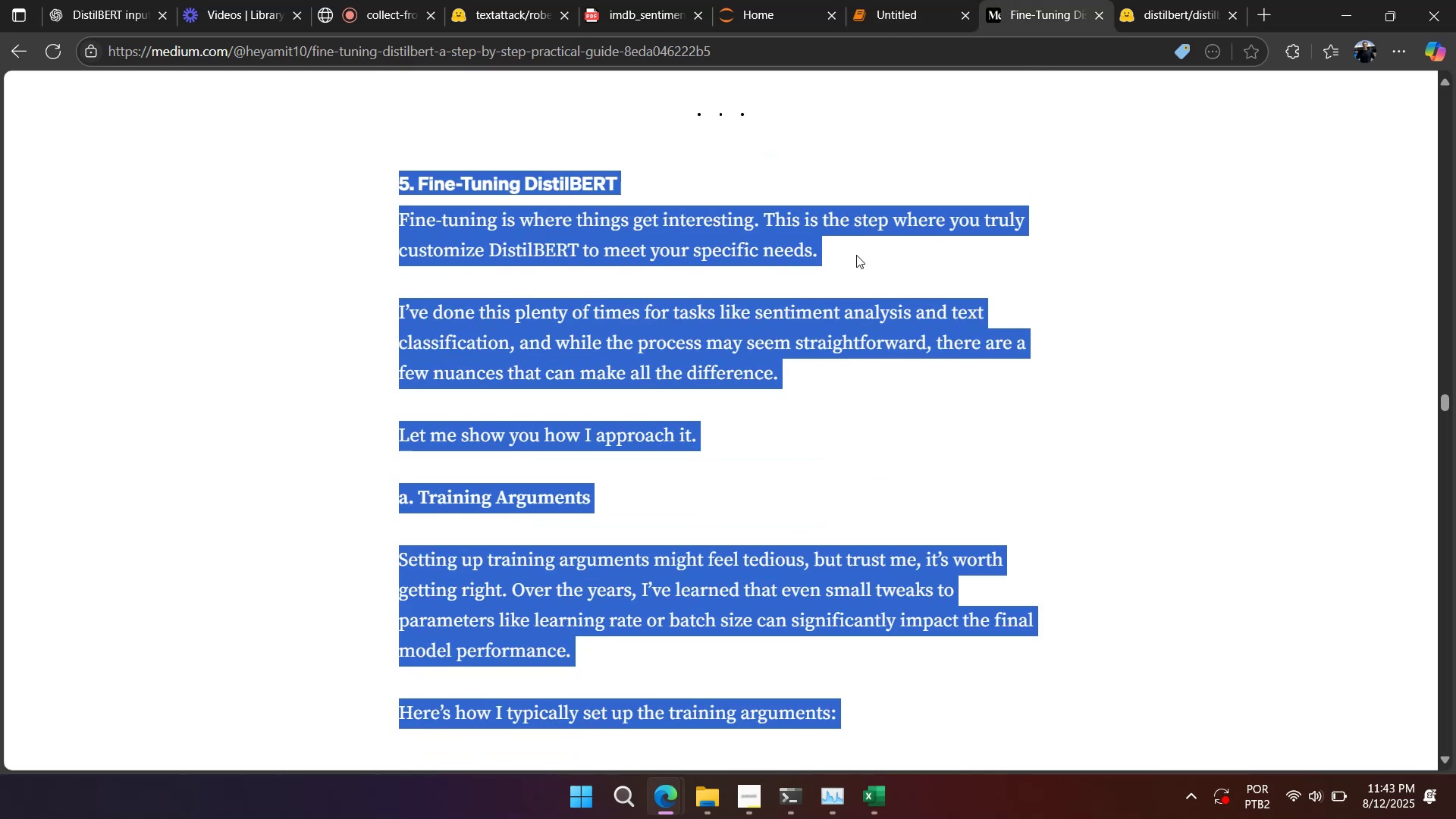 
left_click([855, 255])
 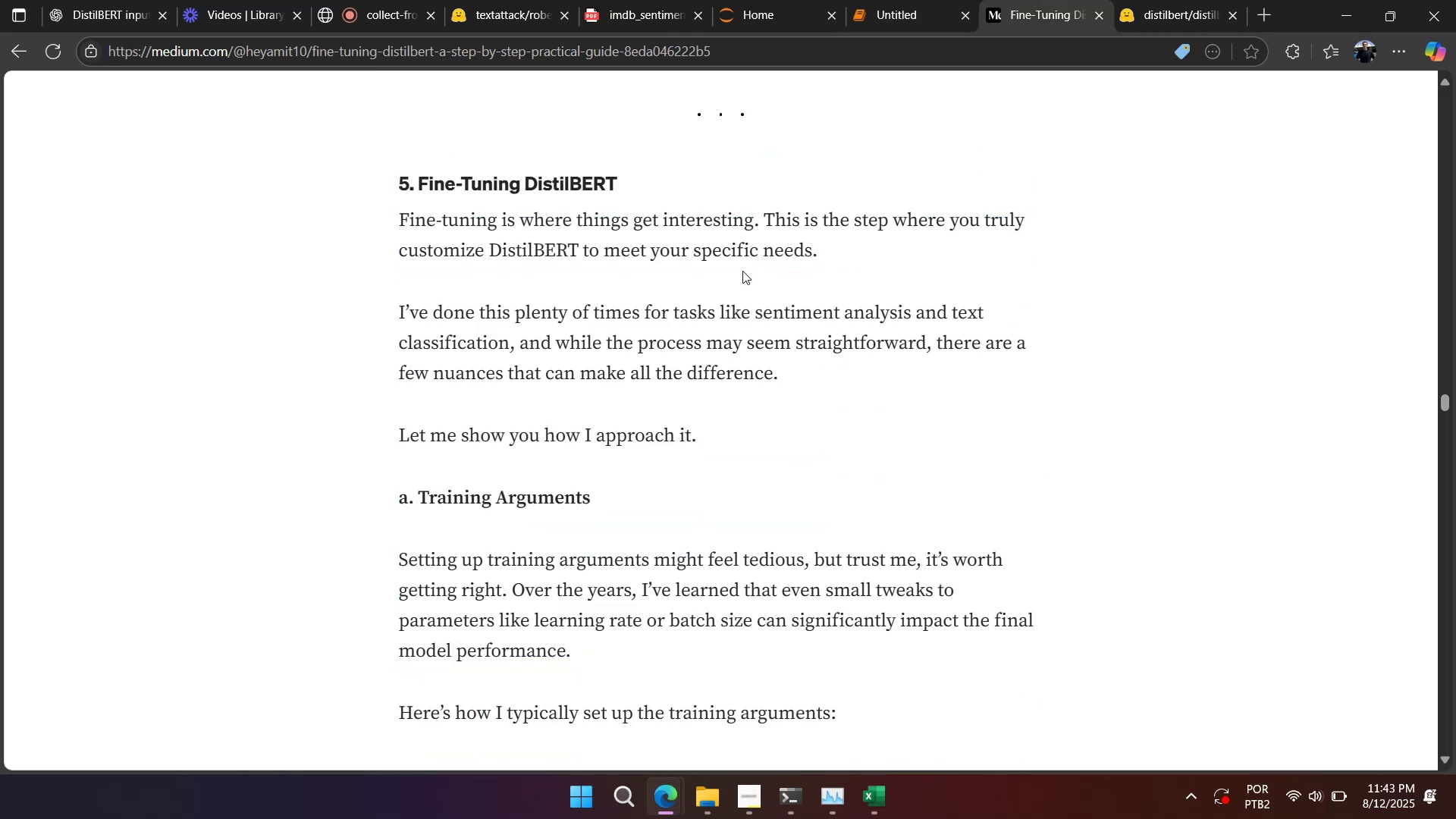 
left_click_drag(start_coordinate=[711, 316], to_coordinate=[770, 388])
 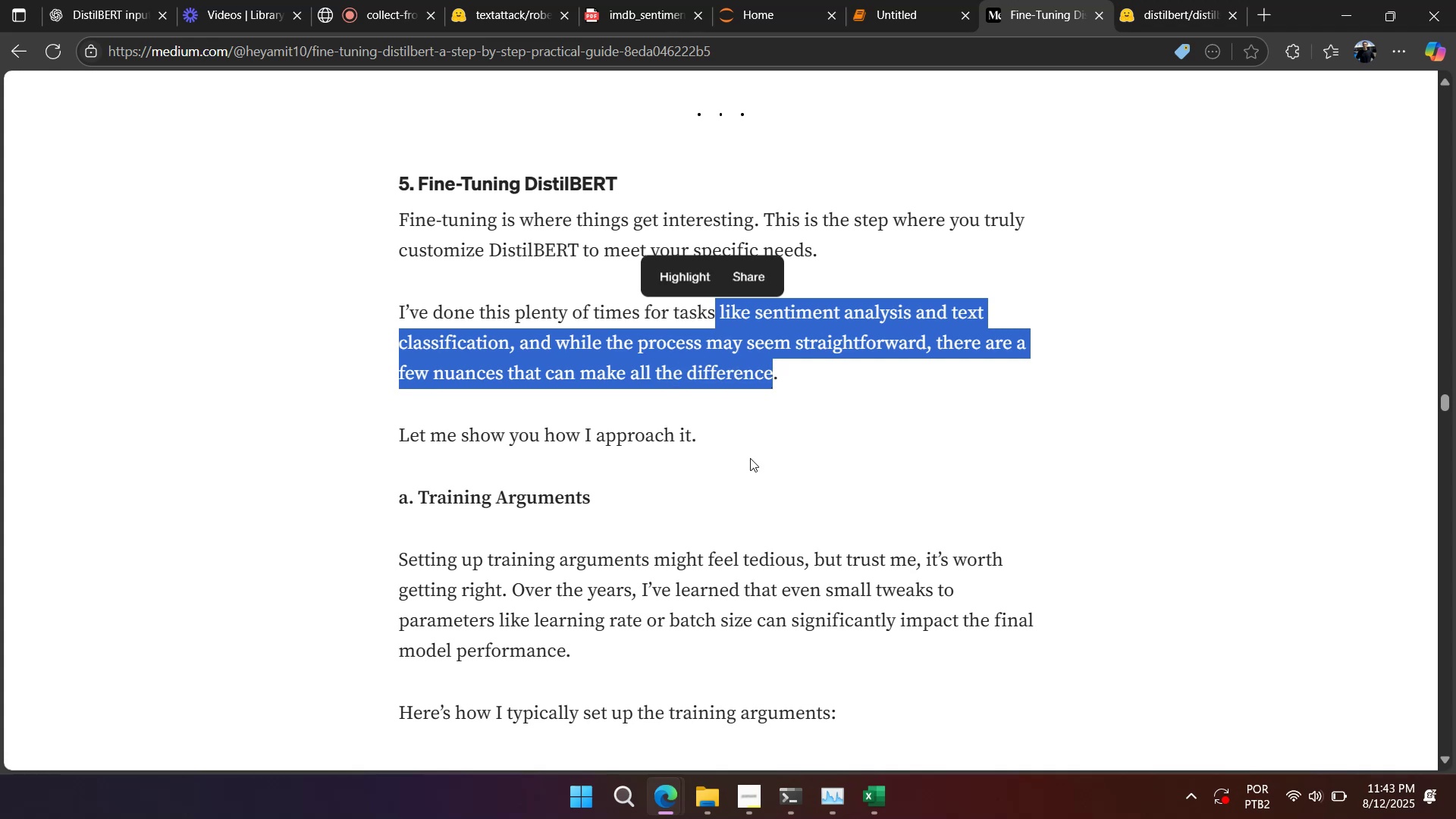 
scroll: coordinate [750, 487], scroll_direction: down, amount: 5.0
 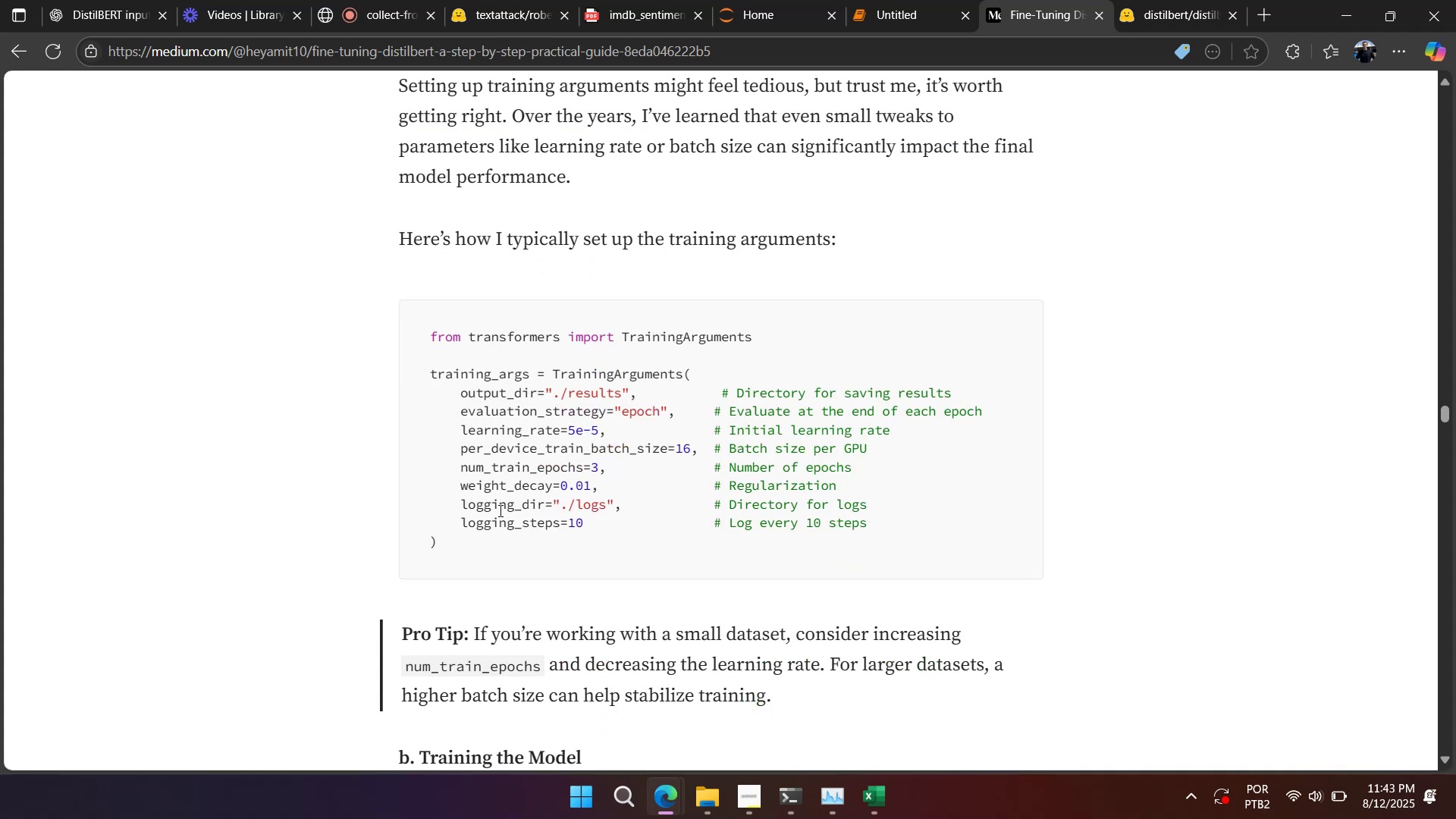 
left_click_drag(start_coordinate=[440, 549], to_coordinate=[423, 331])
 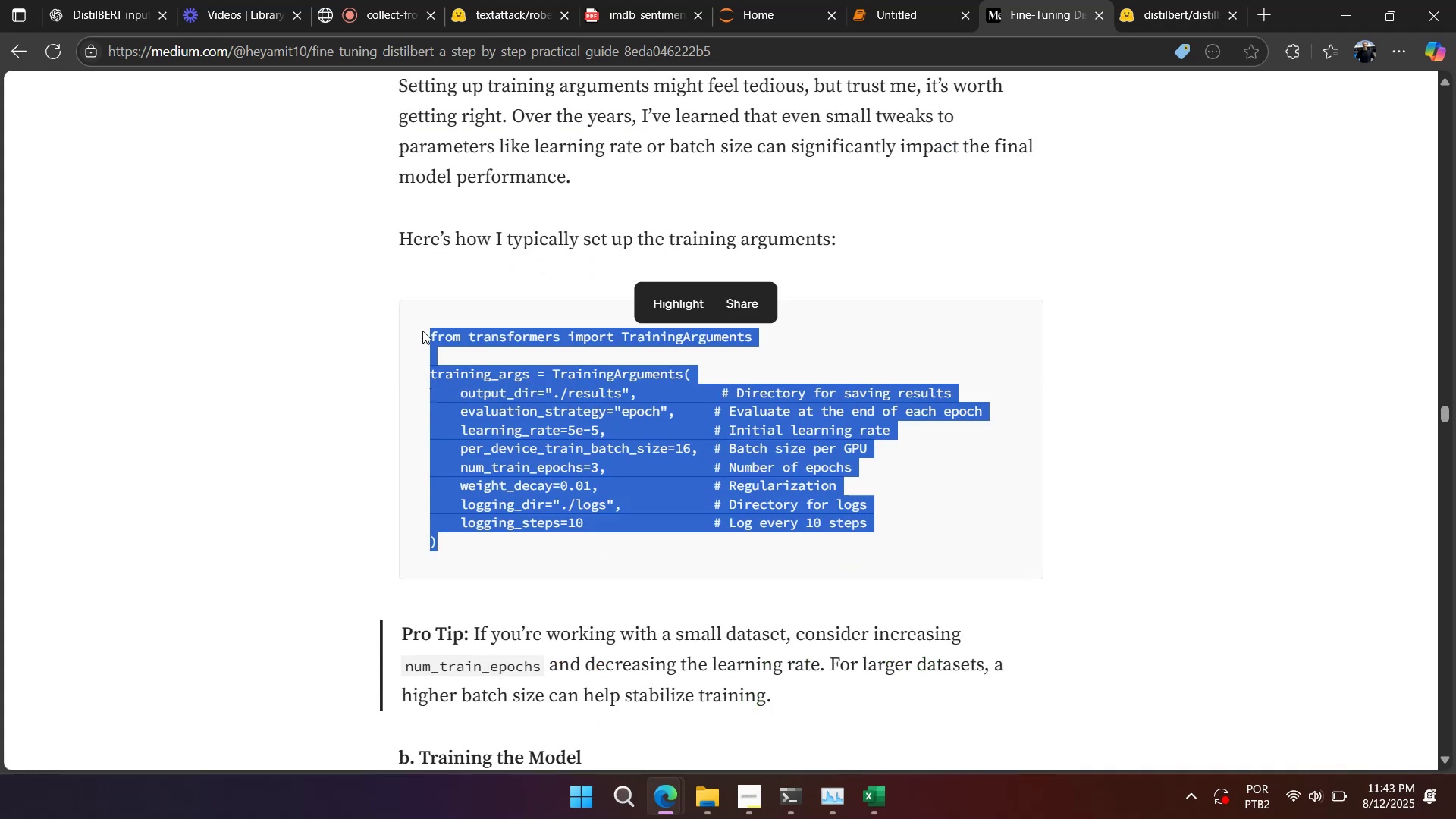 
key(Control+C)
 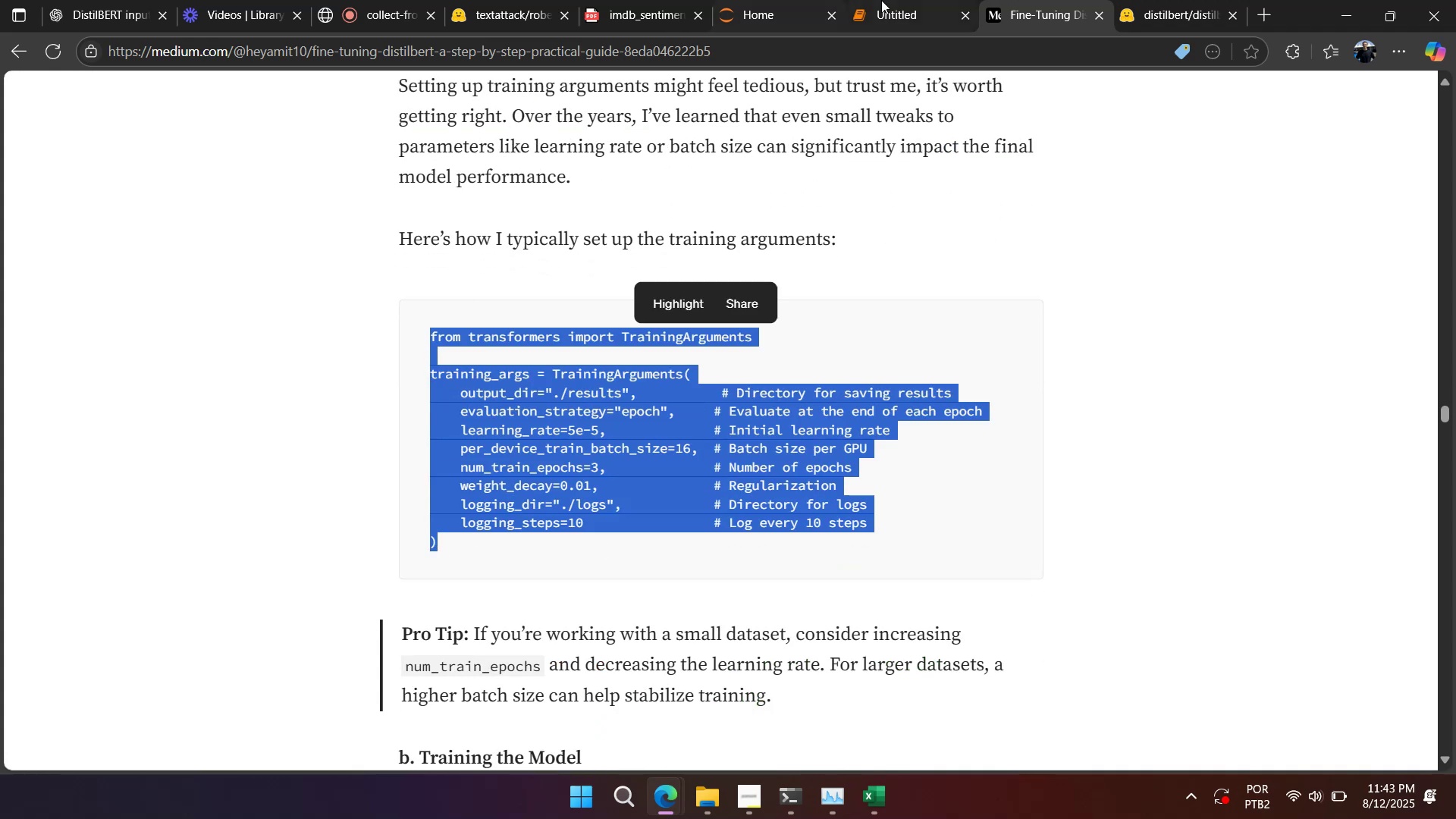 
left_click([895, 11])
 